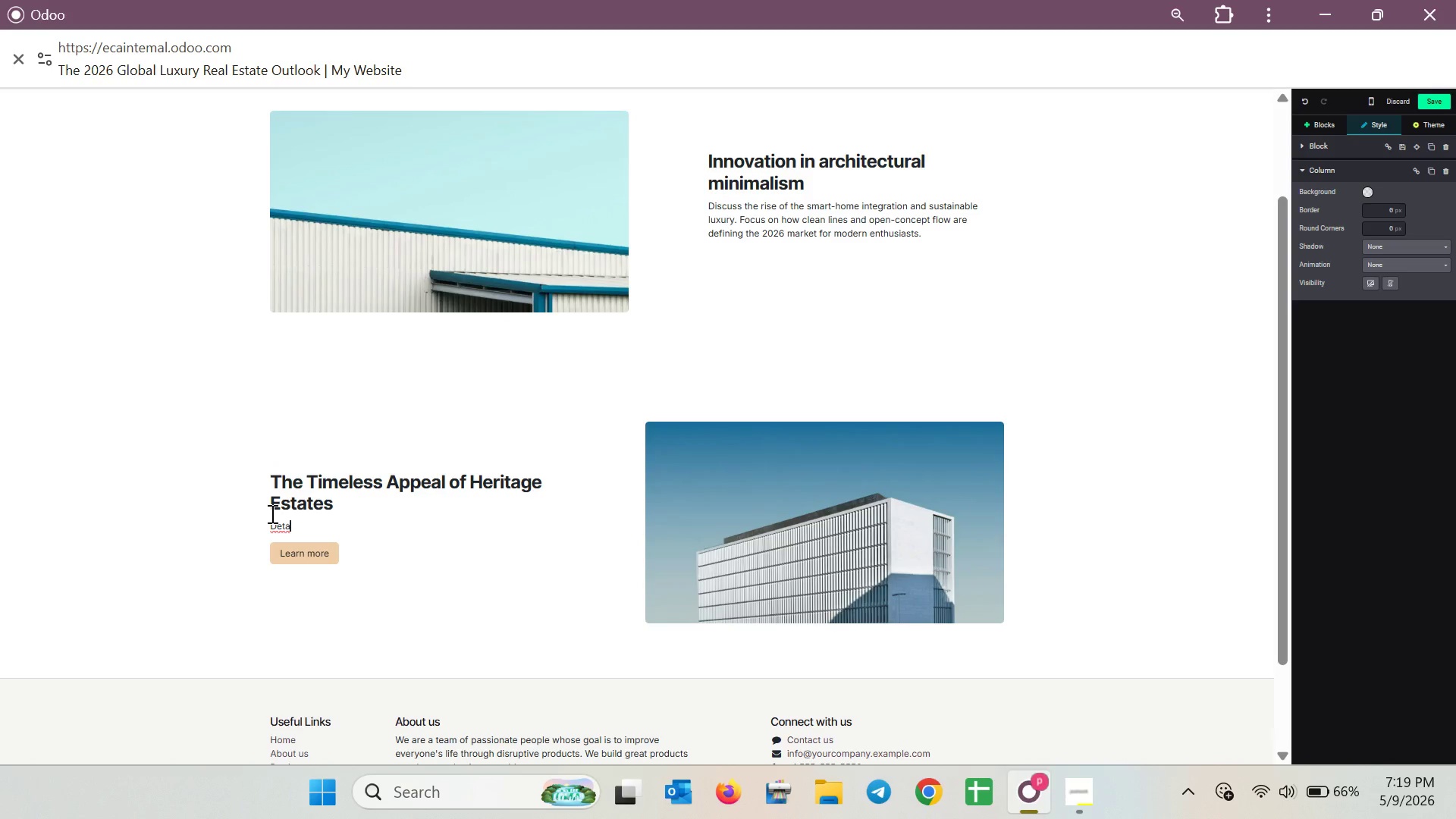 
key(Backspace)
 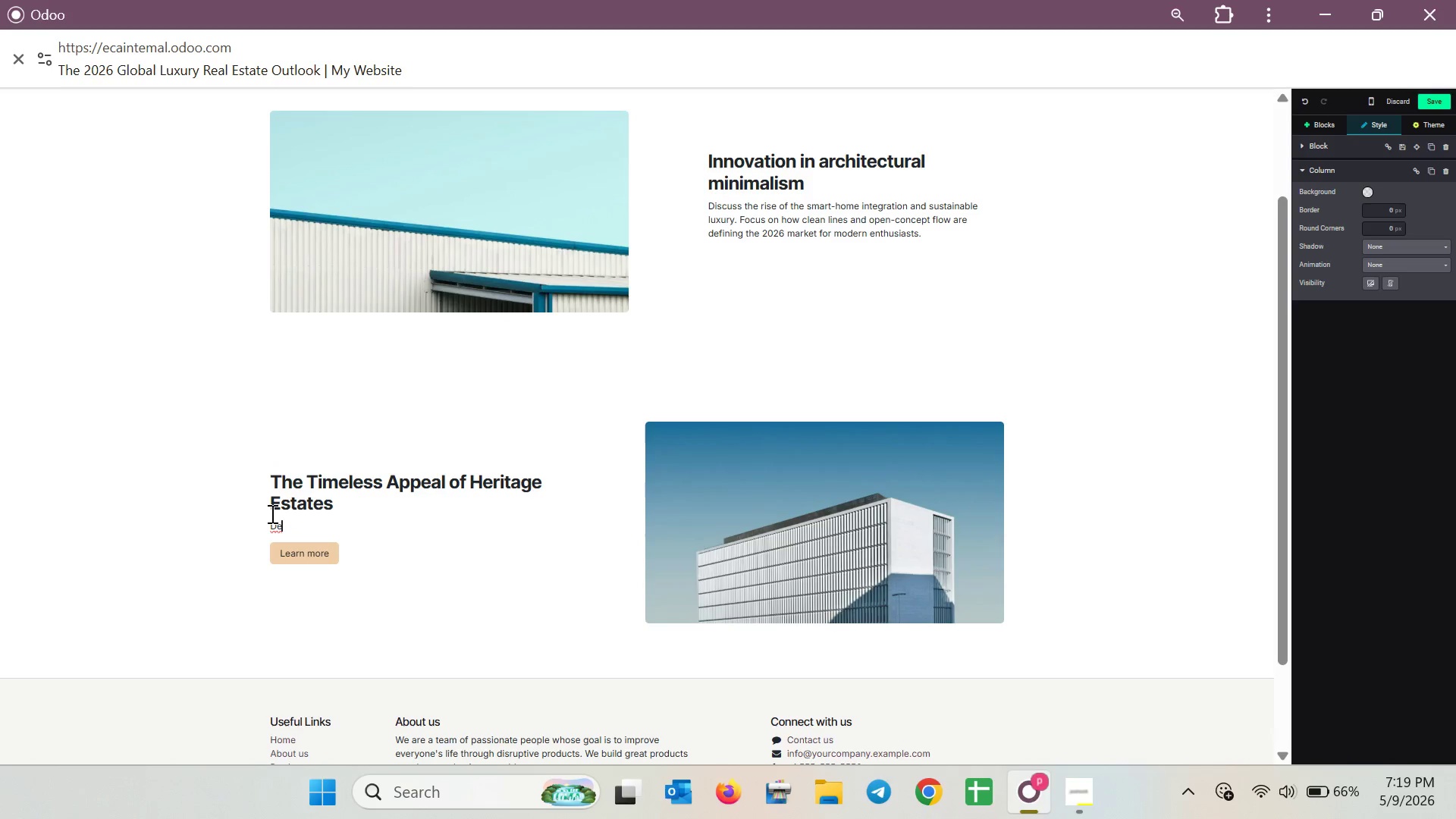 
key(Backspace)
 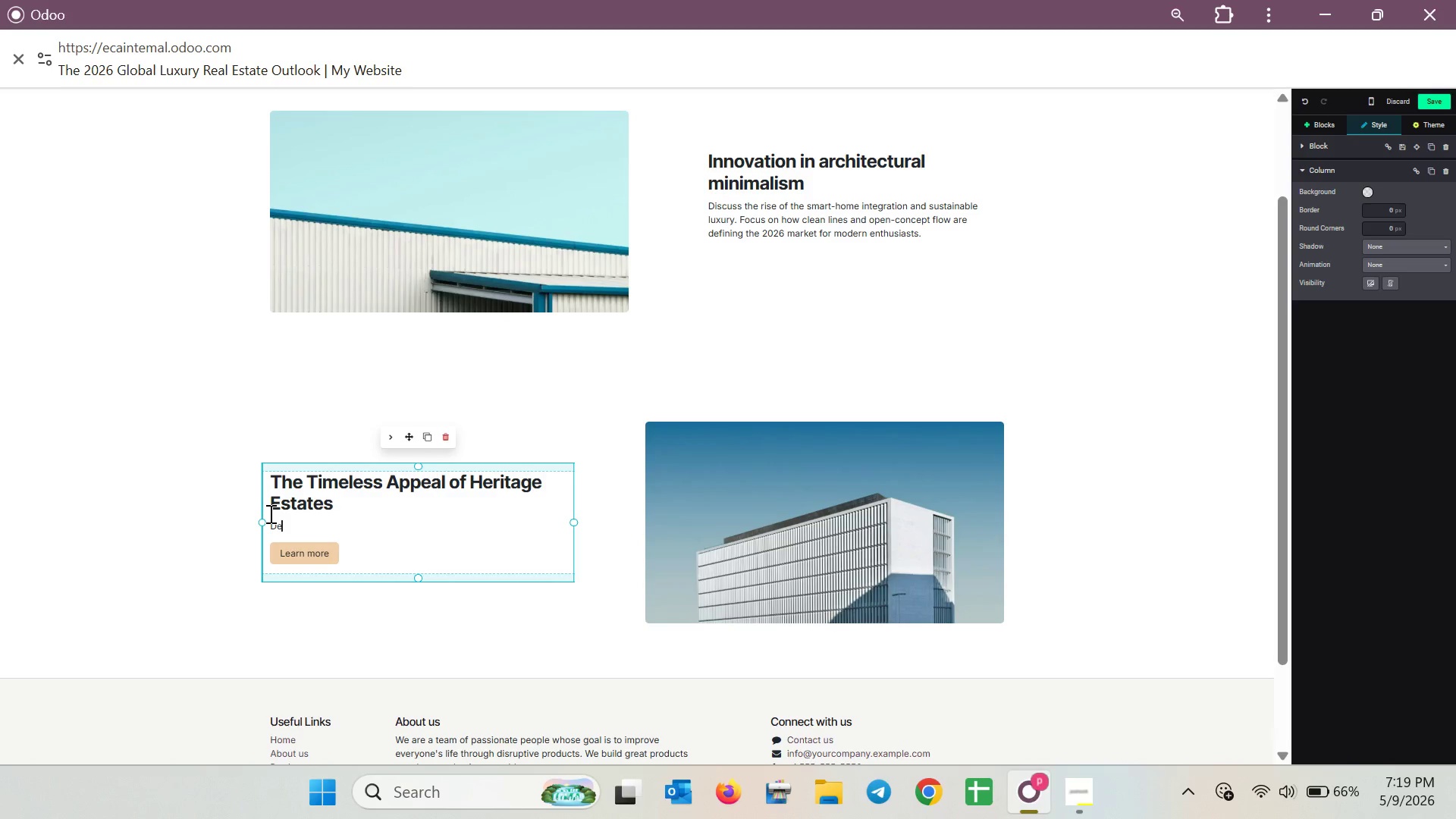 
wait(7.14)
 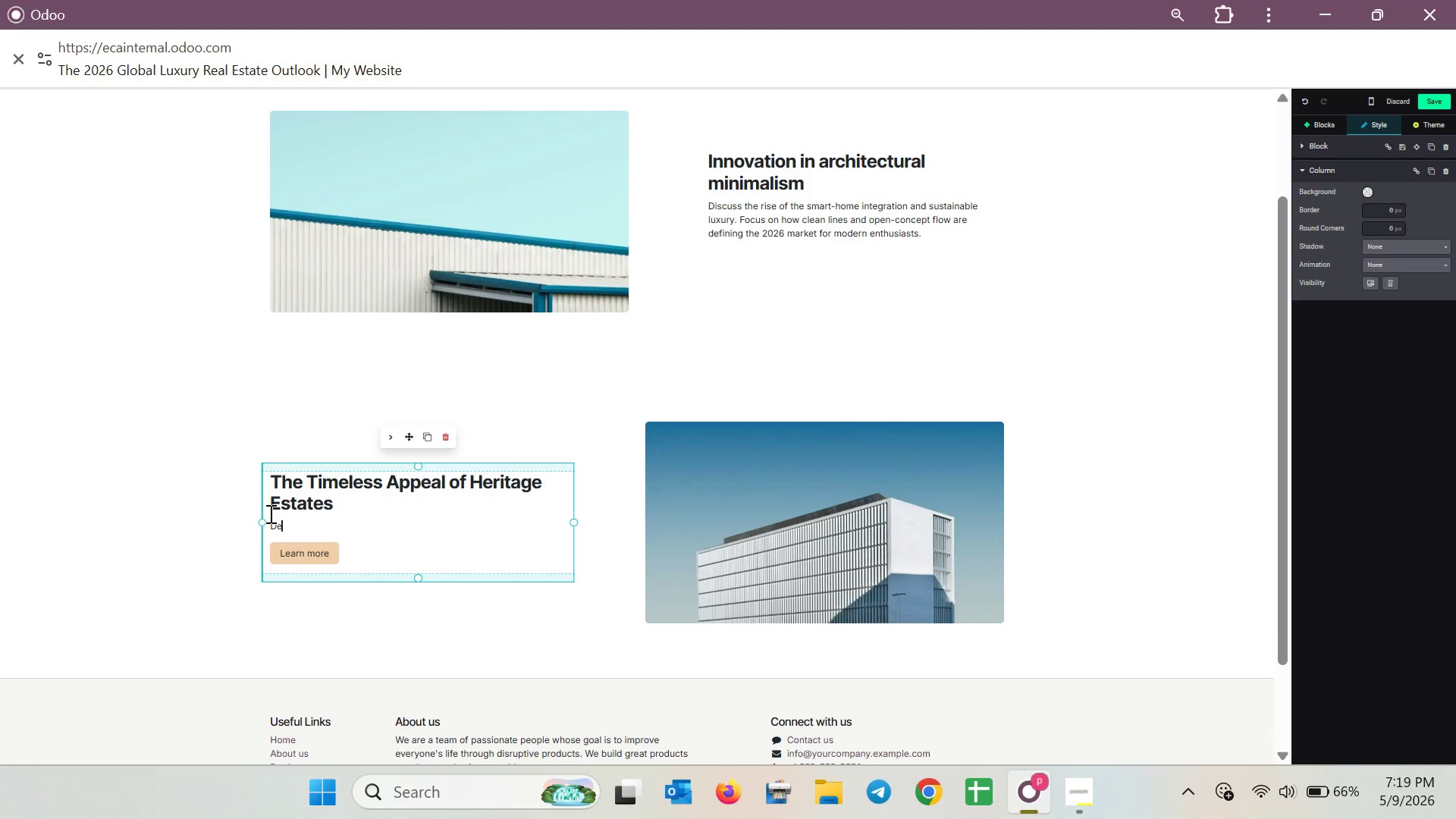 
type(tail the importance of heritage preservation and classic luxury finishe )
key(Backspace)
key(Backspace)
type( )
key(Backspace)
type(es )
 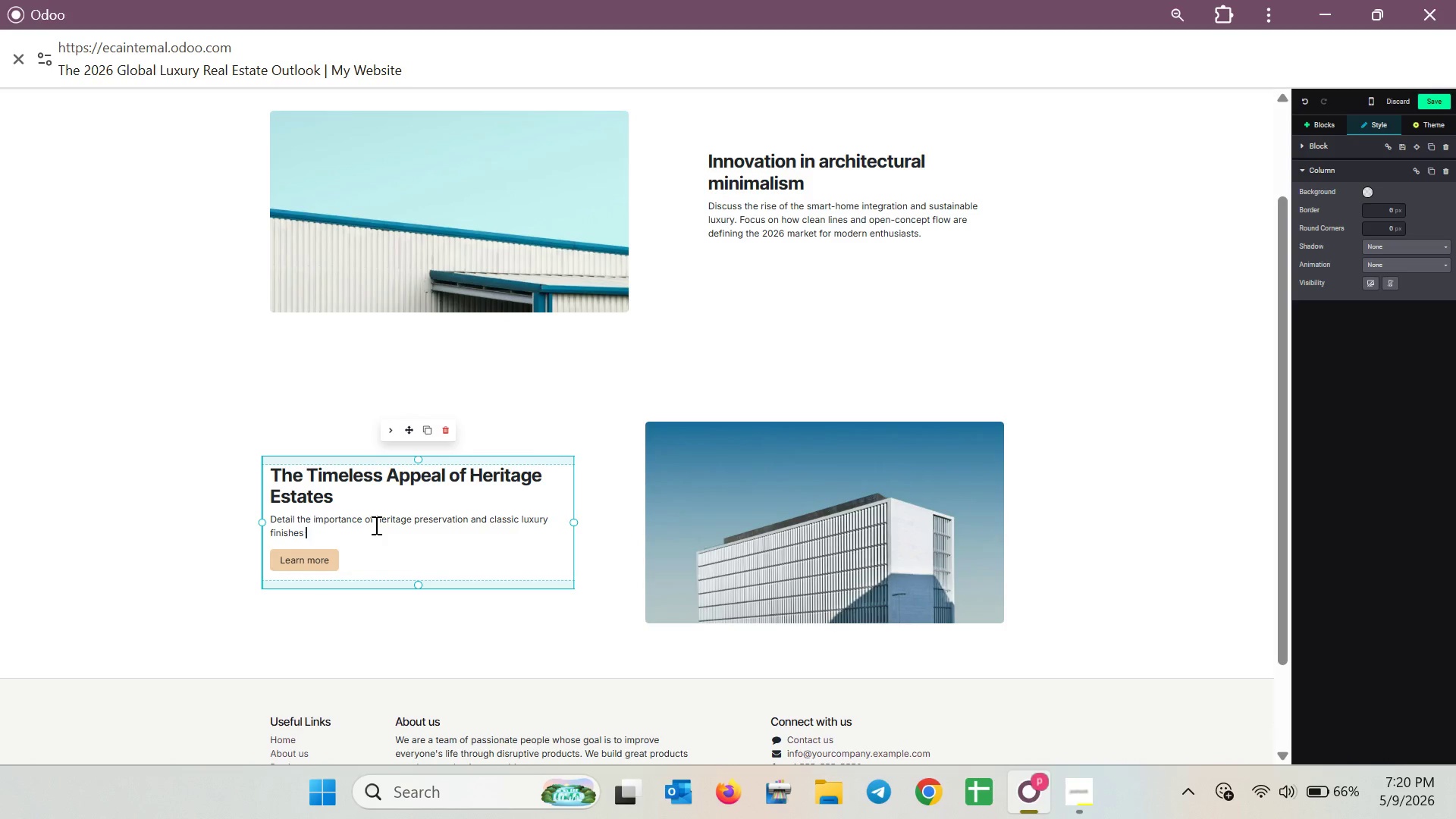 
key(Backspace)
 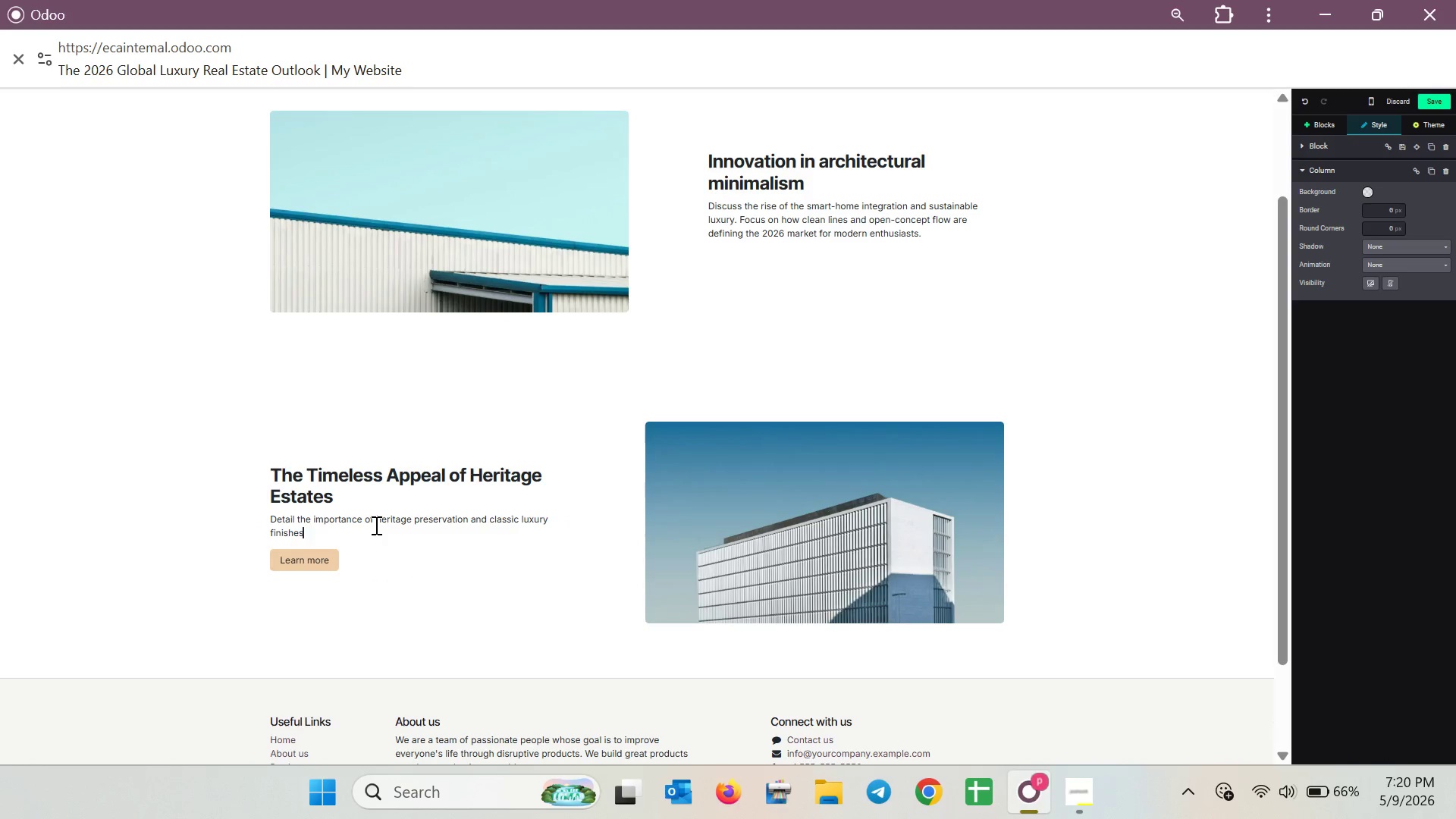 
key(Period)
 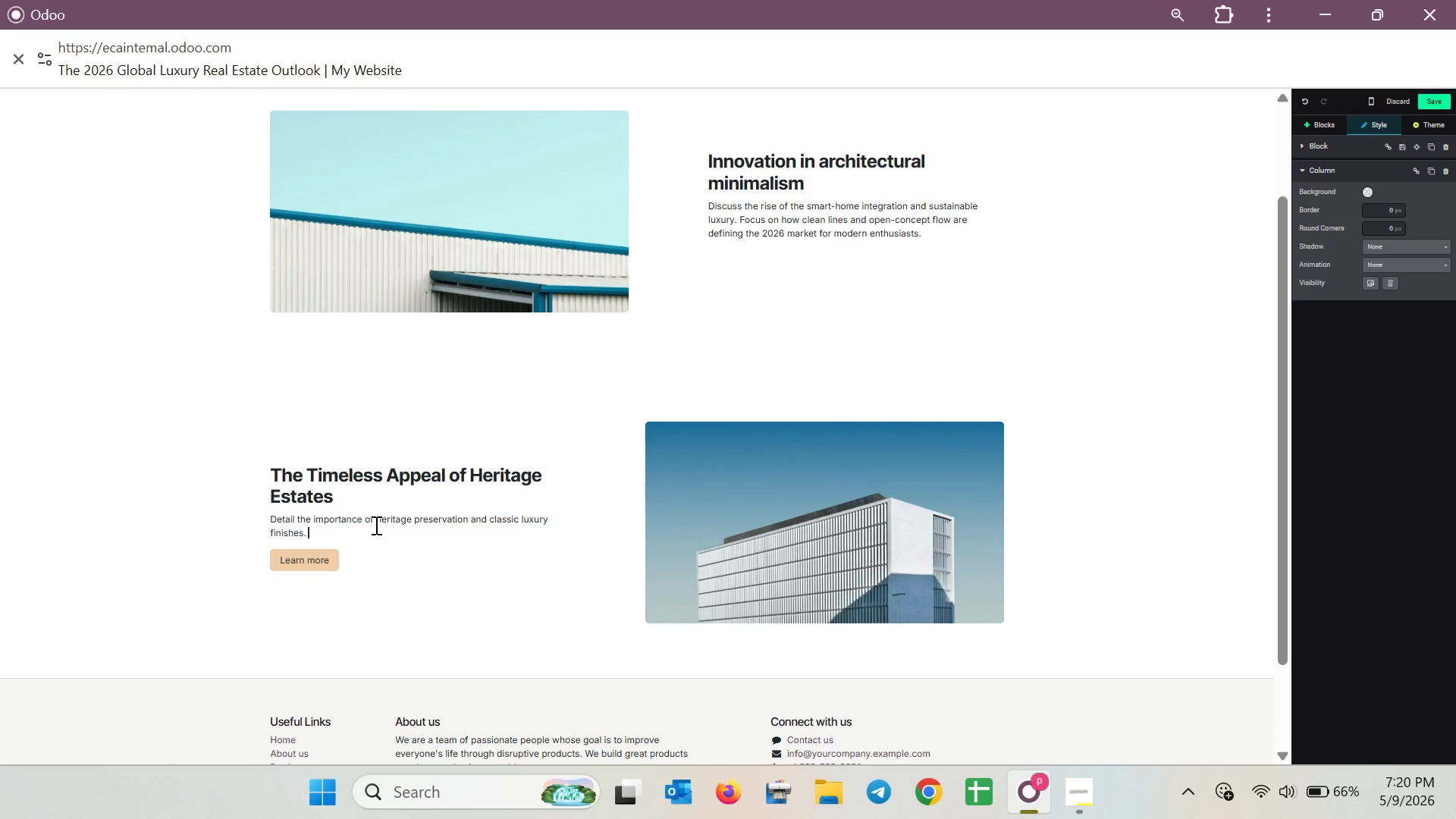 
key(Space)
 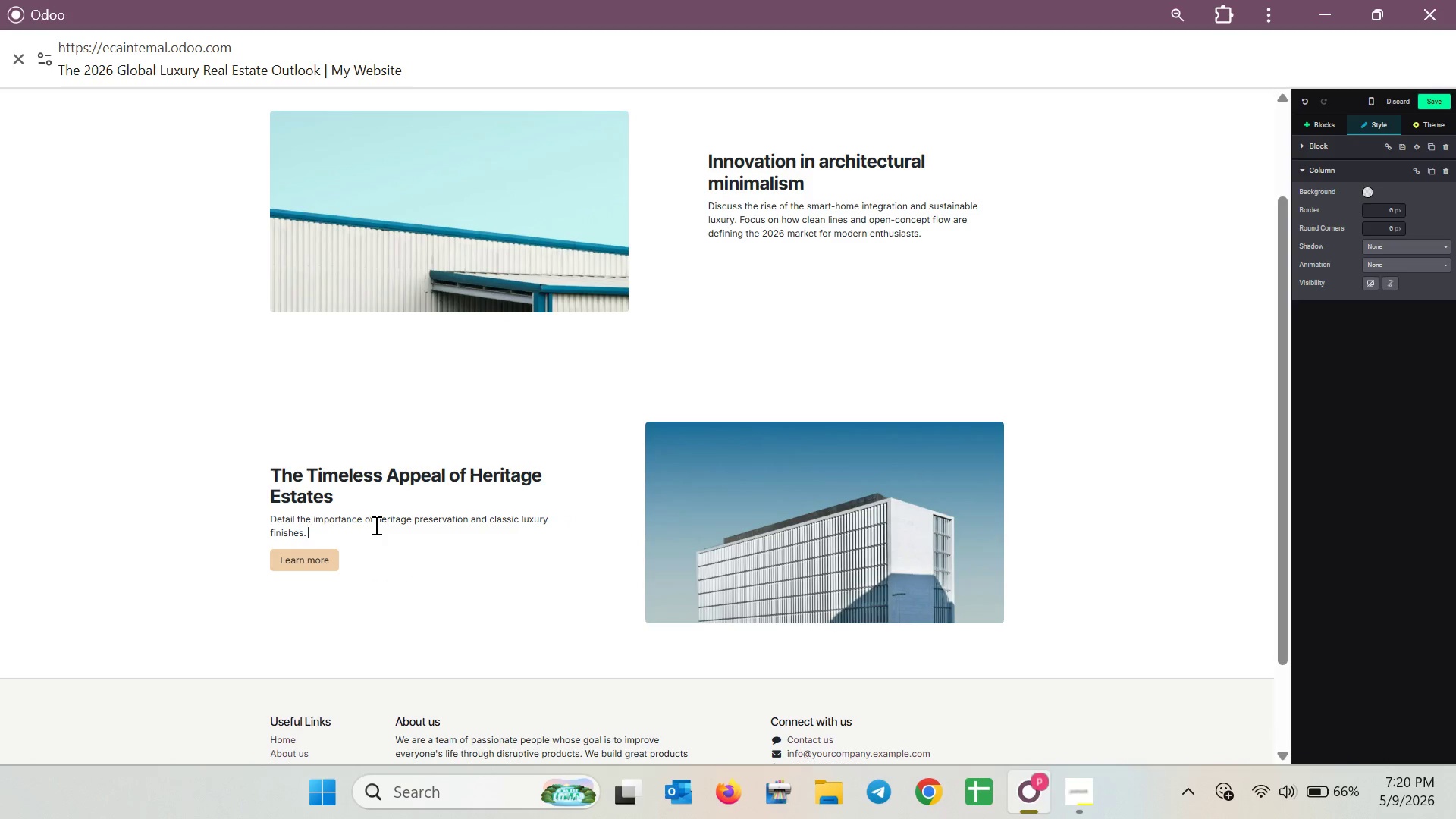 
type(Fouc)
key(Backspace)
key(Backspace)
type(cus on how VIctorian and Me)
 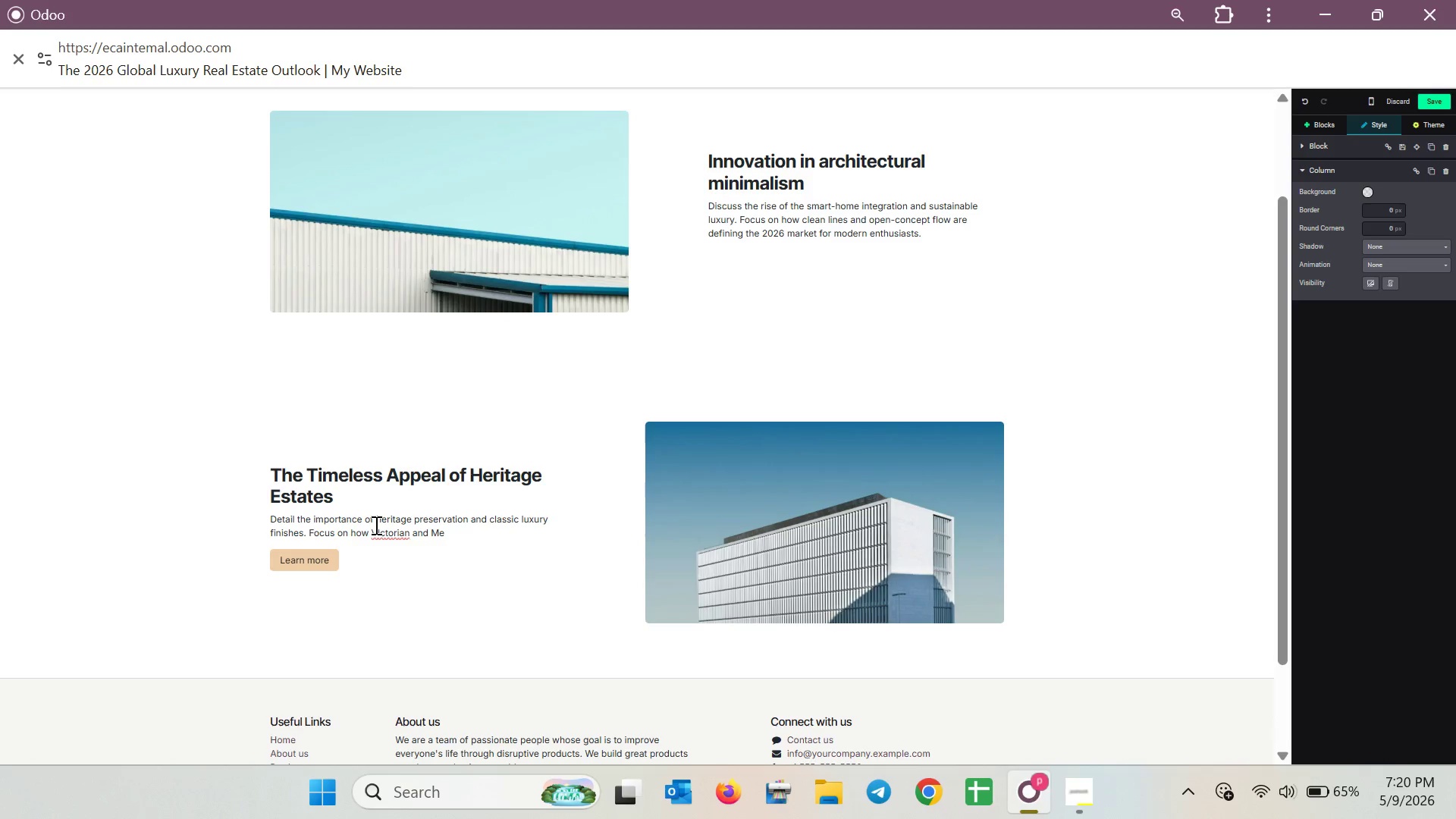 
right_click([385, 532])
 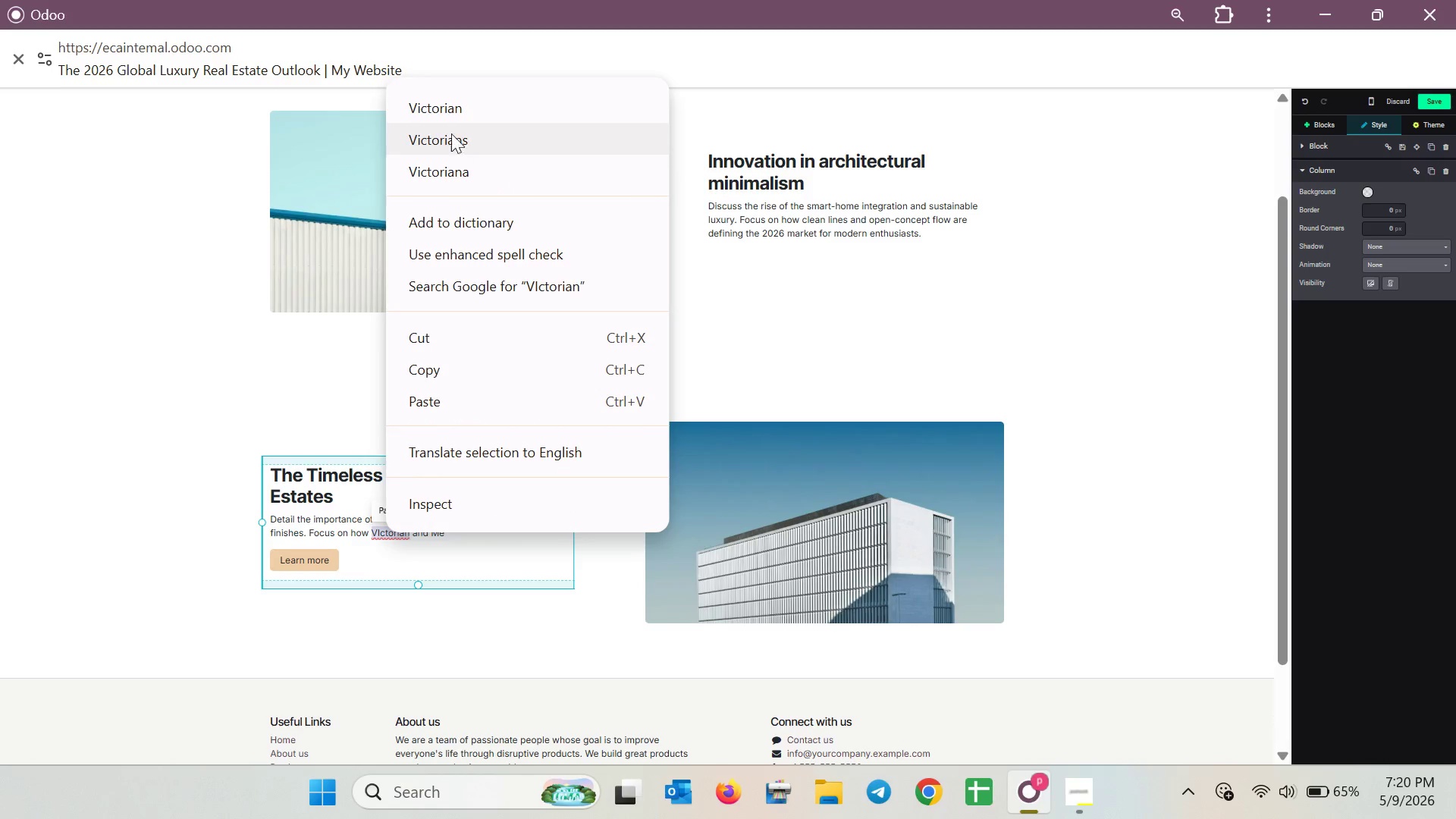 
left_click([451, 109])
 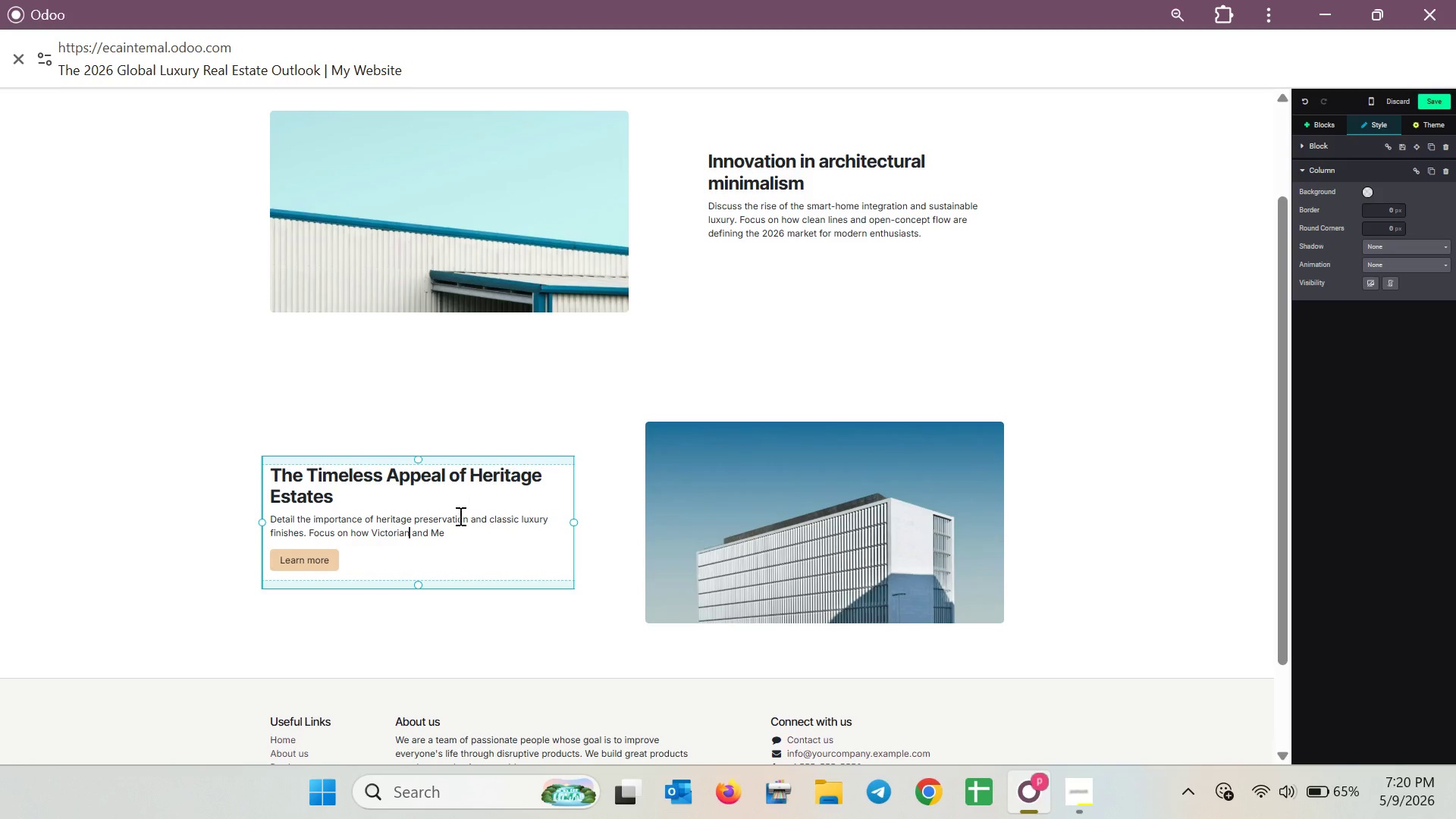 
left_click([457, 541])
 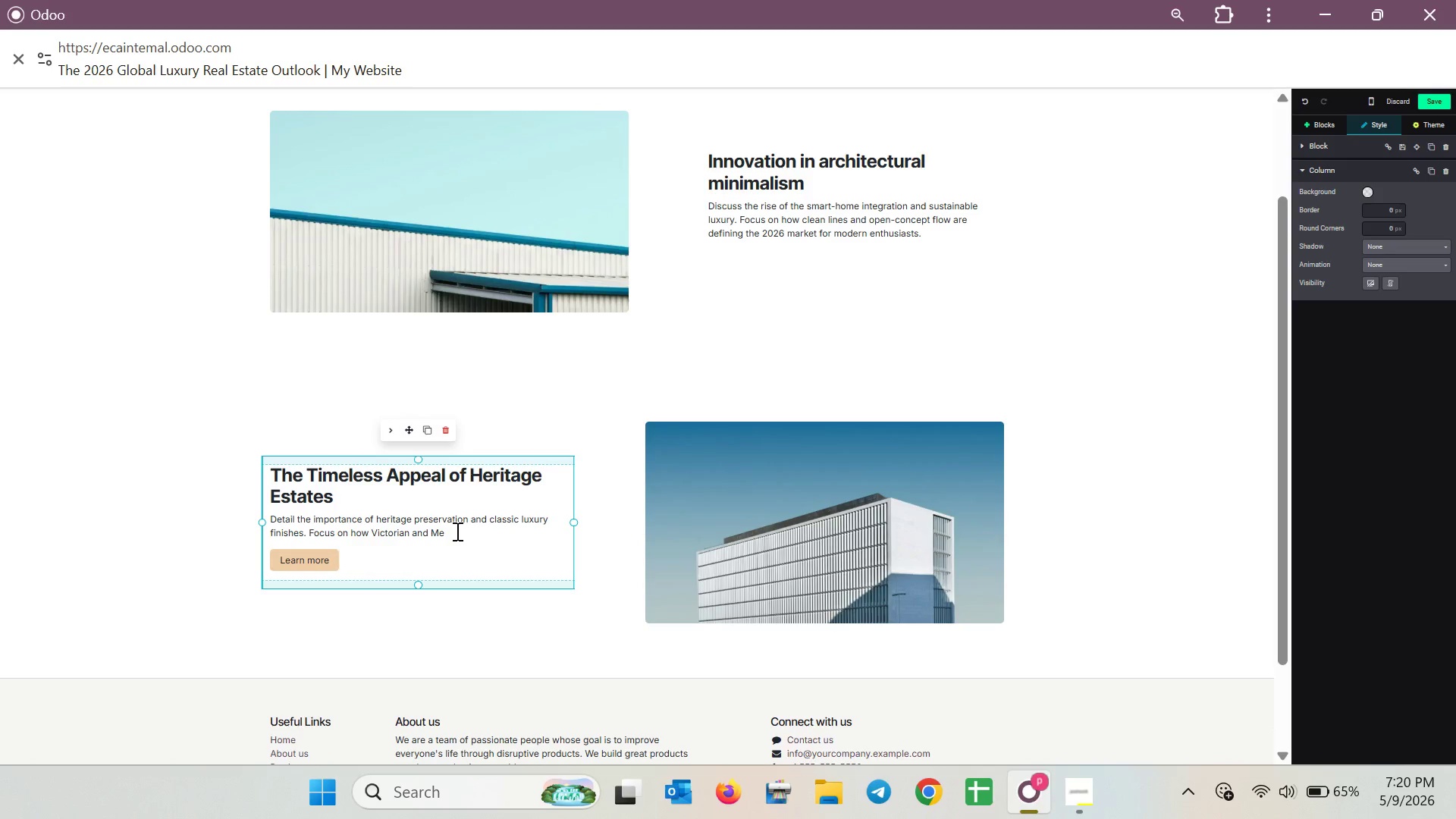 
left_click([456, 531])
 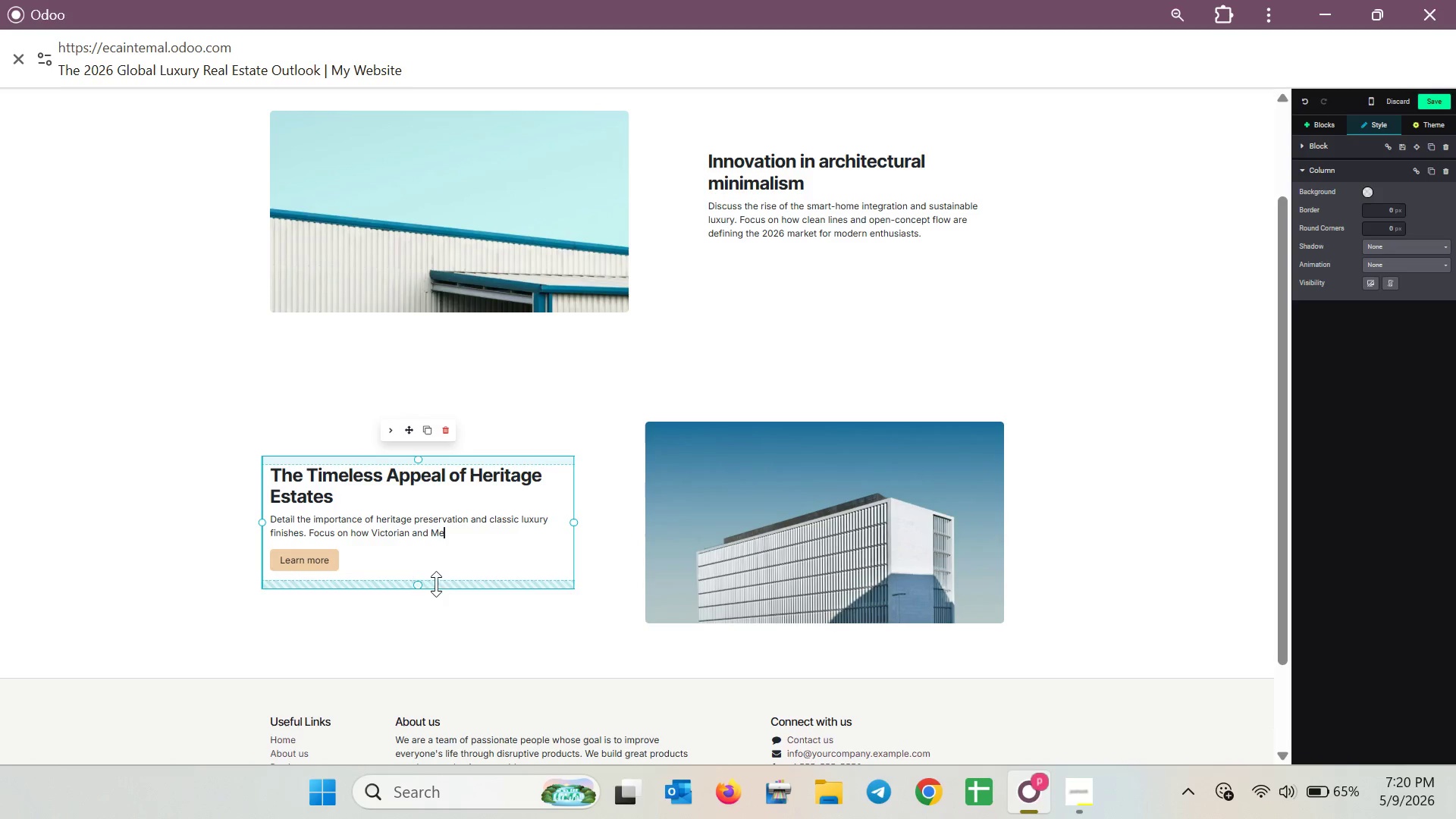 
left_click_drag(start_coordinate=[399, 560], to_coordinate=[255, 566])
 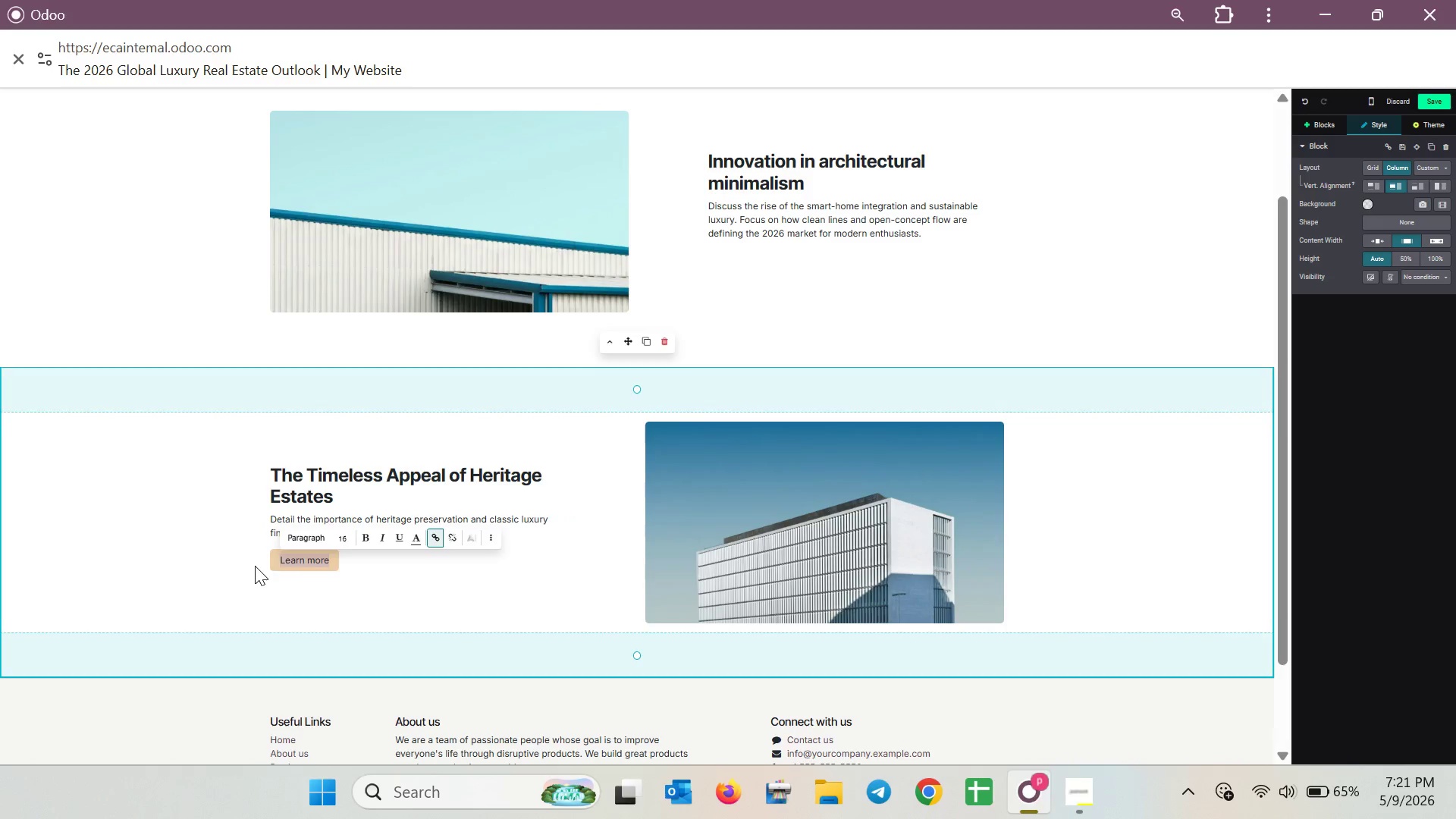 
key(Backspace)
 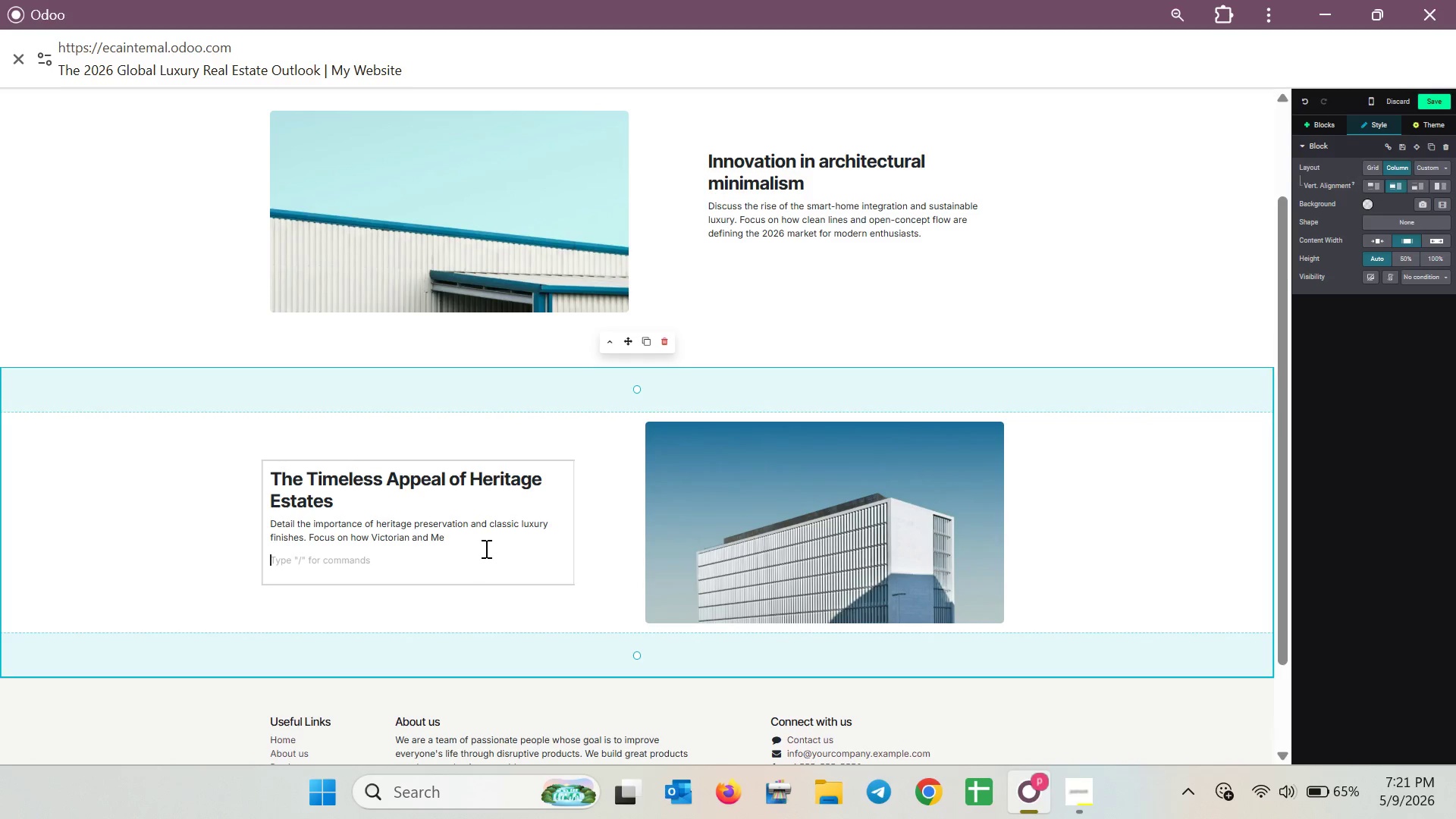 
double_click([484, 544])
 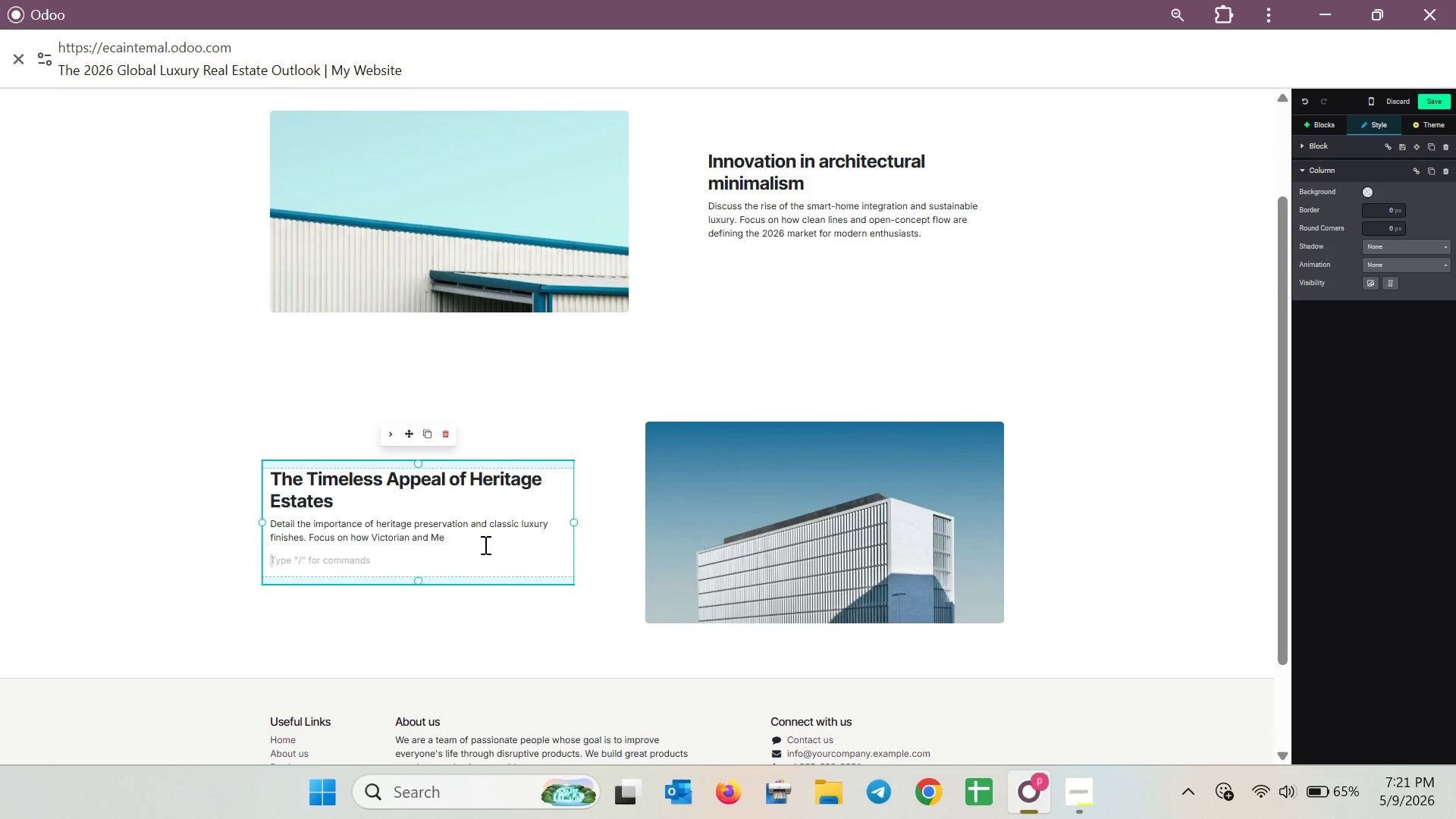 
triple_click([484, 544])
 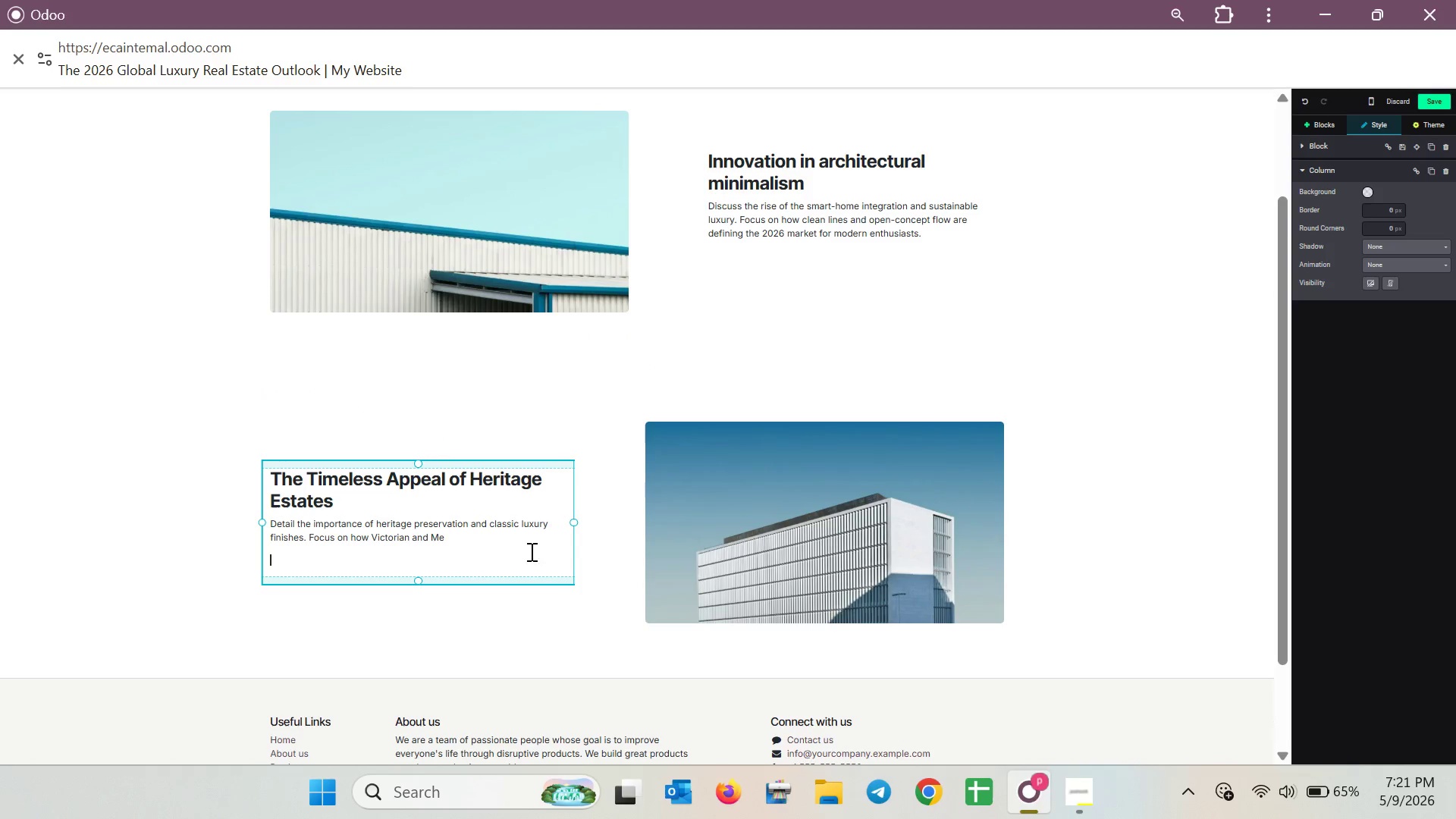 
double_click([488, 535])
 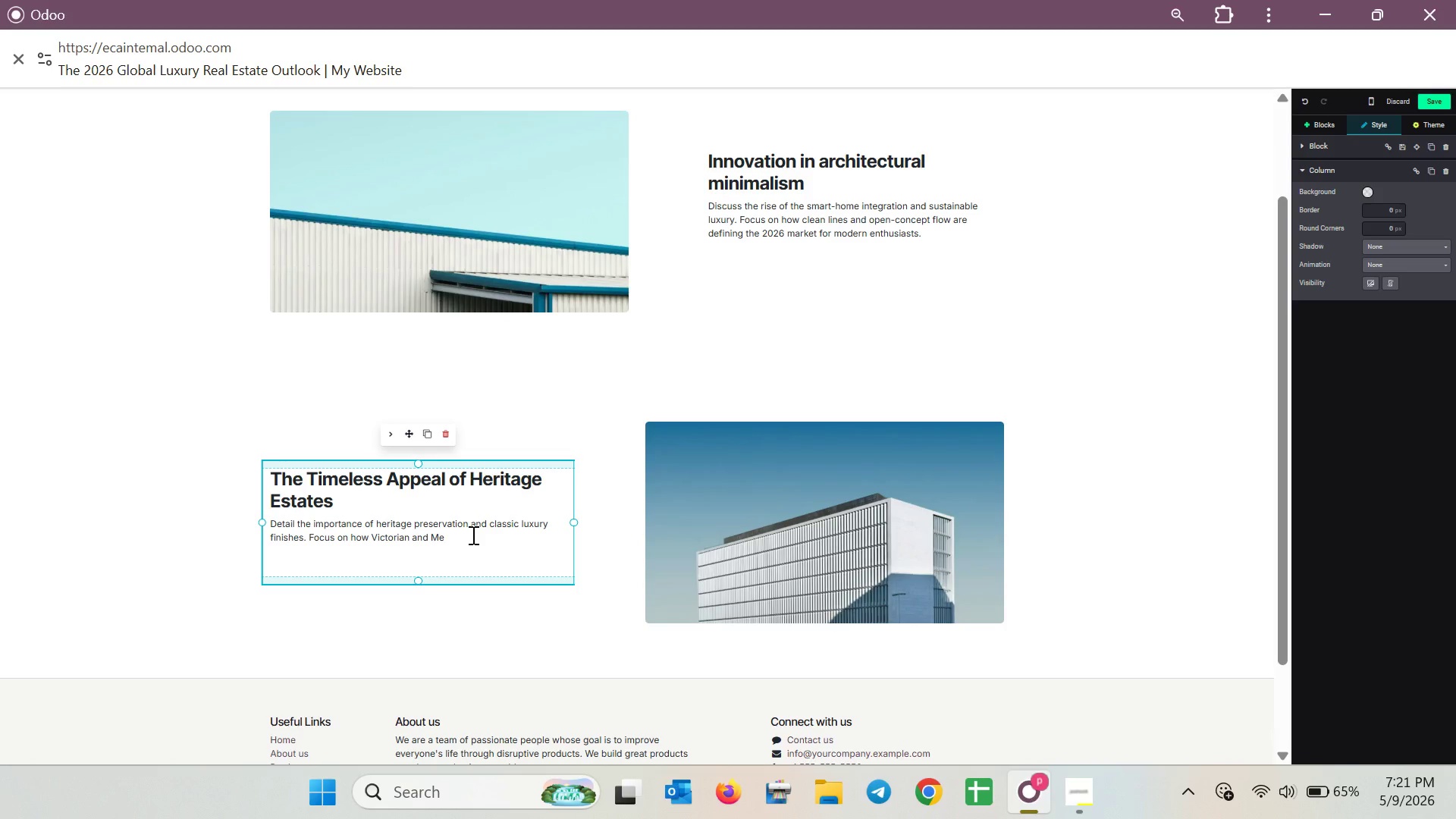 
wait(9.94)
 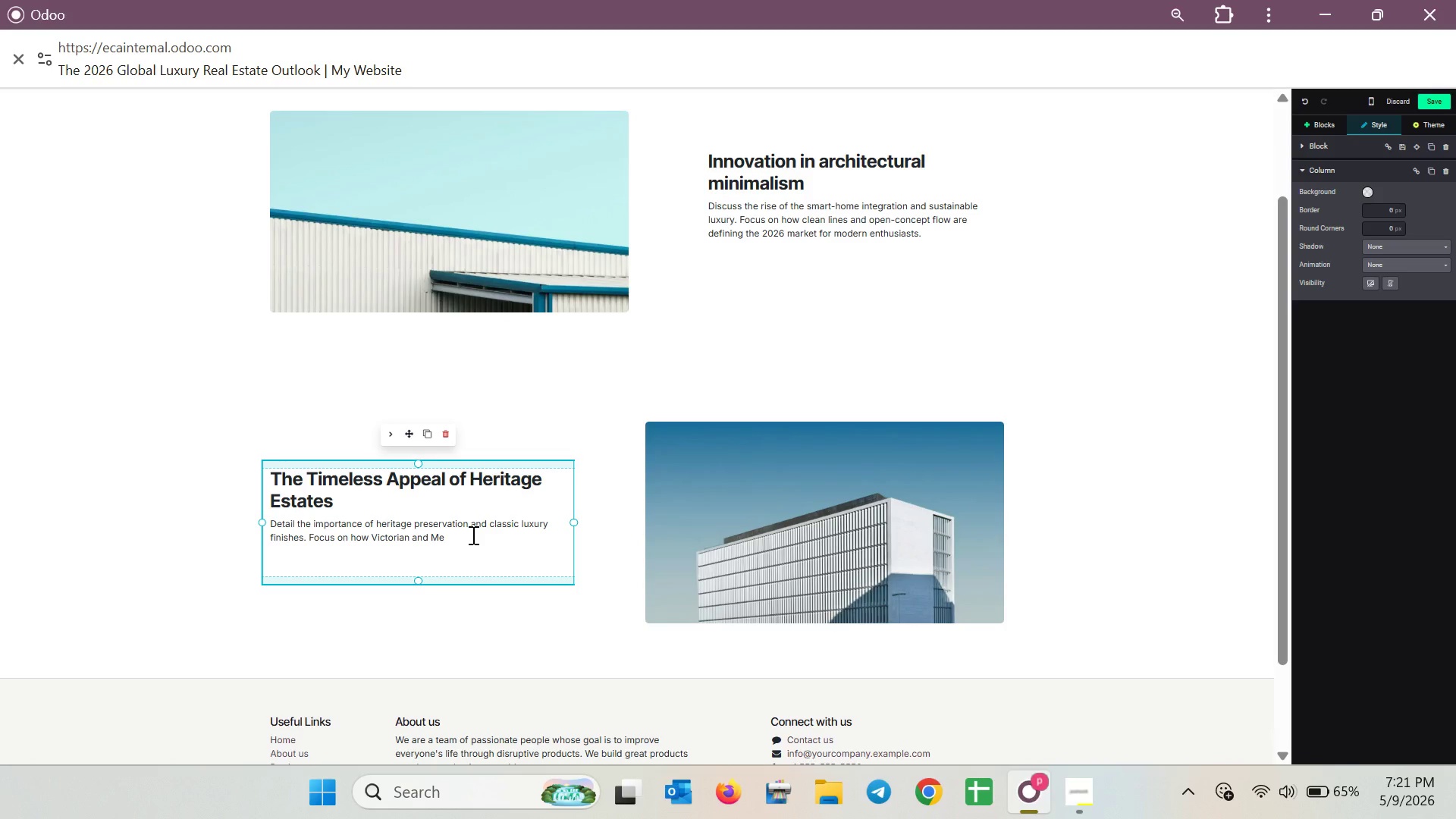 
type(diter)
 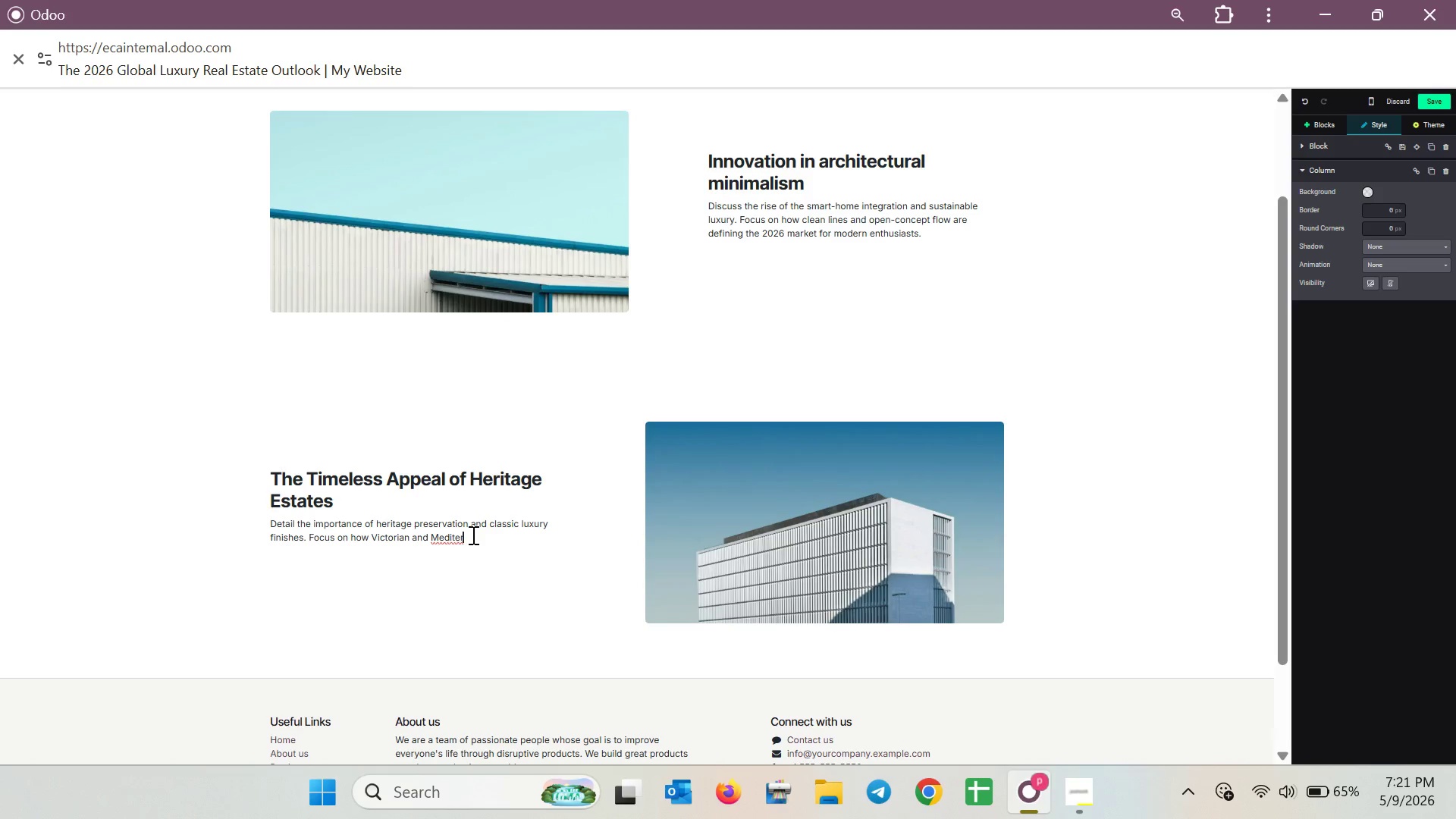 
wait(13.66)
 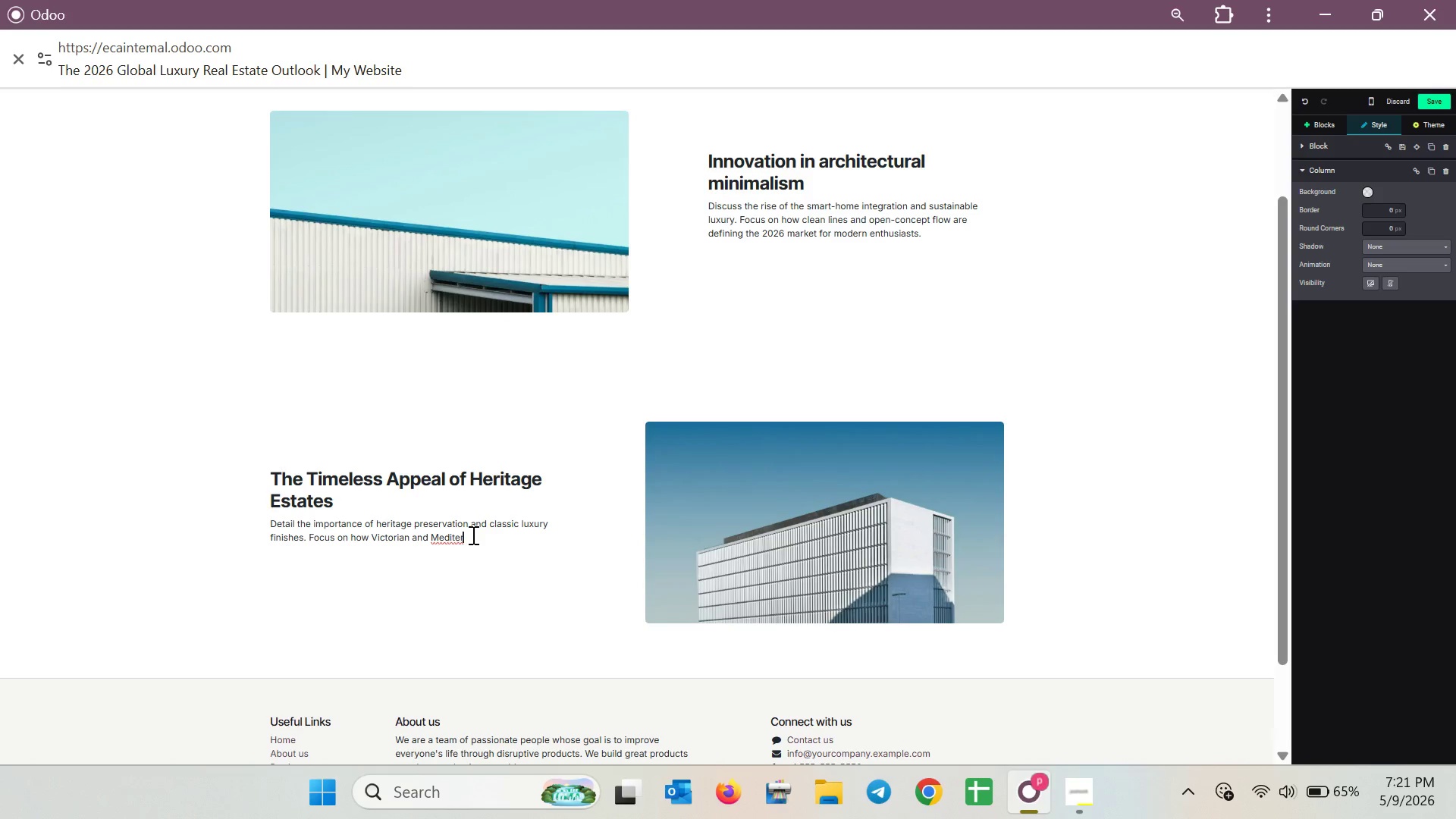 
type(ranean properties are main )
key(Backspace)
type(tain)
 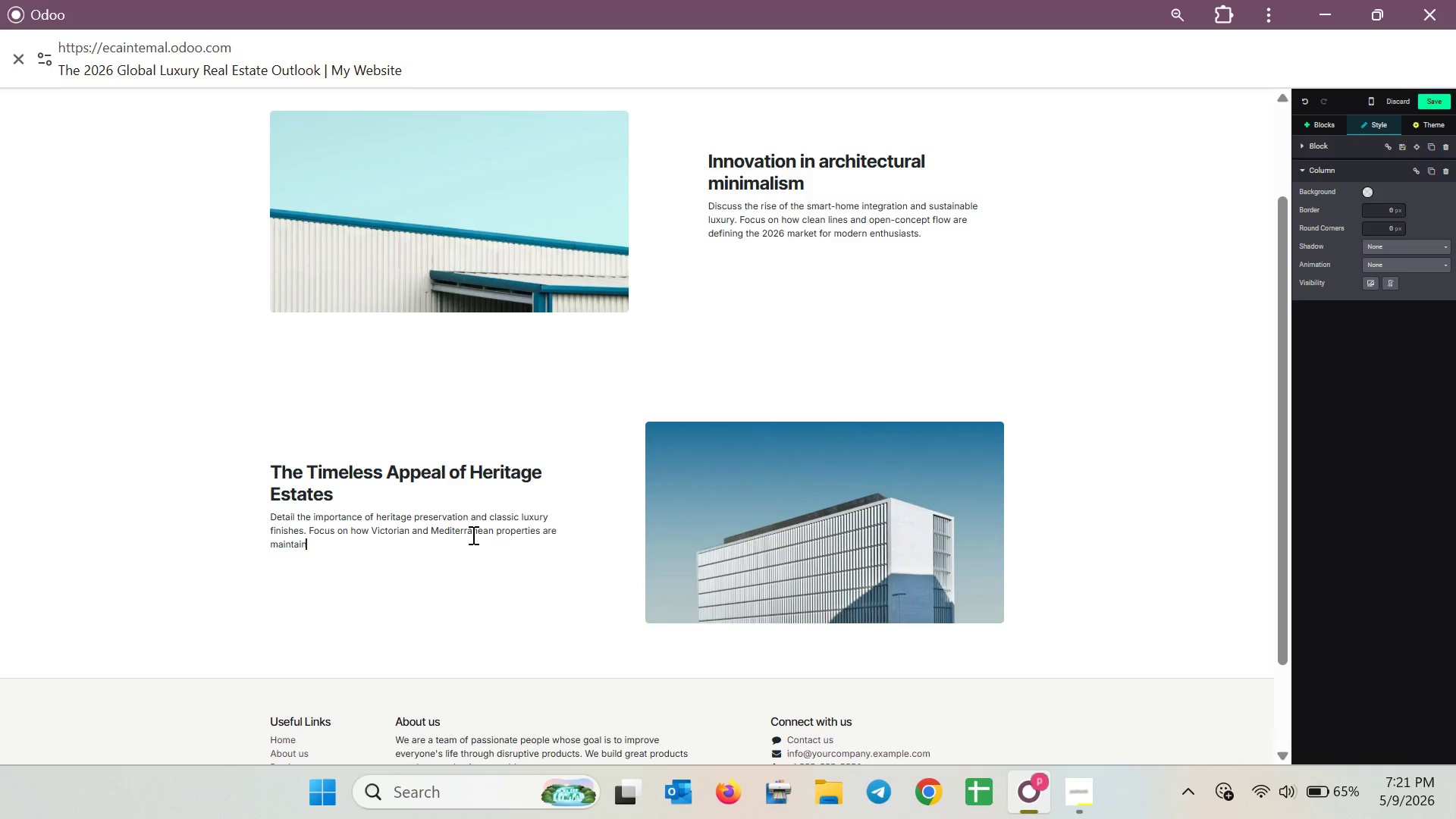 
type(ig )
 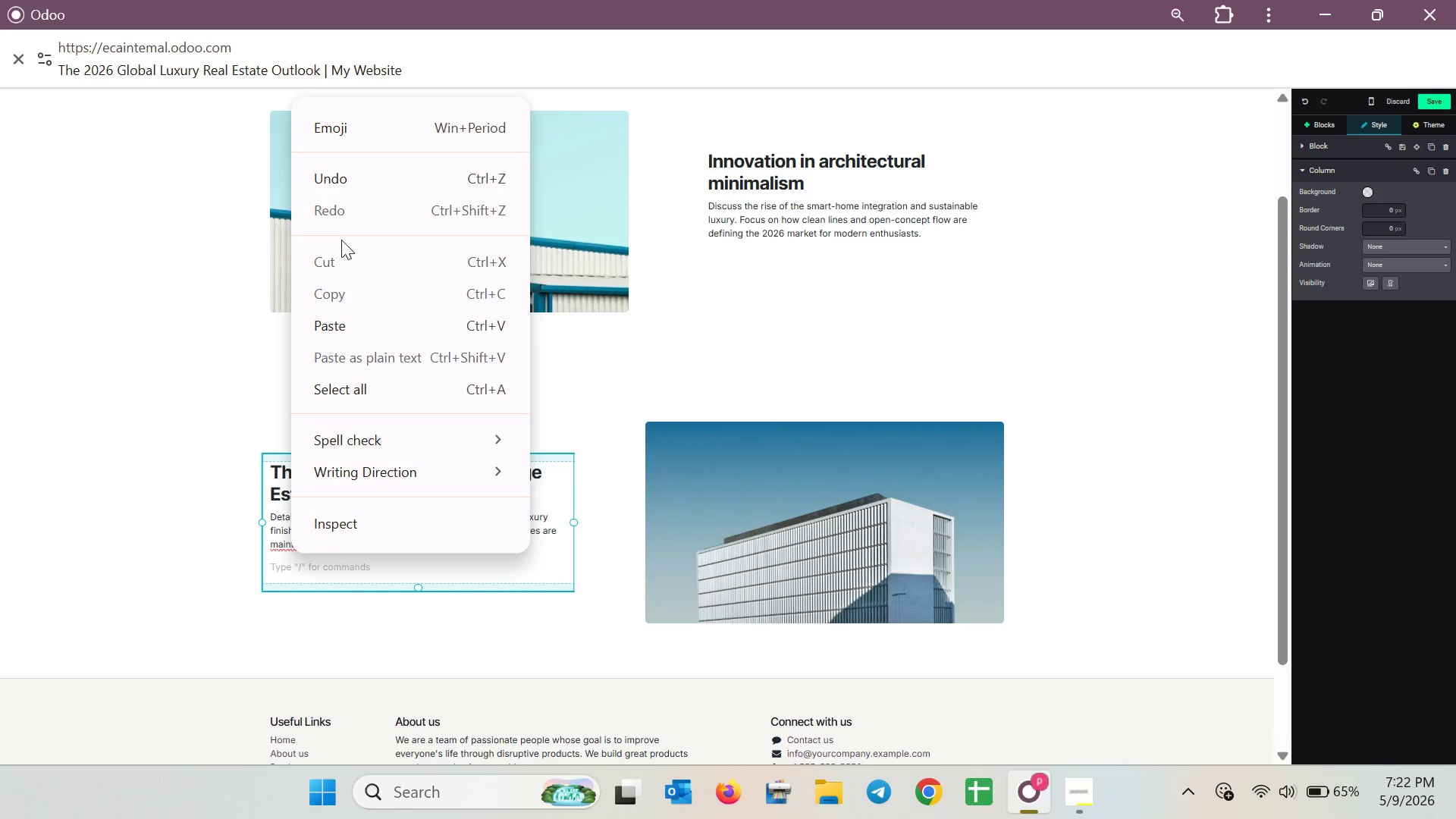 
left_click([328, 585])
 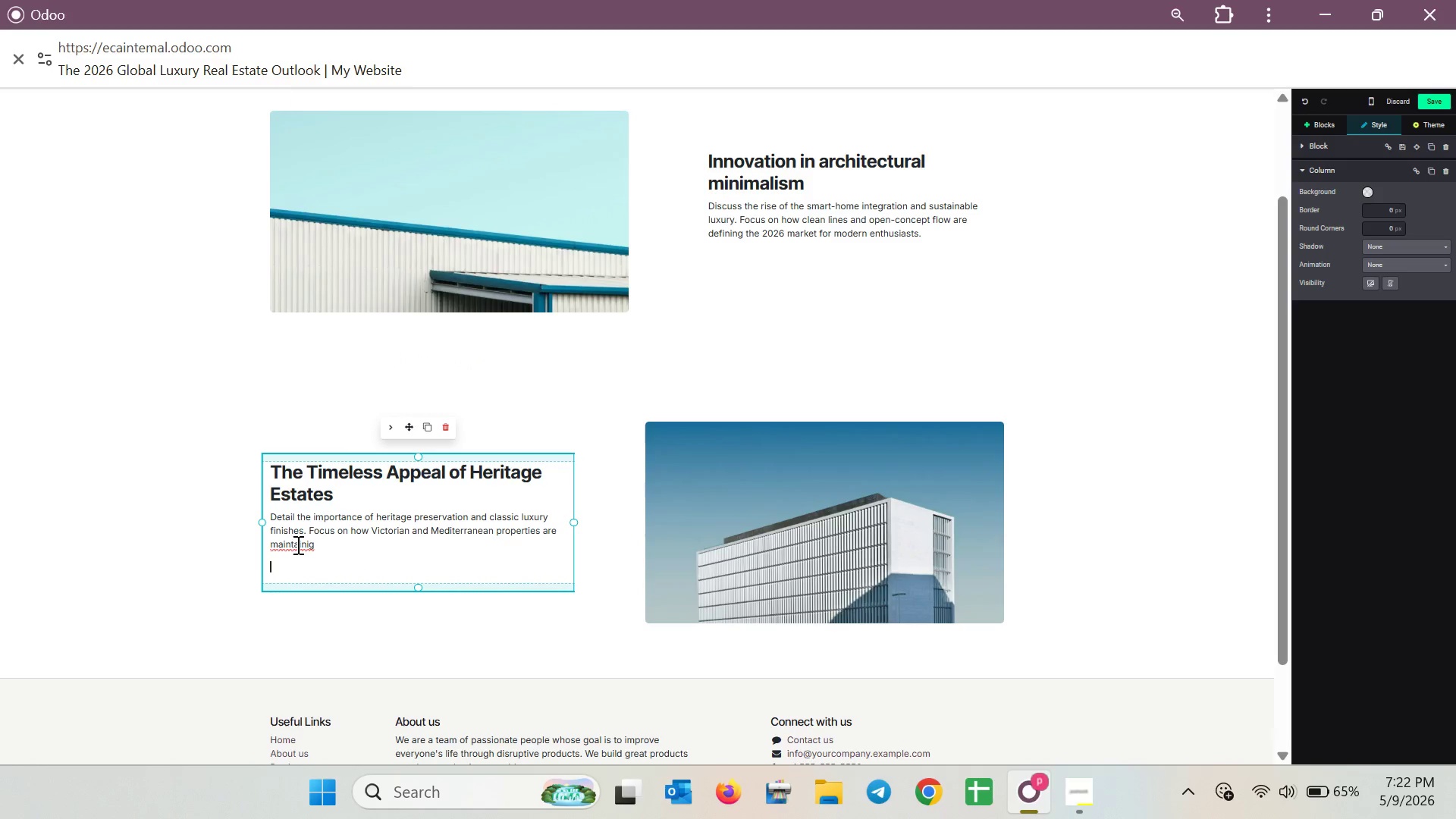 
right_click([295, 544])
 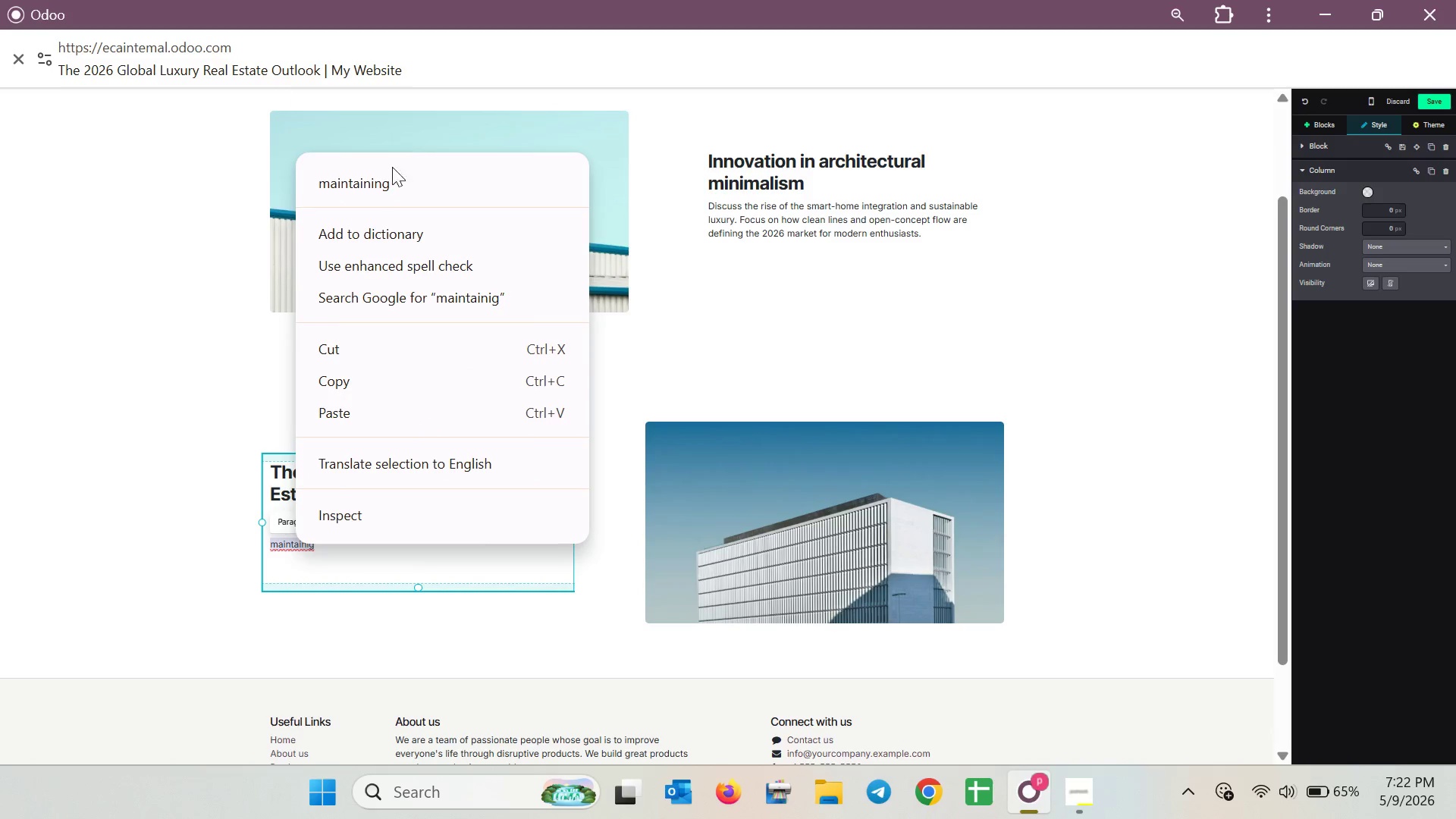 
left_click([391, 184])
 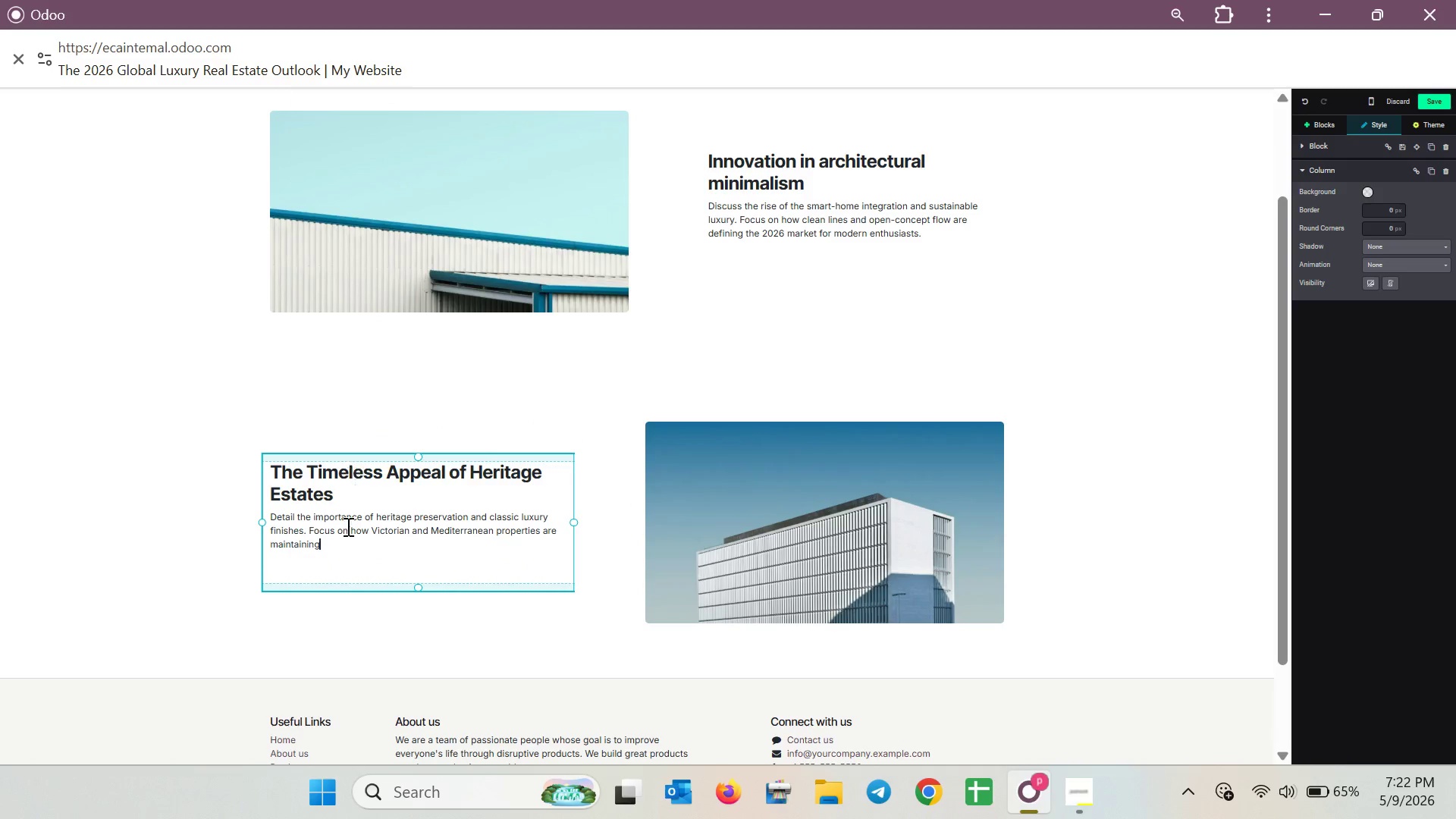 
type( there)
key(Backspace)
key(Backspace)
 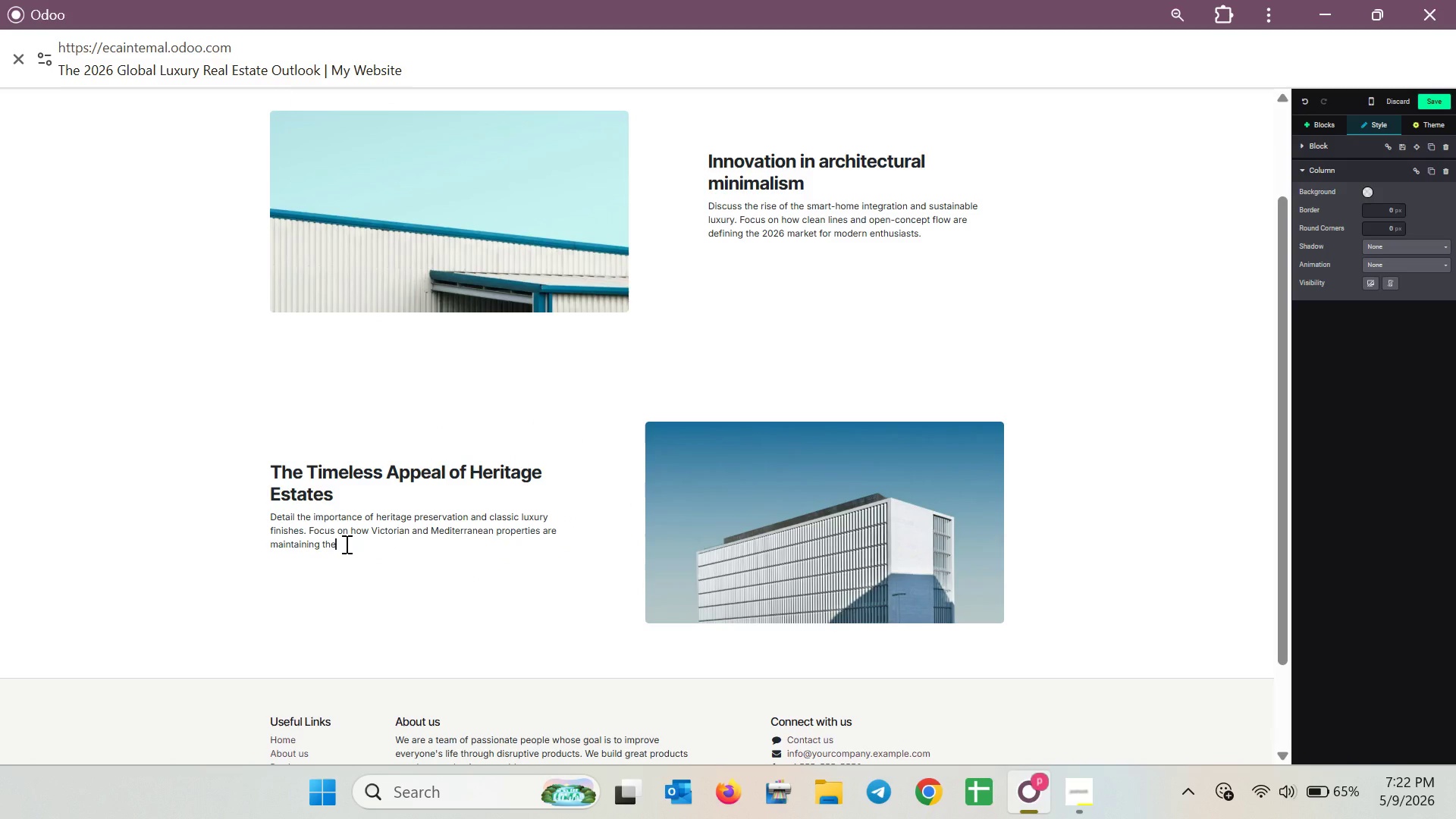 
type(ie vallue throuh)
key(Backspace)
type(gh craftsmansg)
key(Backspace)
type(hip )
 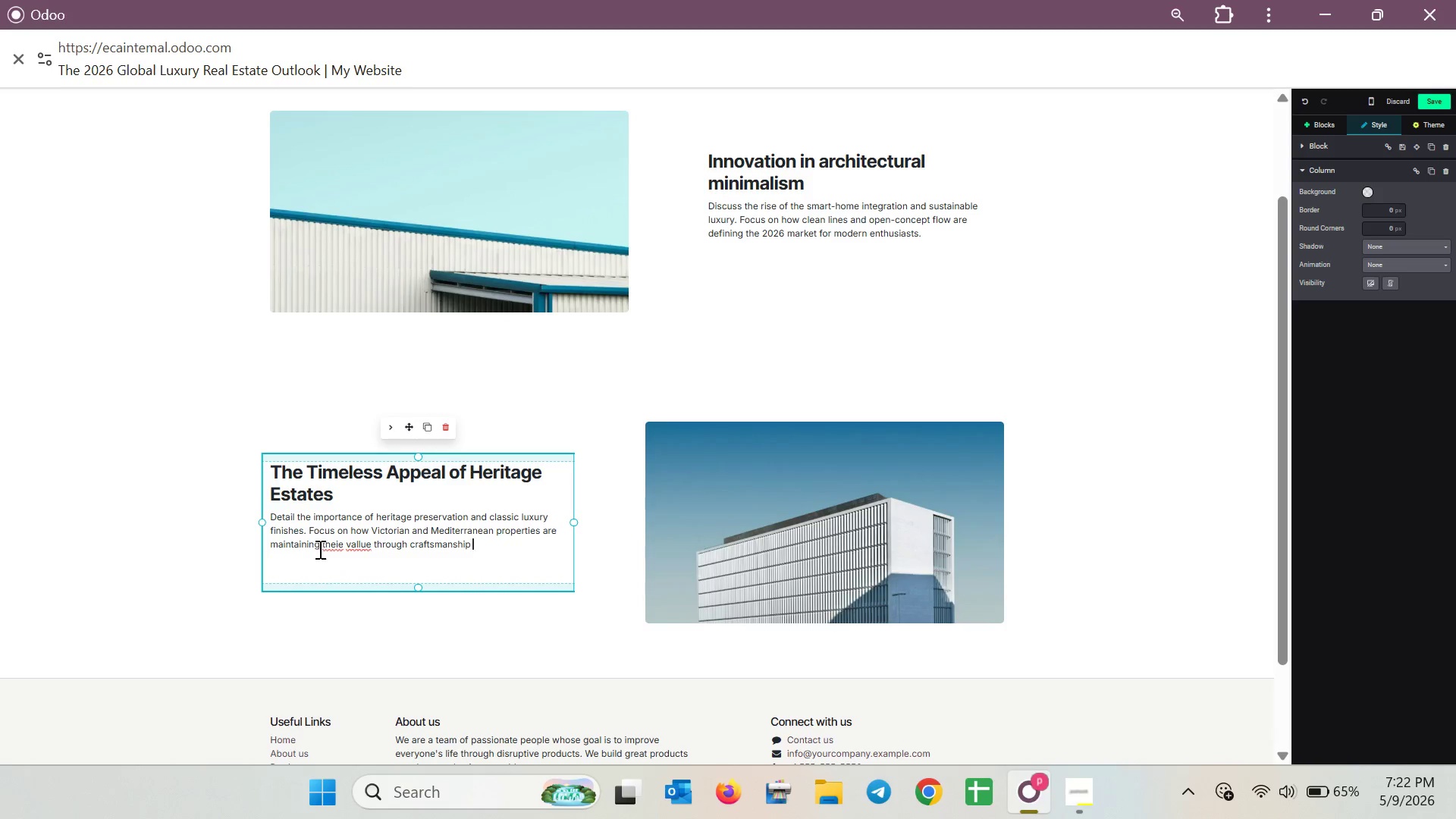 
left_click([345, 544])
 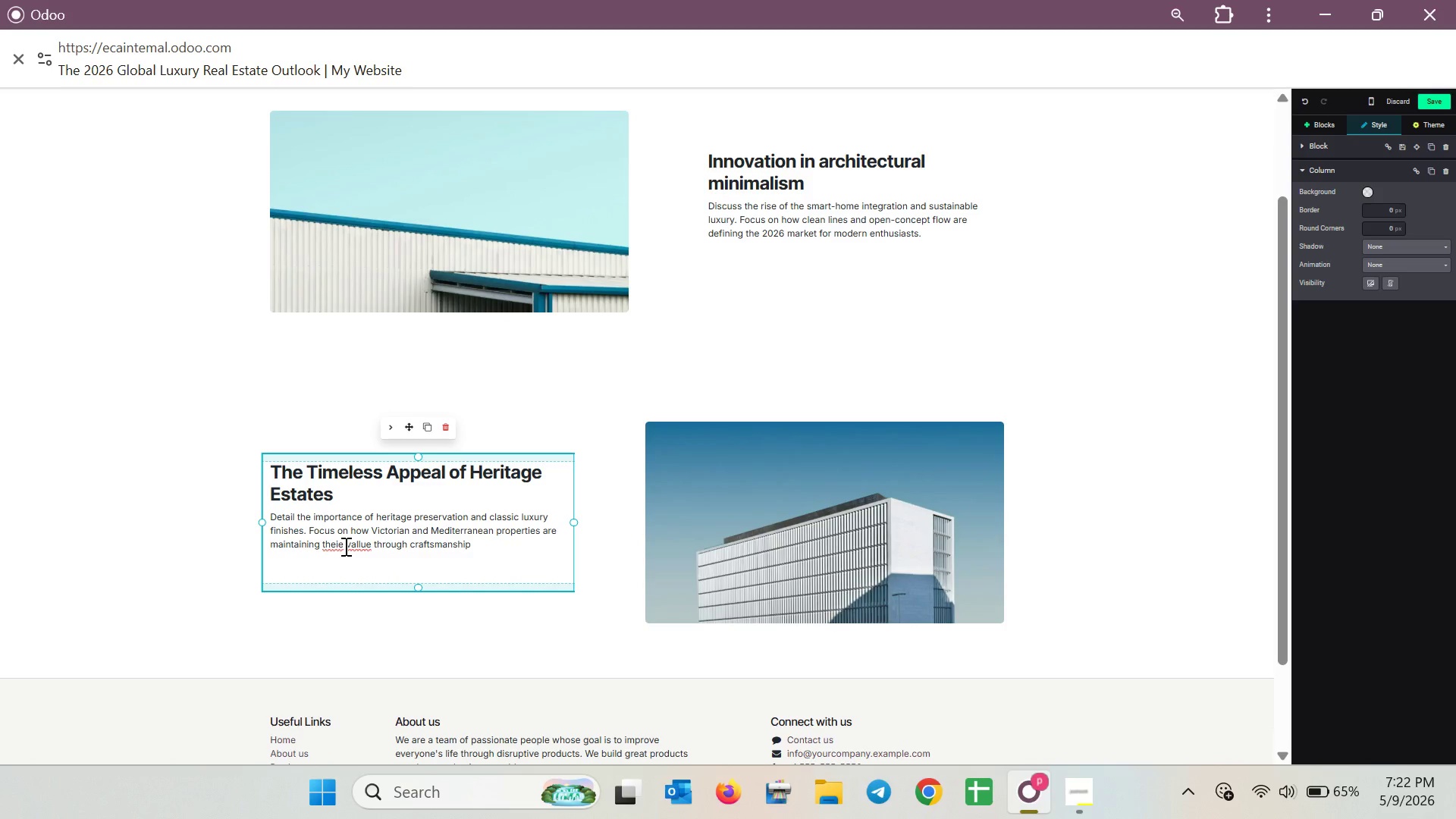 
left_click([341, 547])
 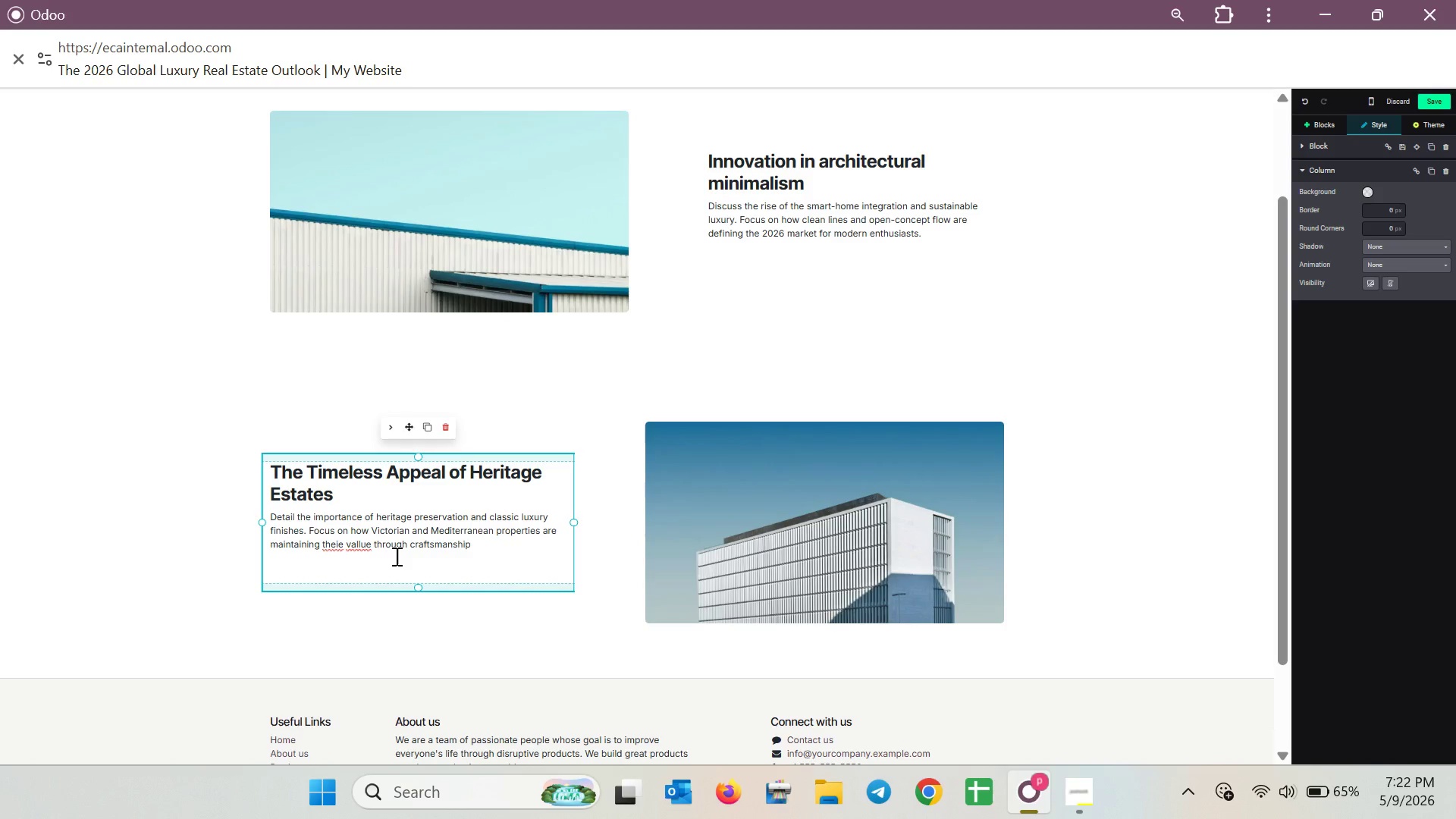 
key(Backspace)
 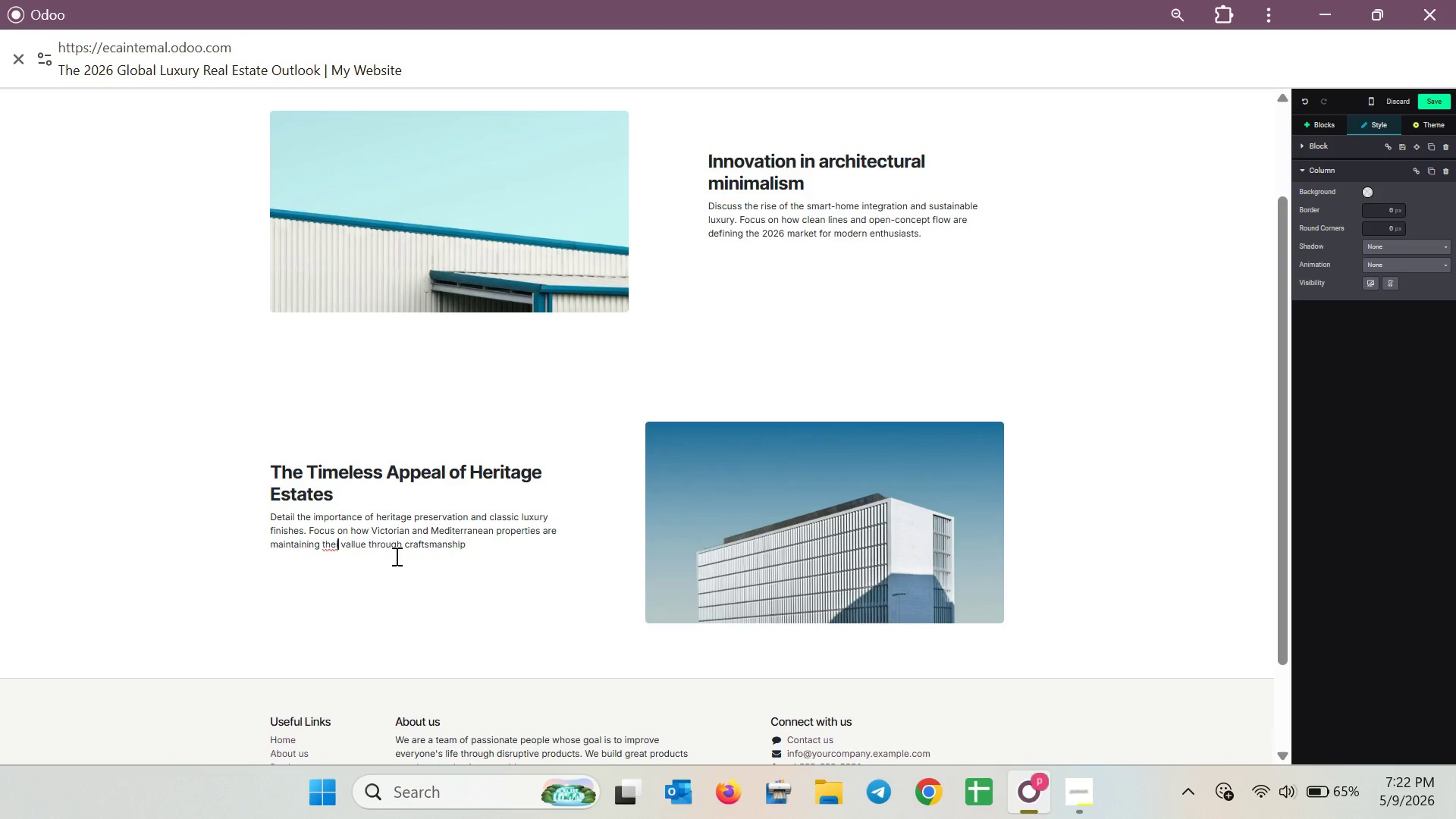 
key(R)
 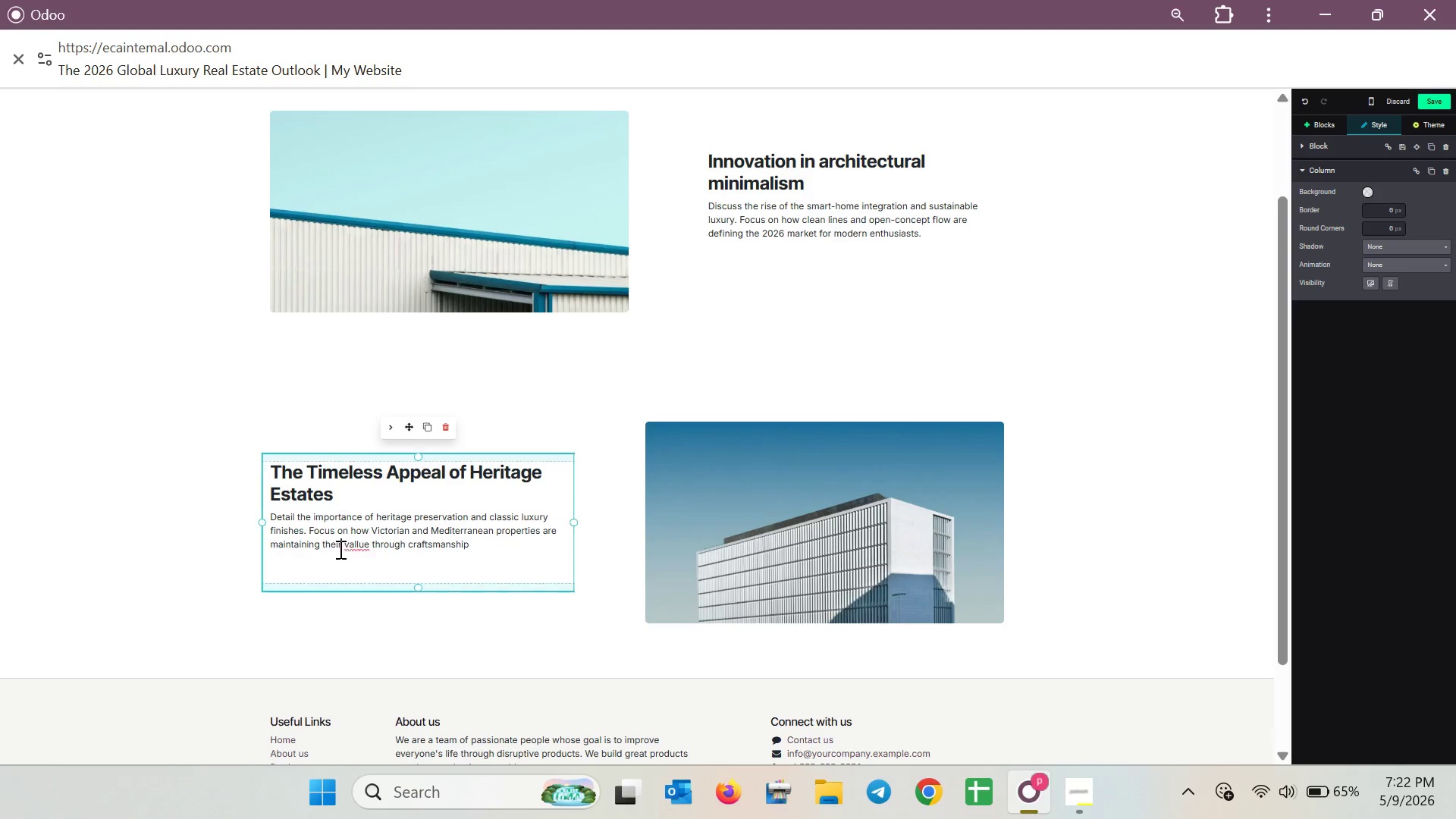 
left_click([355, 548])
 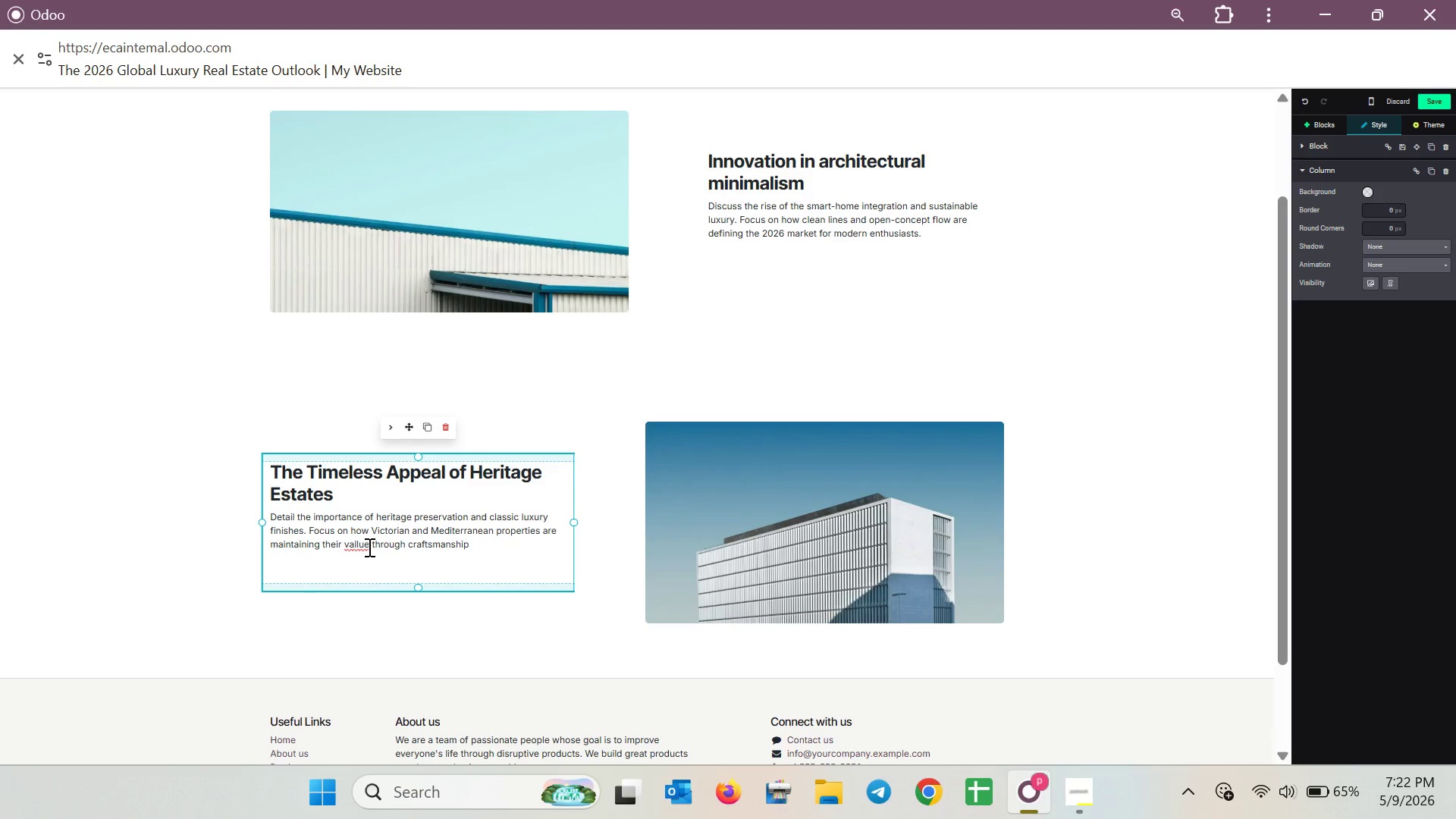 
key(Delete)
 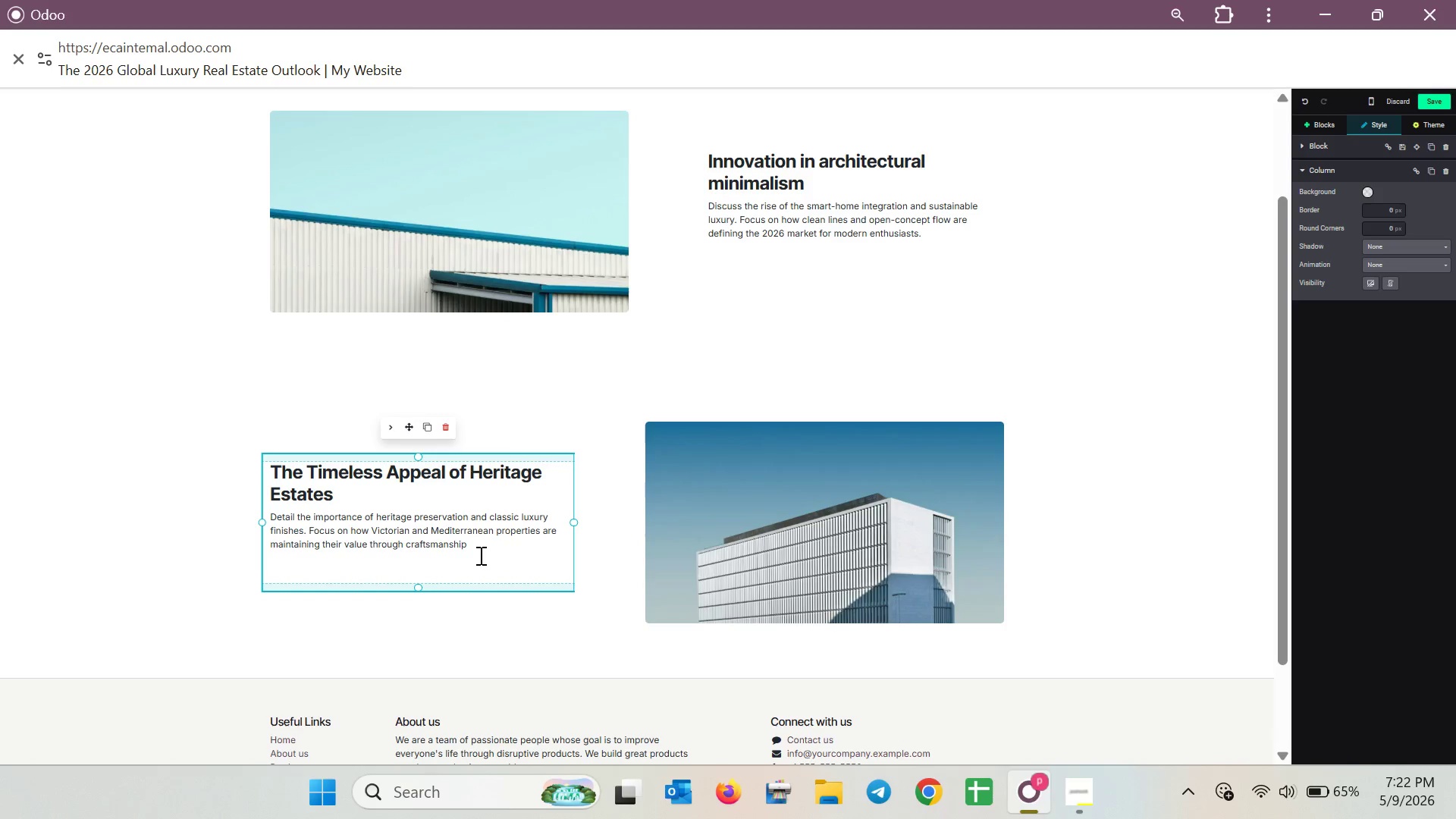 
left_click([472, 542])
 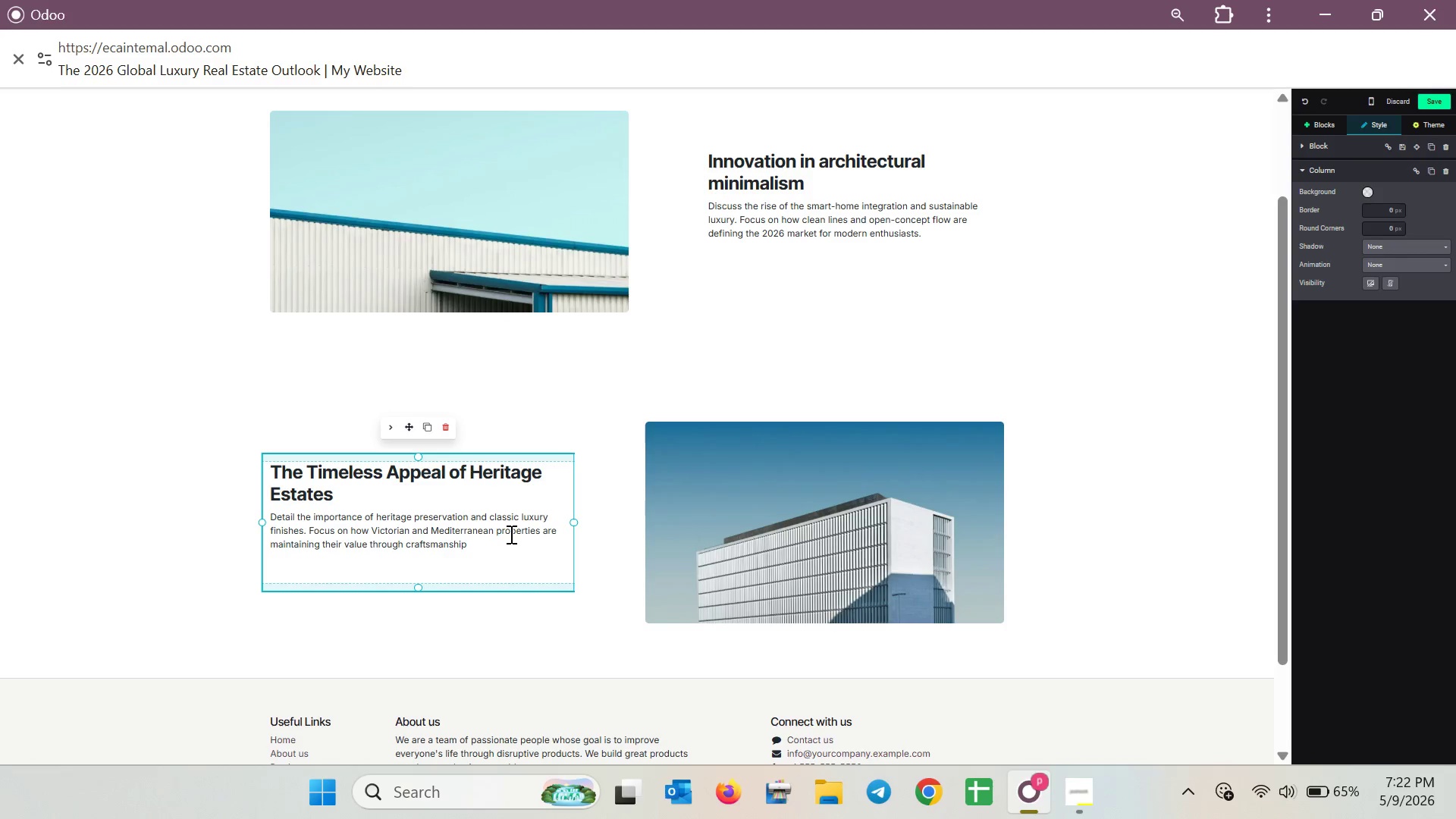 
key(Backspace)
type(and historical narrative. )
 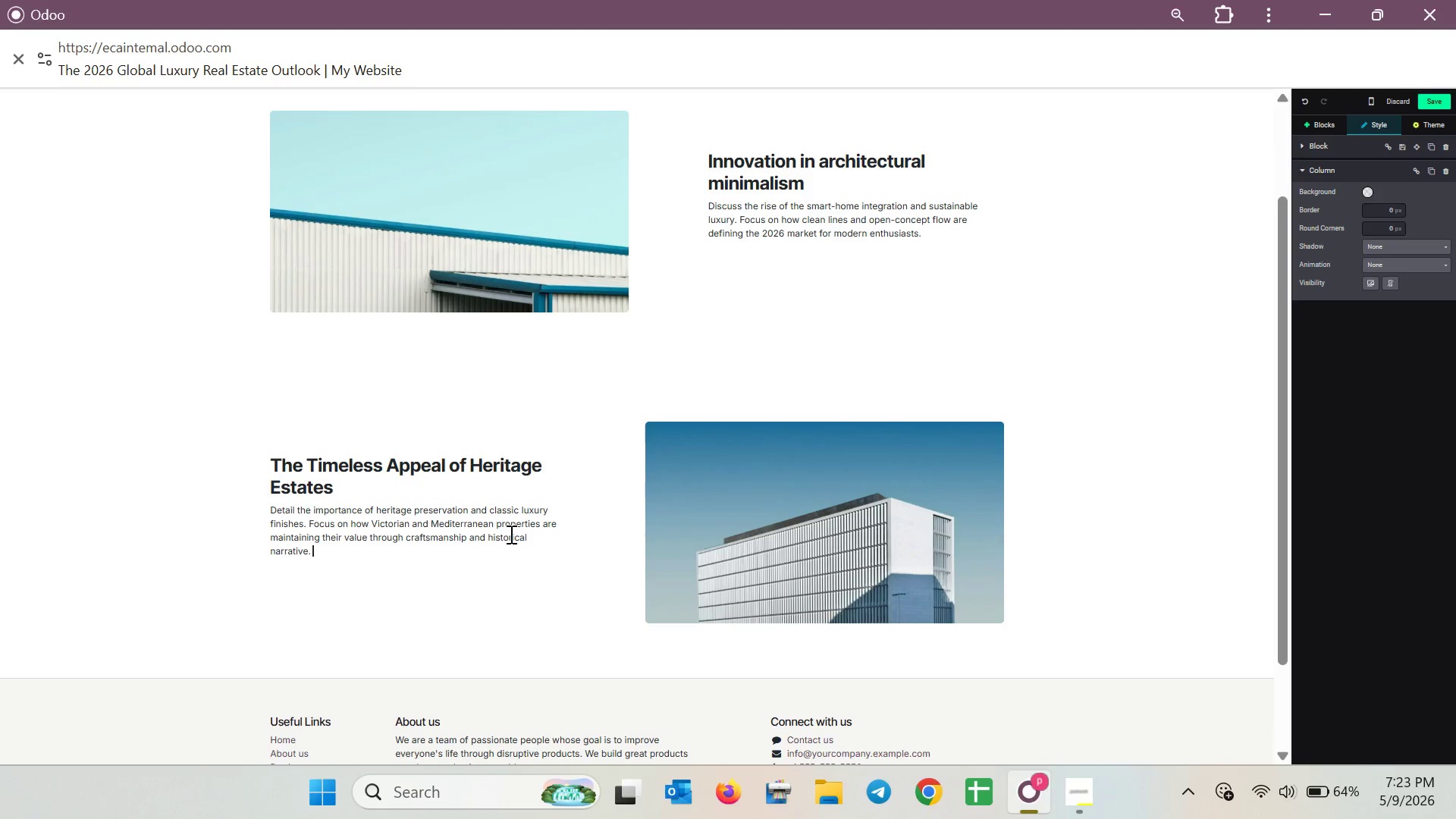 
wait(24.19)
 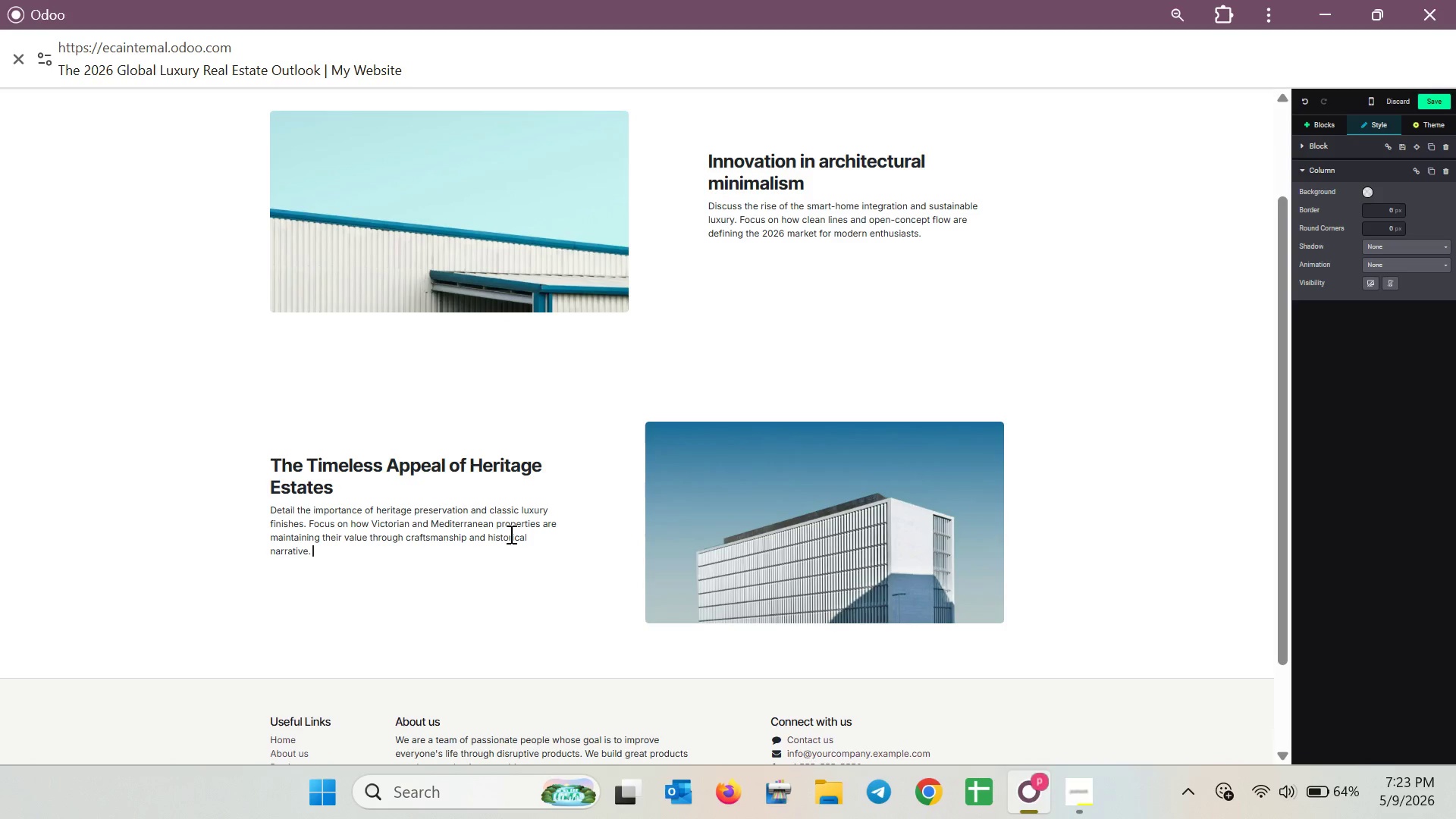 
left_click([1432, 99])
 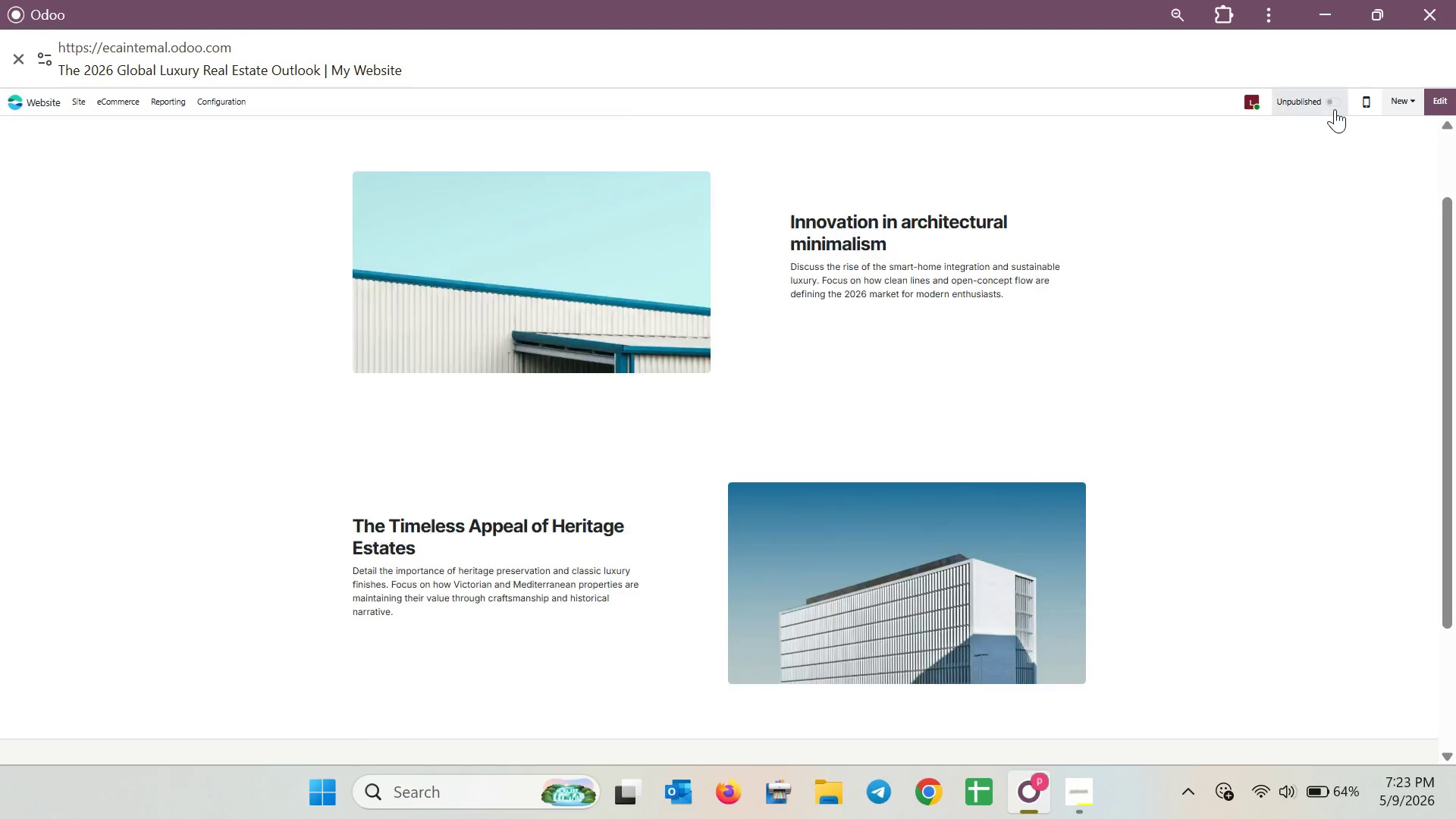 
wait(5.2)
 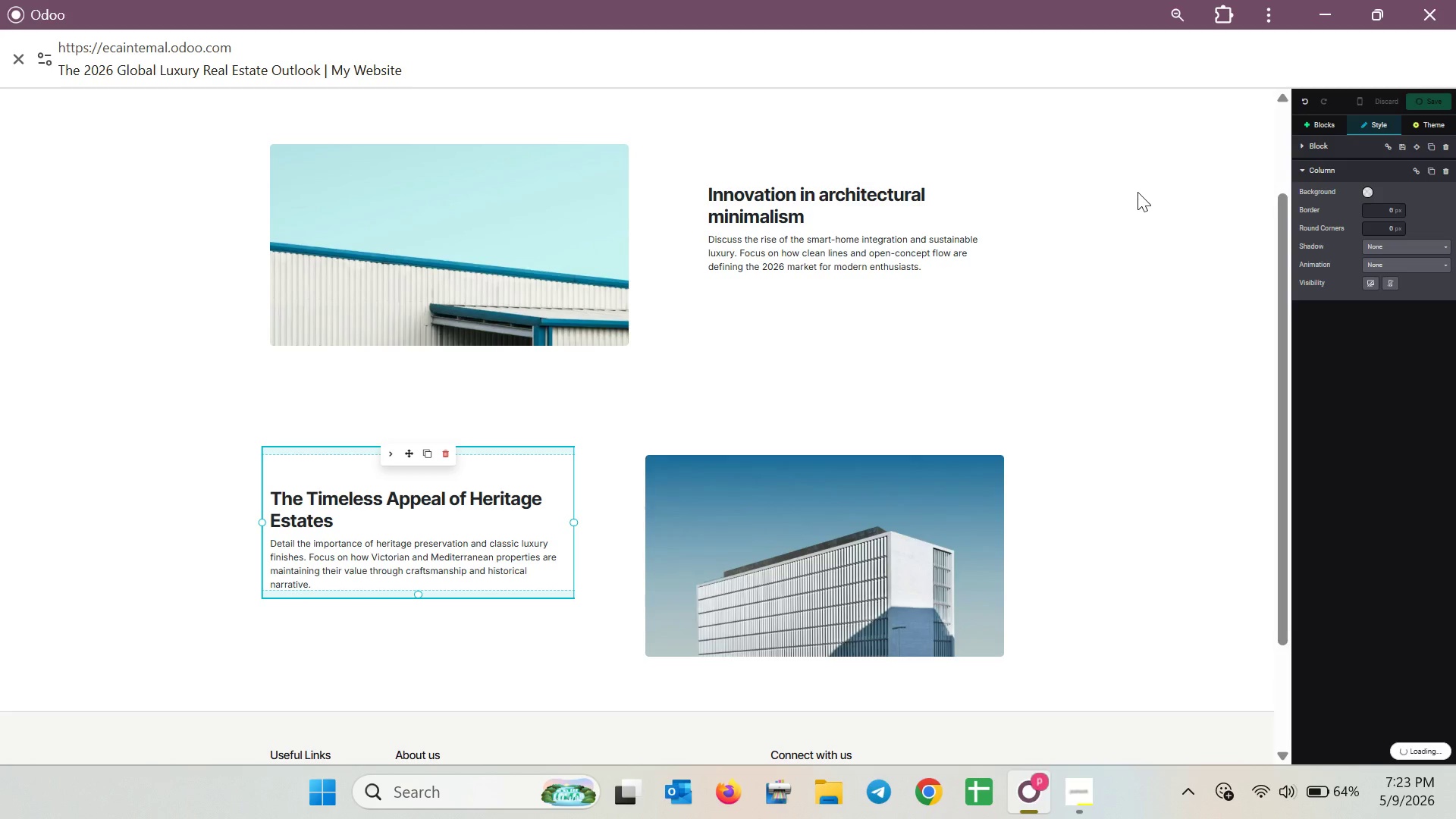 
left_click([1335, 100])
 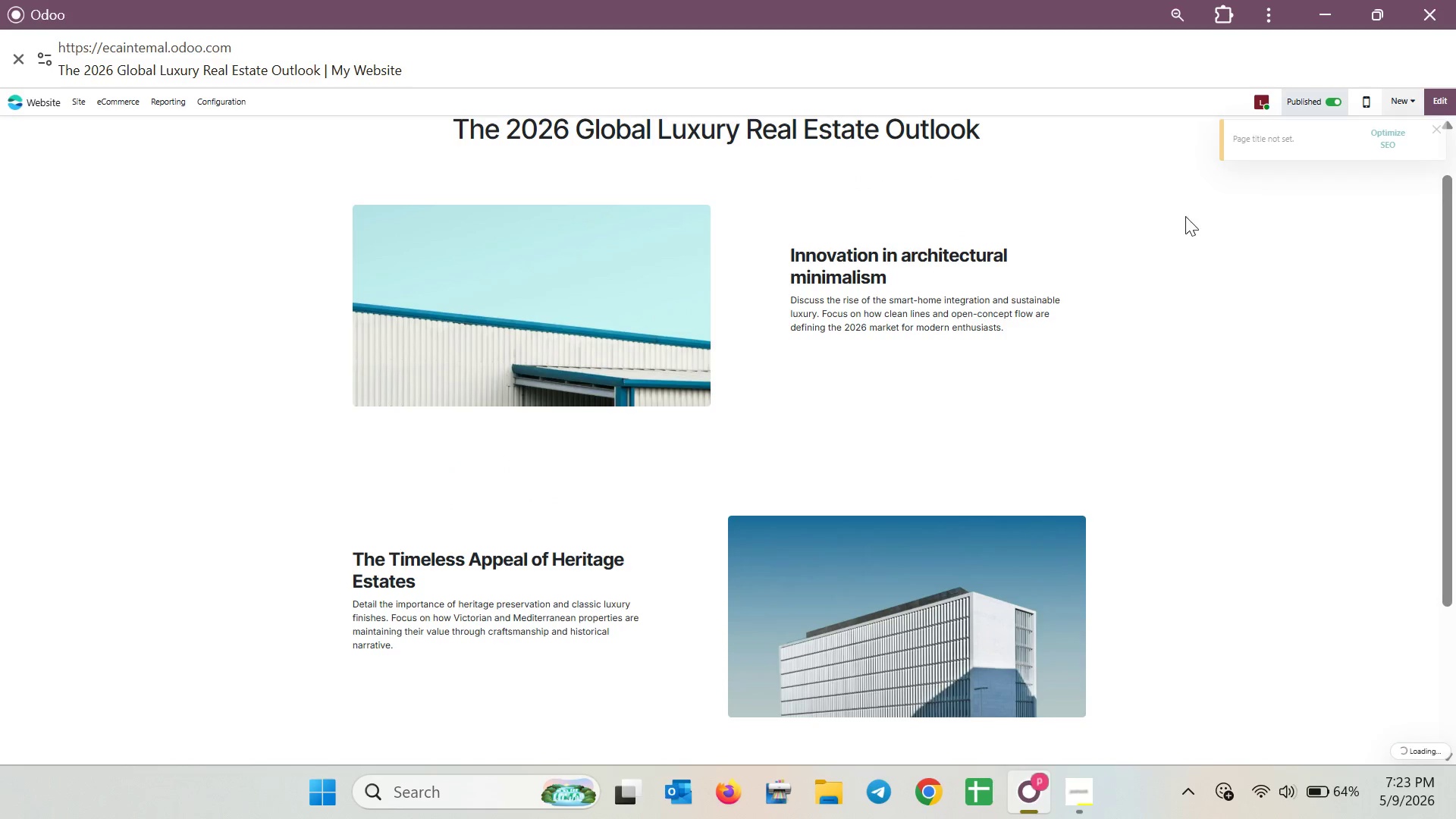 
scroll: coordinate [959, 344], scroll_direction: down, amount: 6.0
 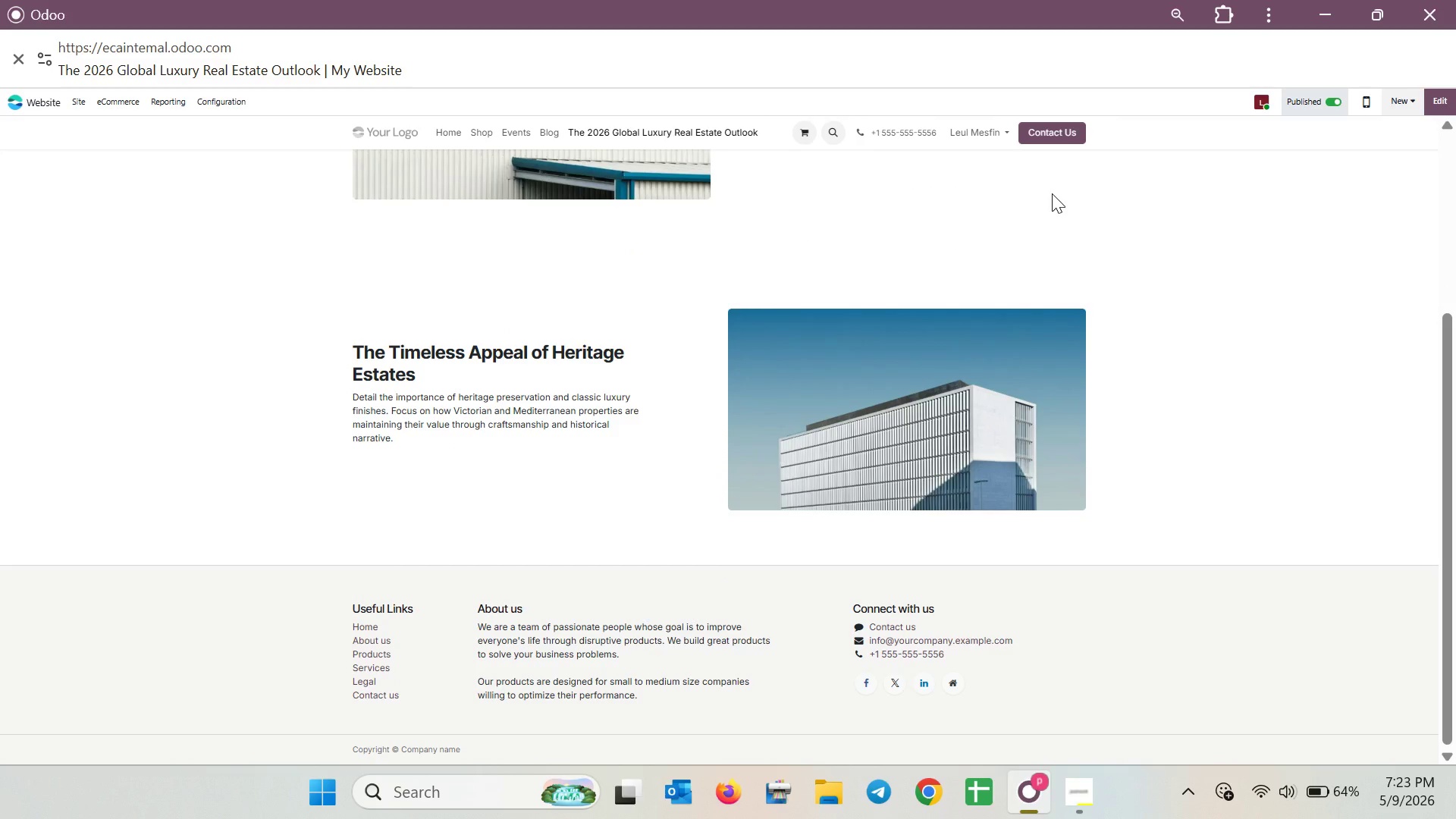 
wait(5.65)
 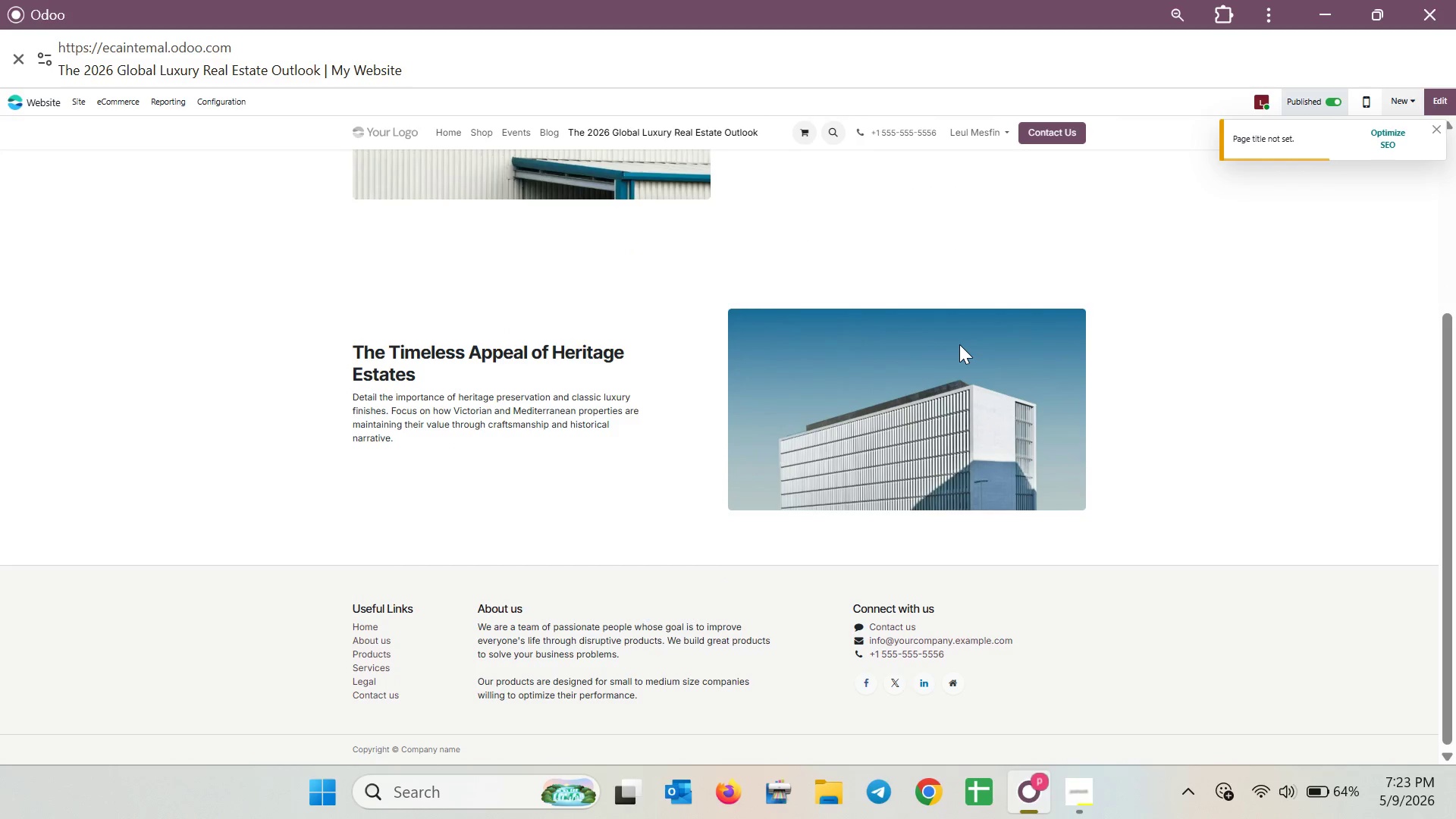 
left_click([1376, 103])
 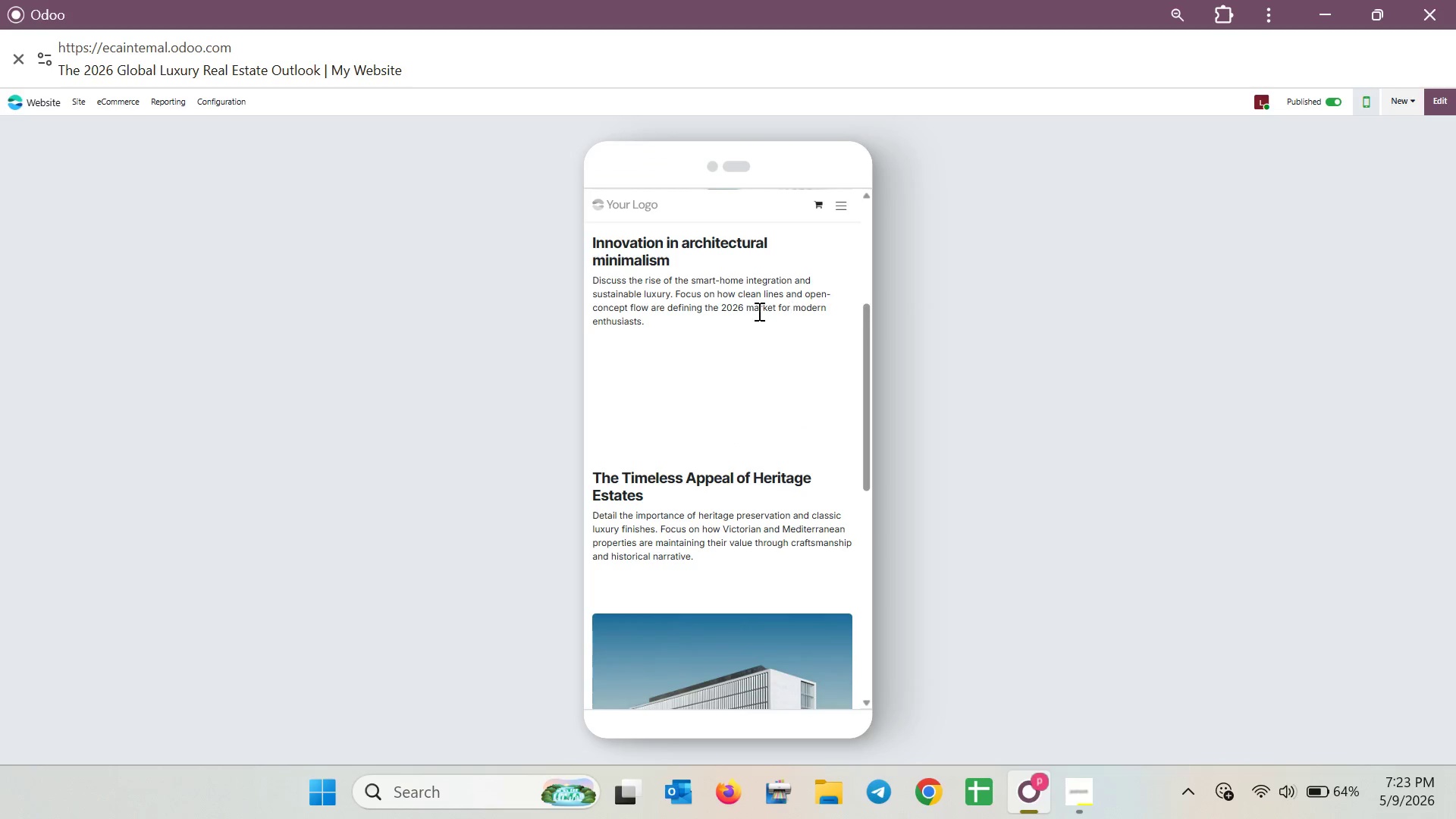 
scroll: coordinate [755, 311], scroll_direction: down, amount: 6.0
 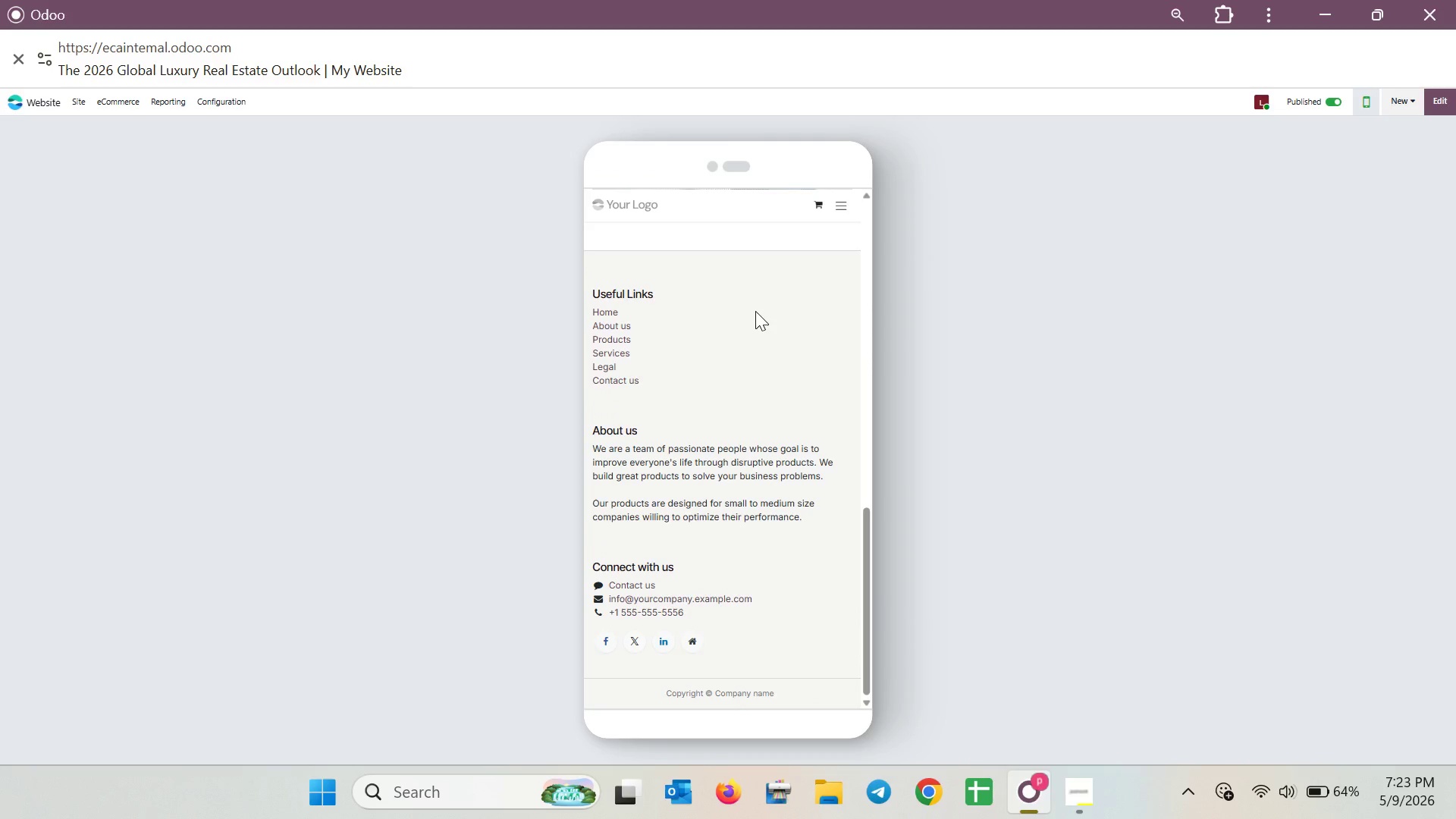 
scroll: coordinate [879, 397], scroll_direction: up, amount: 7.0
 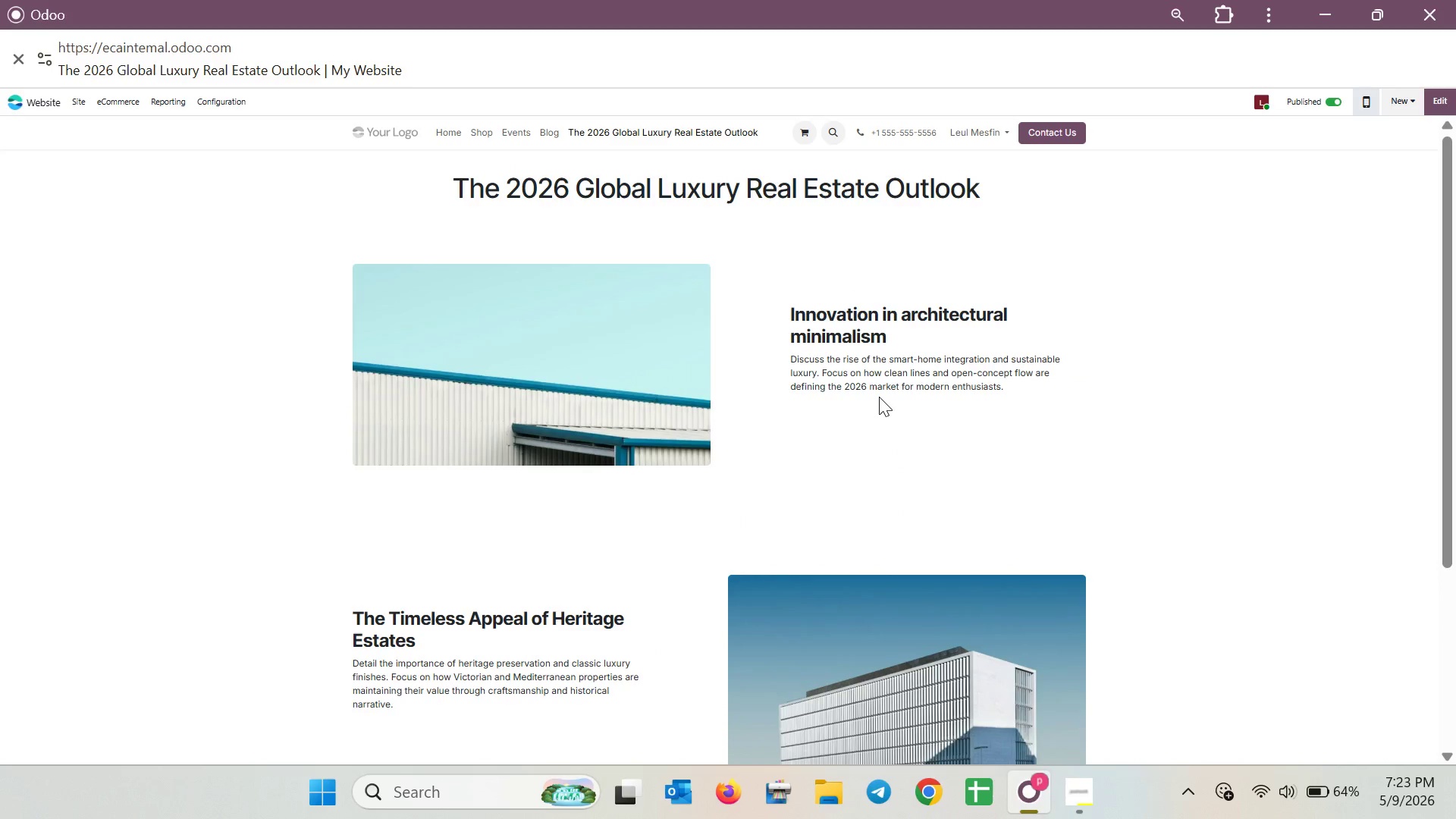 
key(Meta+Shift+S)
 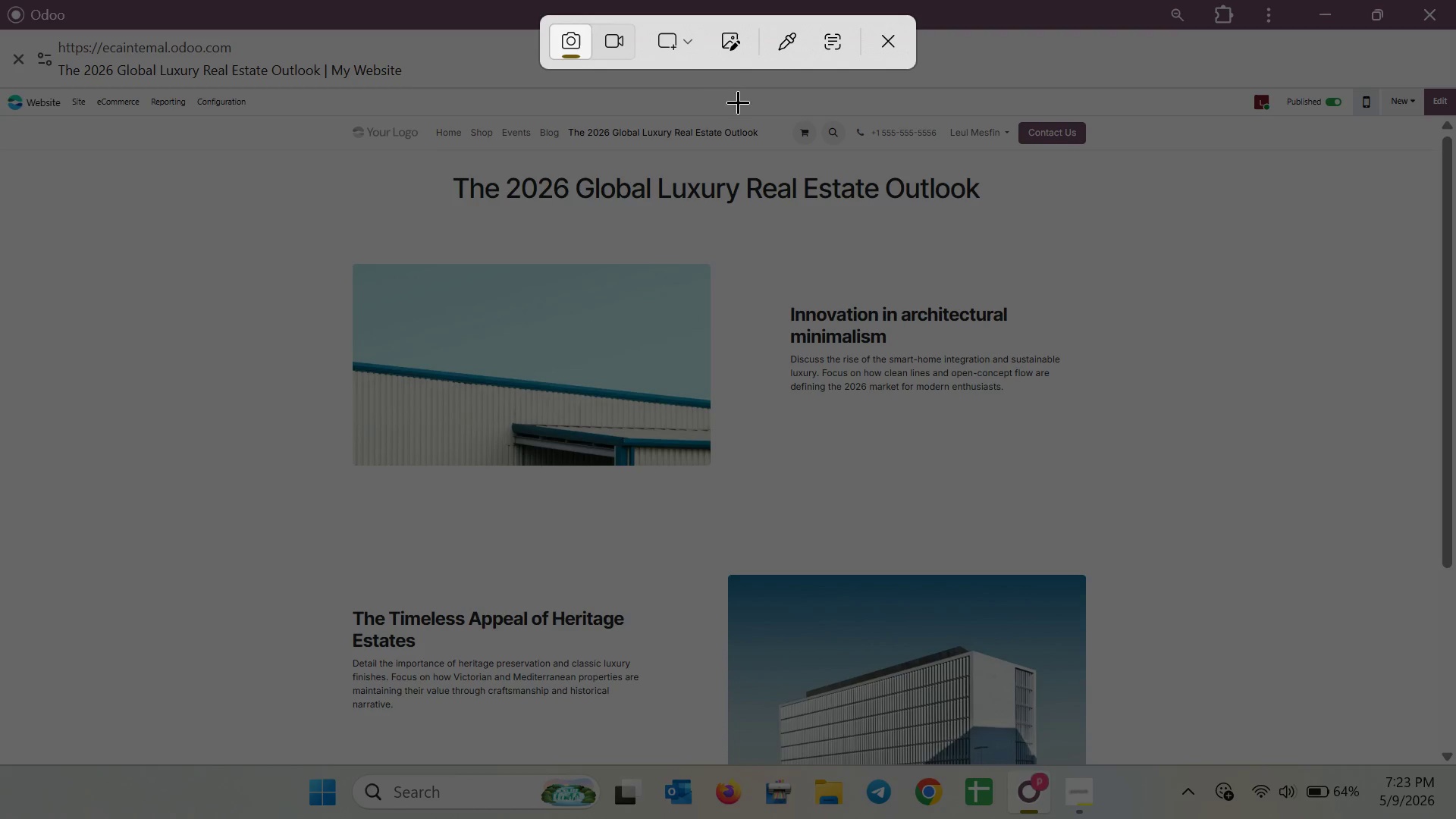 
left_click([696, 54])
 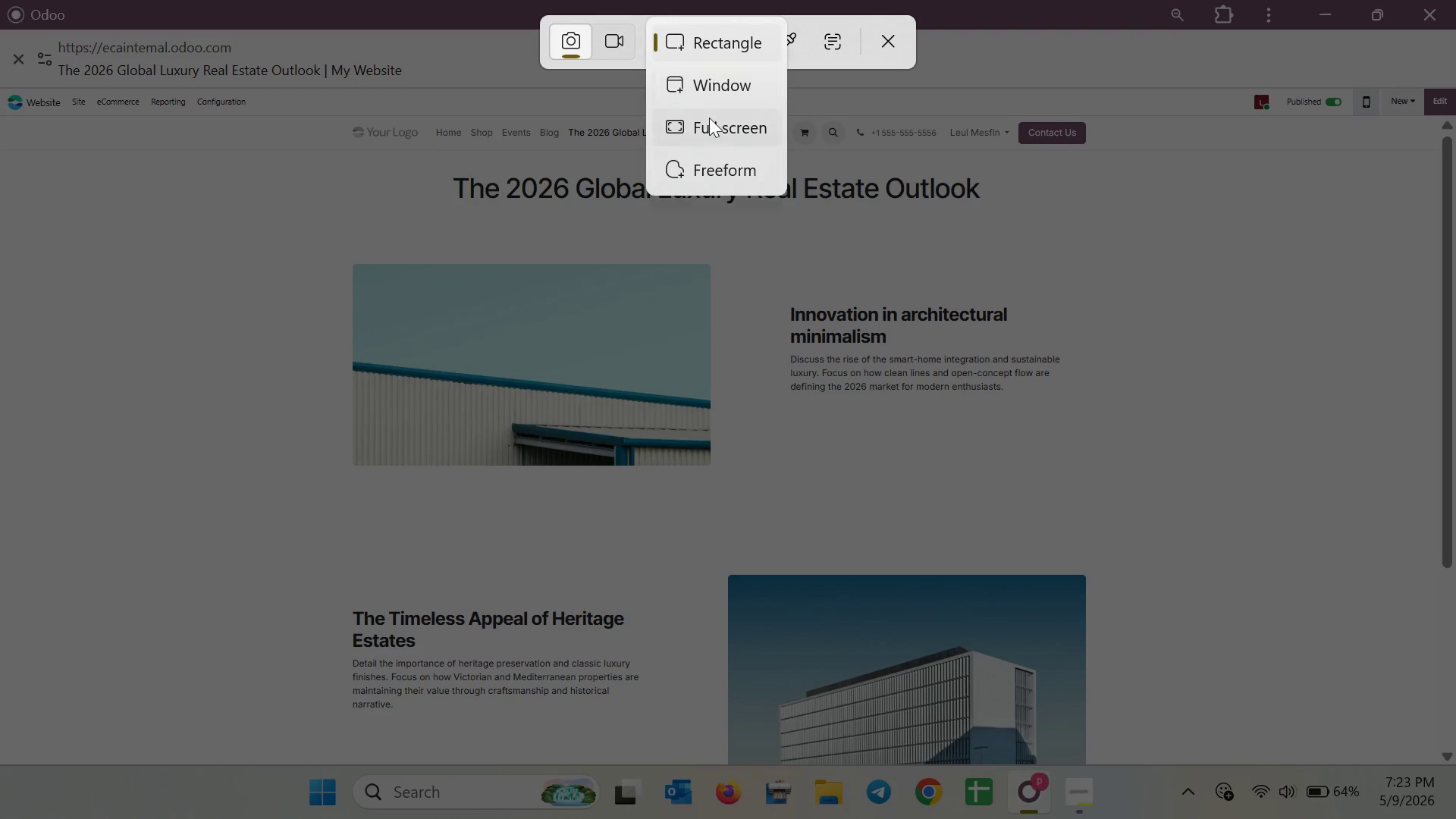 
left_click([709, 118])
 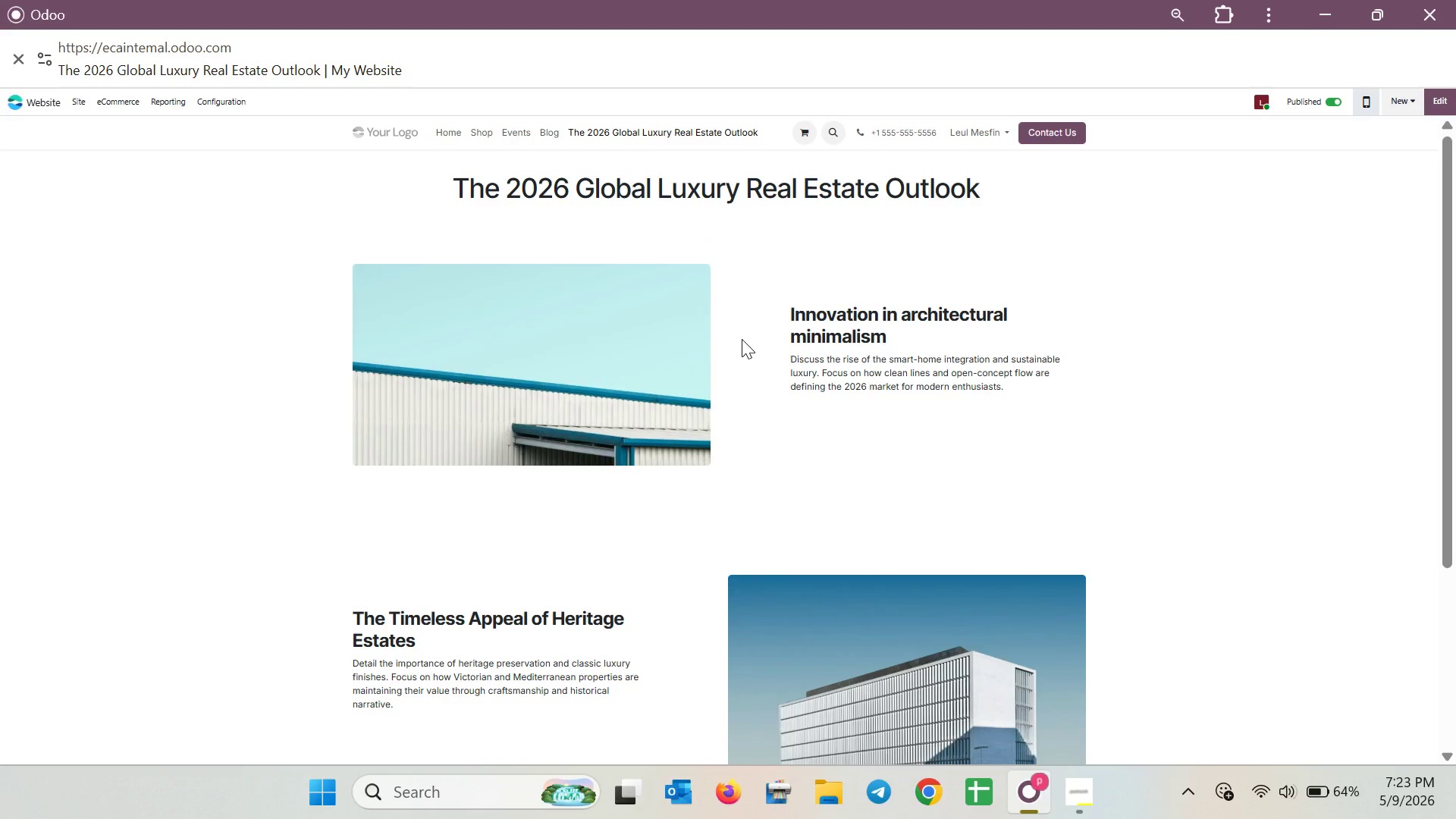 
wait(7.09)
 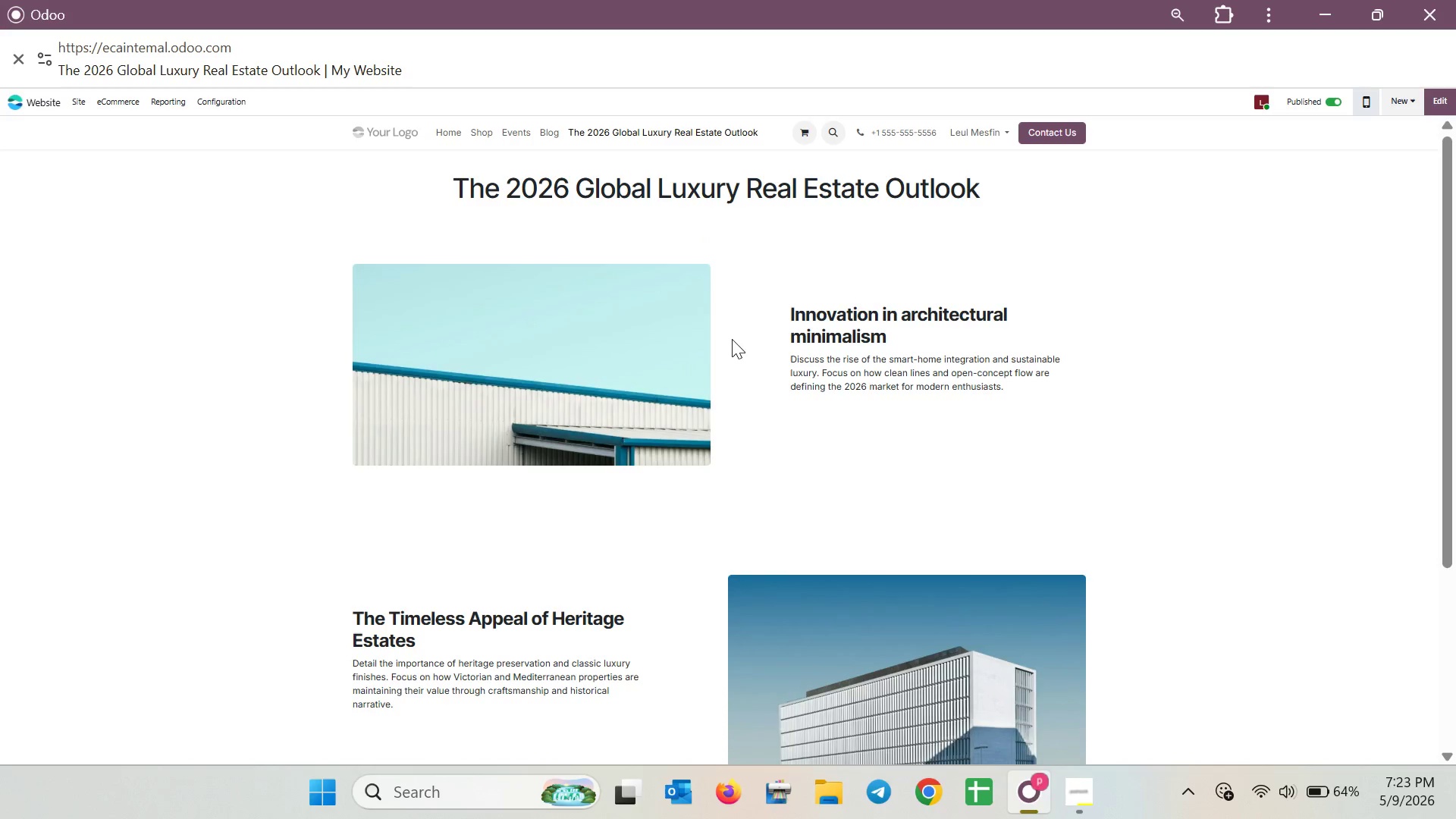 
left_click([73, 102])
 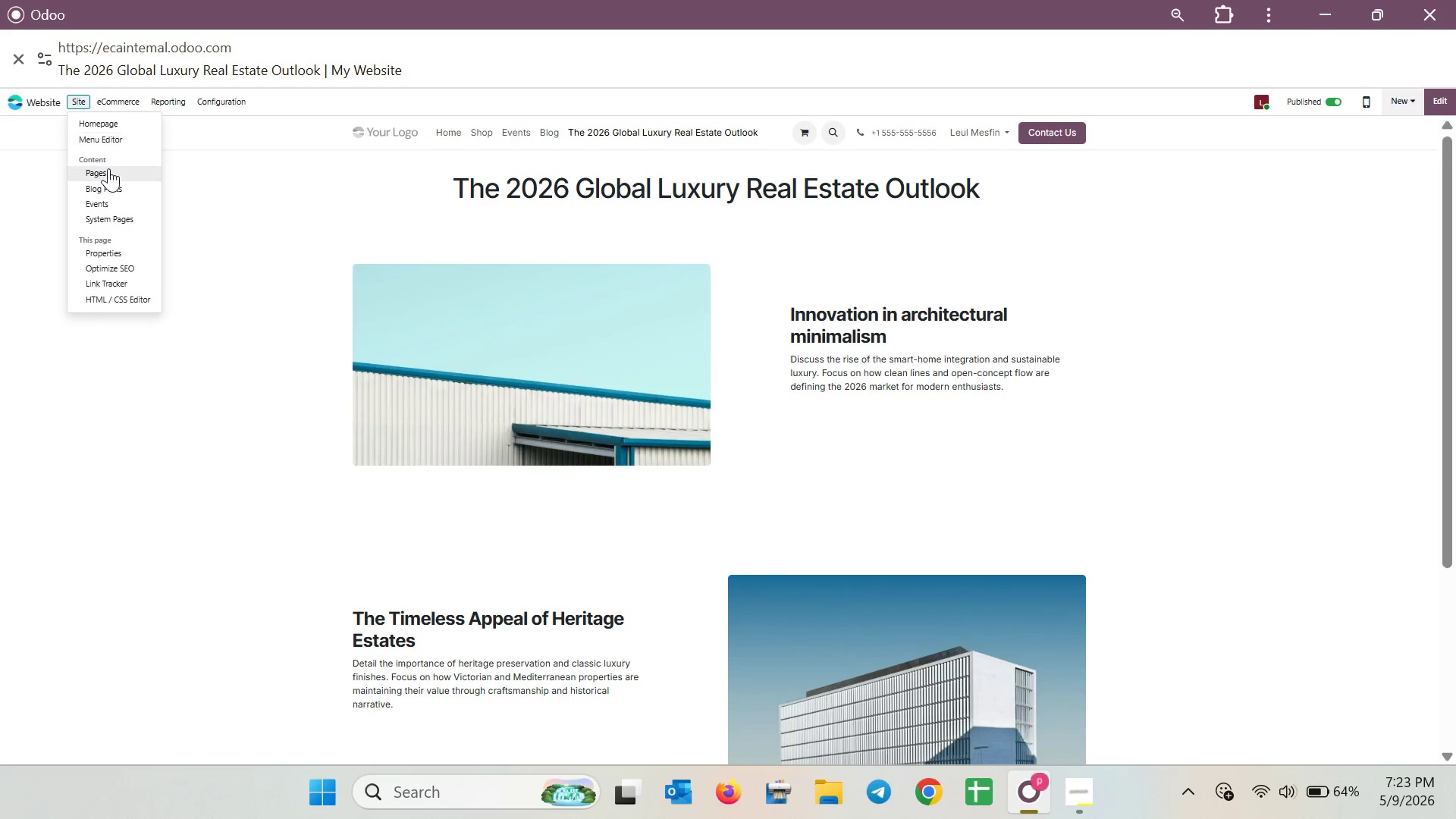 
left_click([108, 168])
 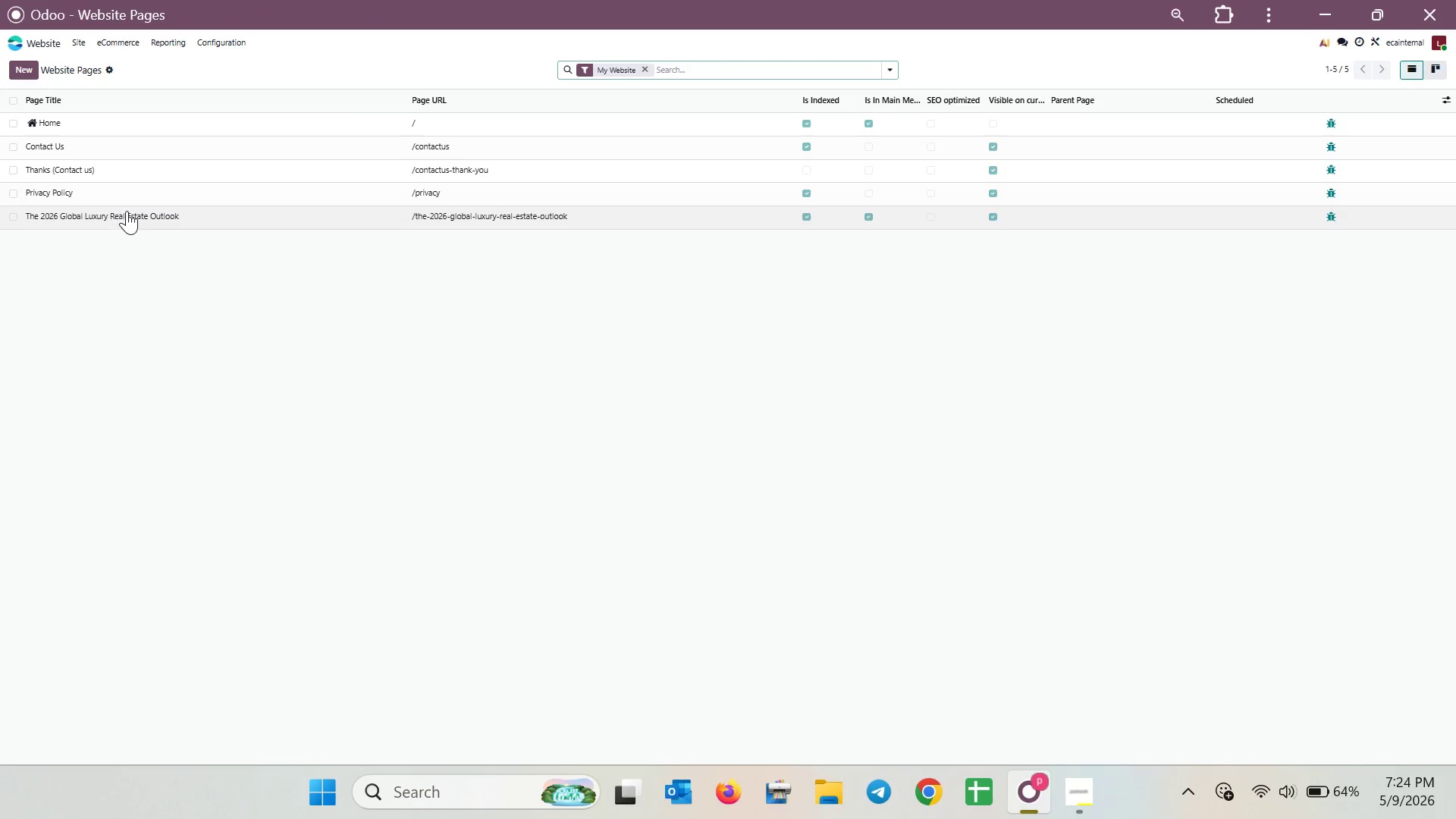 
left_click([453, 216])
 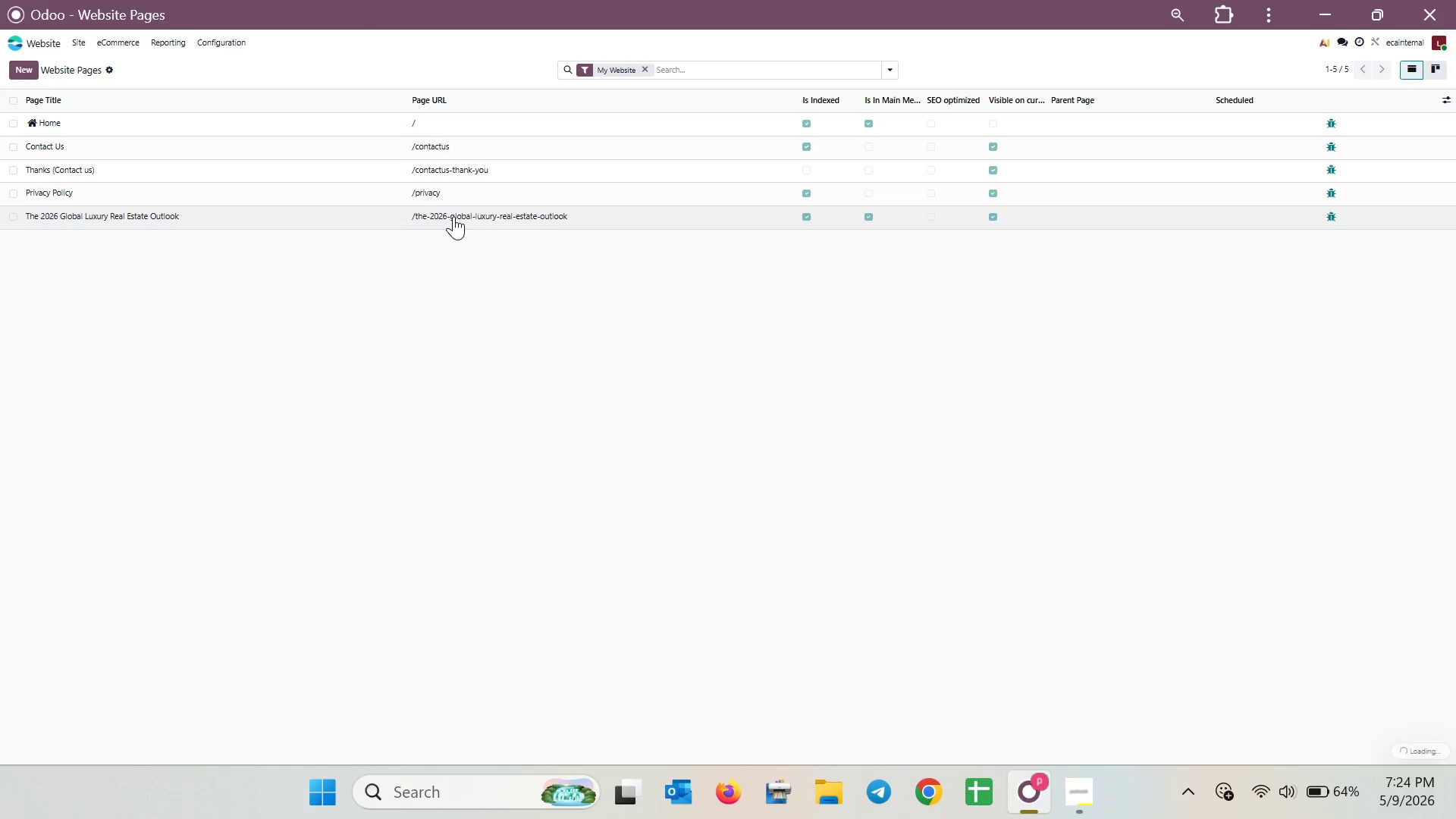 
right_click([457, 215])
 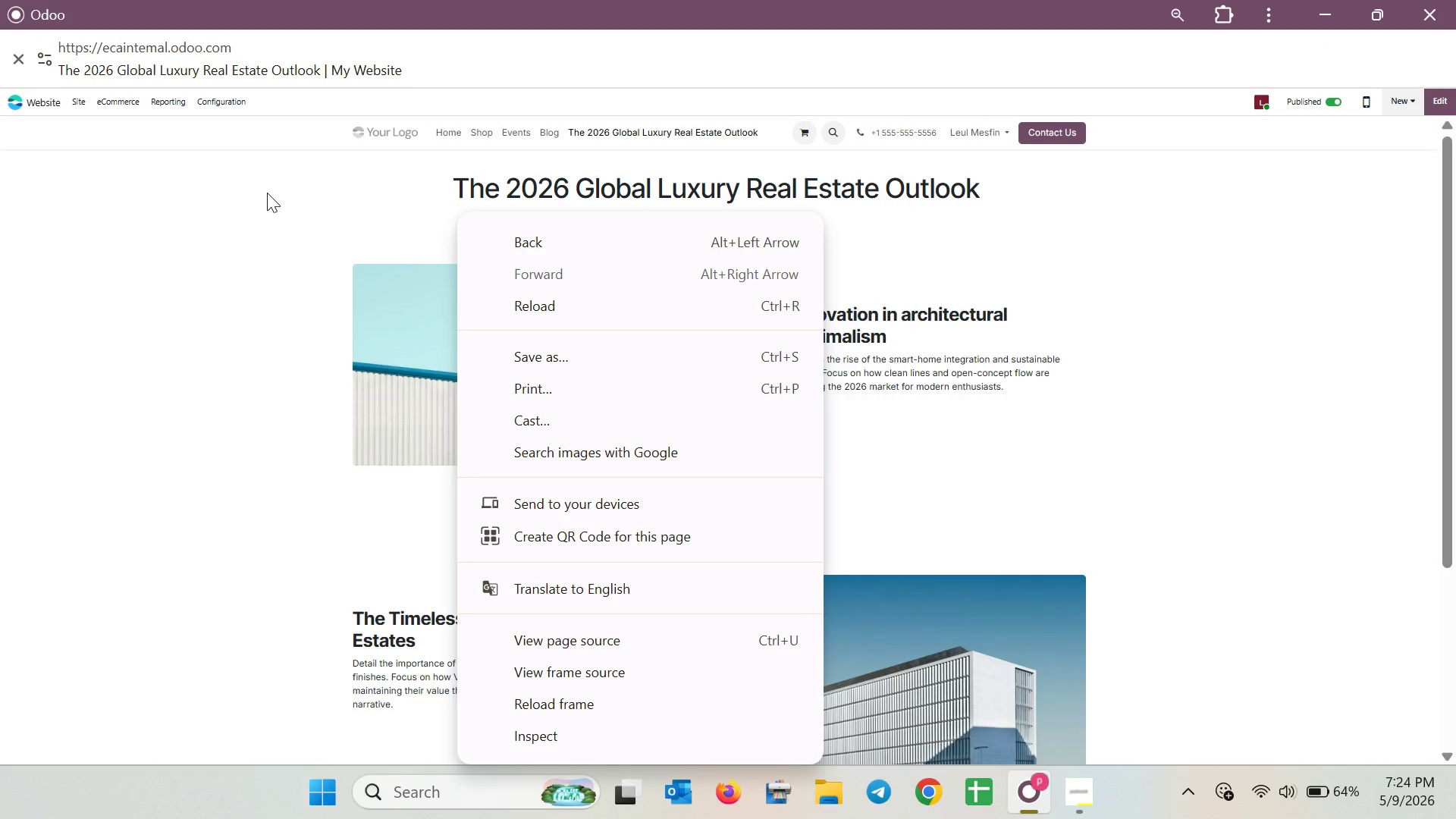 
left_click([210, 168])
 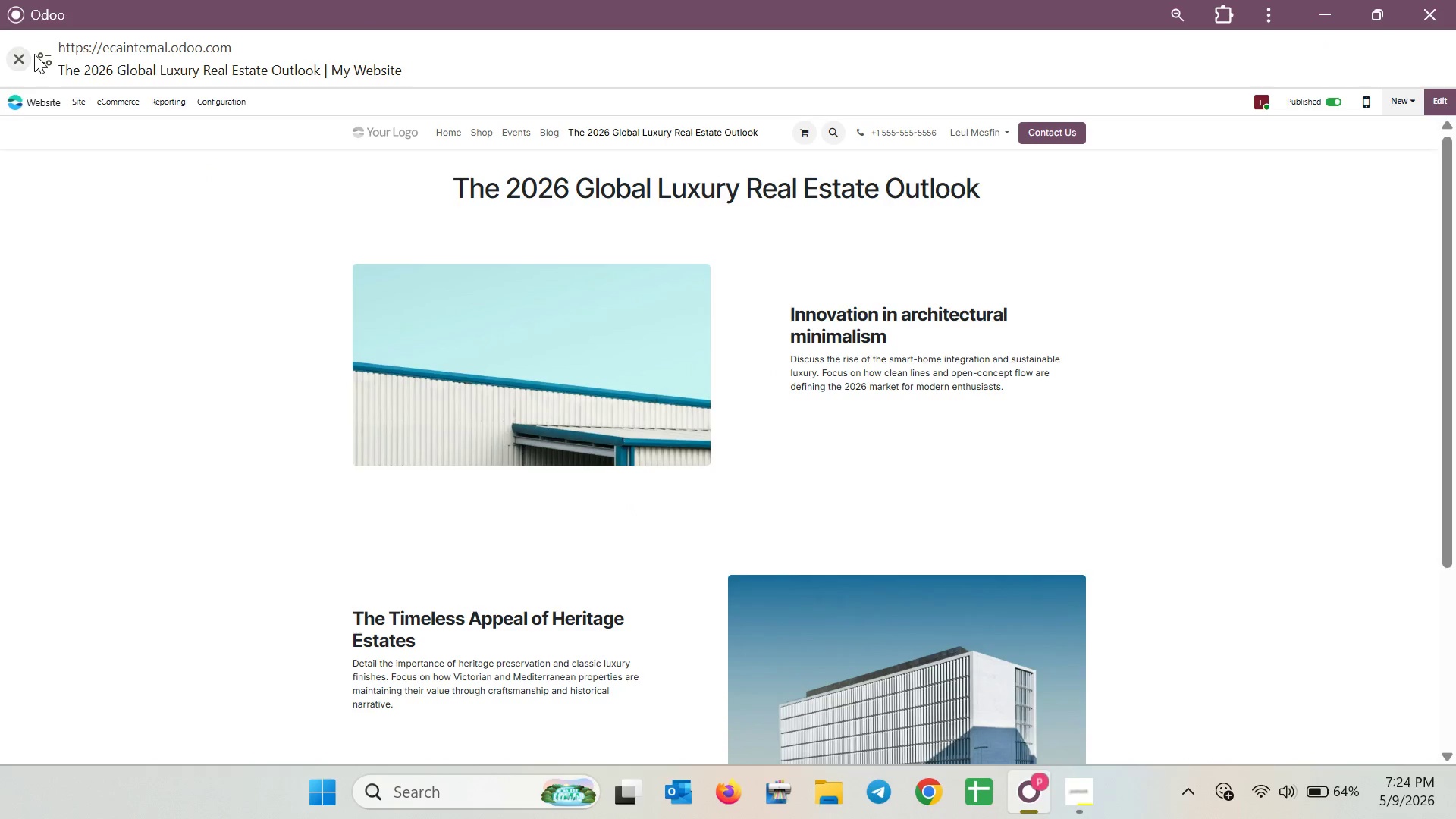 
double_click([41, 56])
 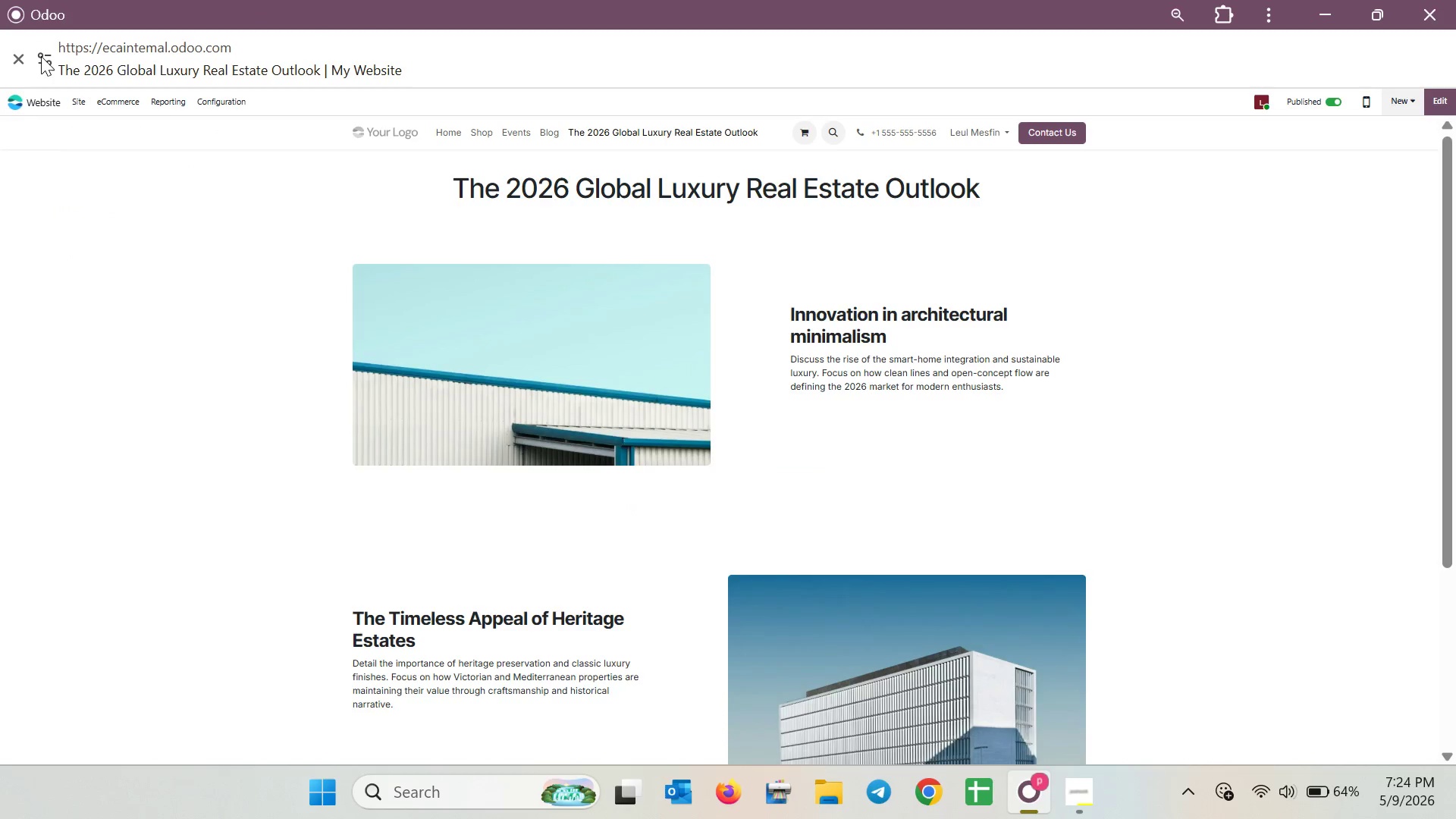 
left_click([41, 56])
 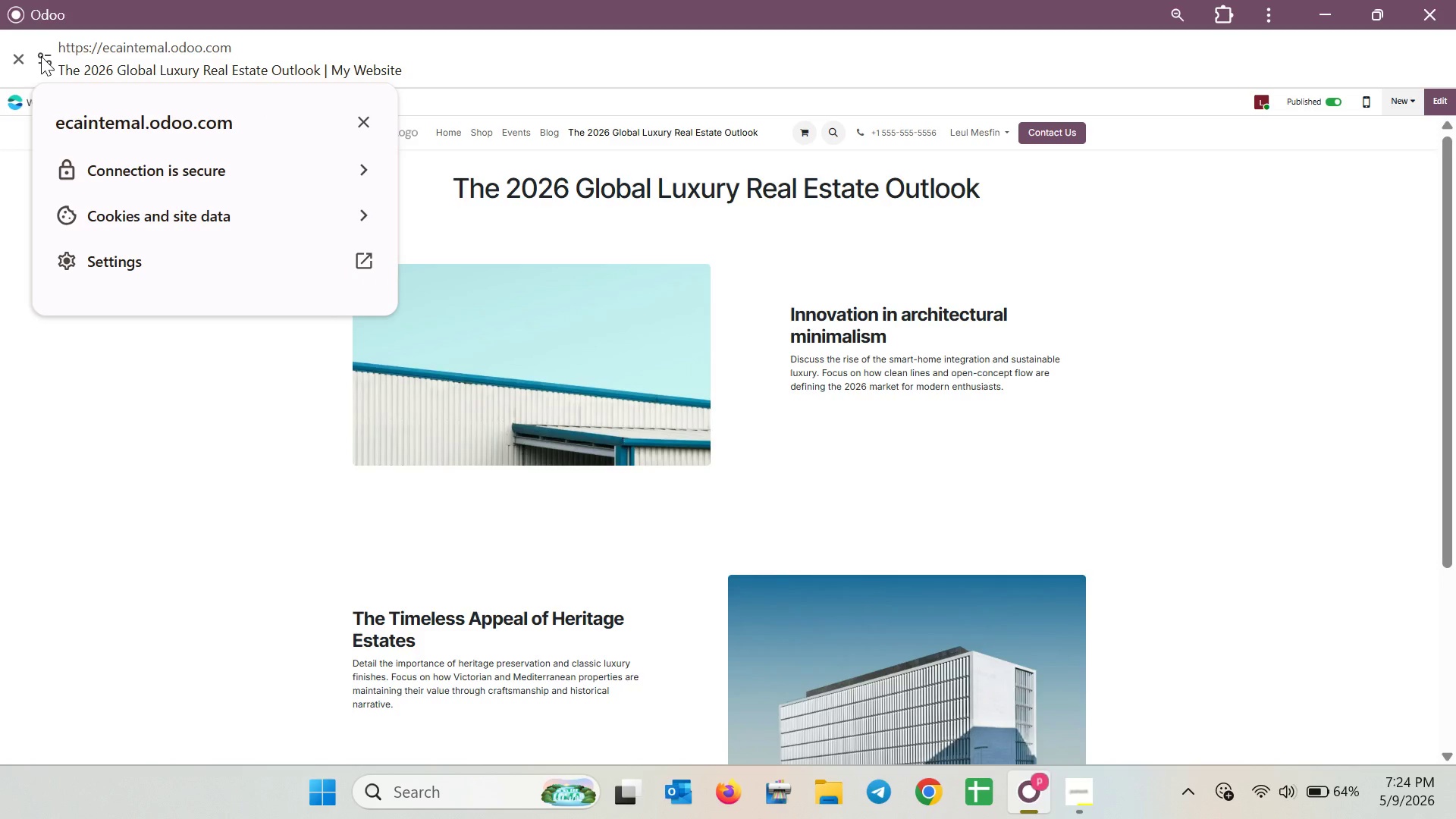 
left_click([41, 56])
 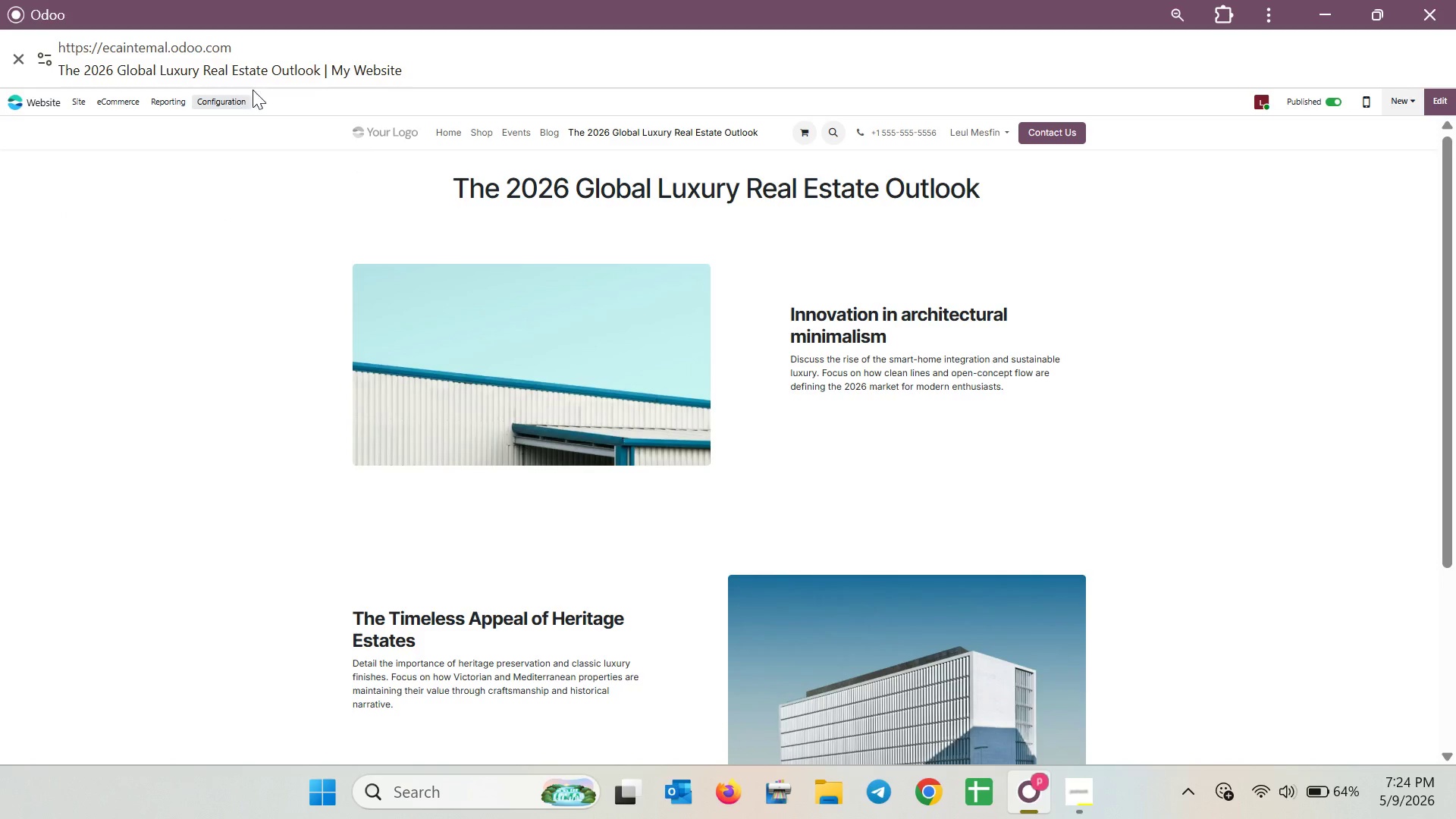 
left_click([266, 67])
 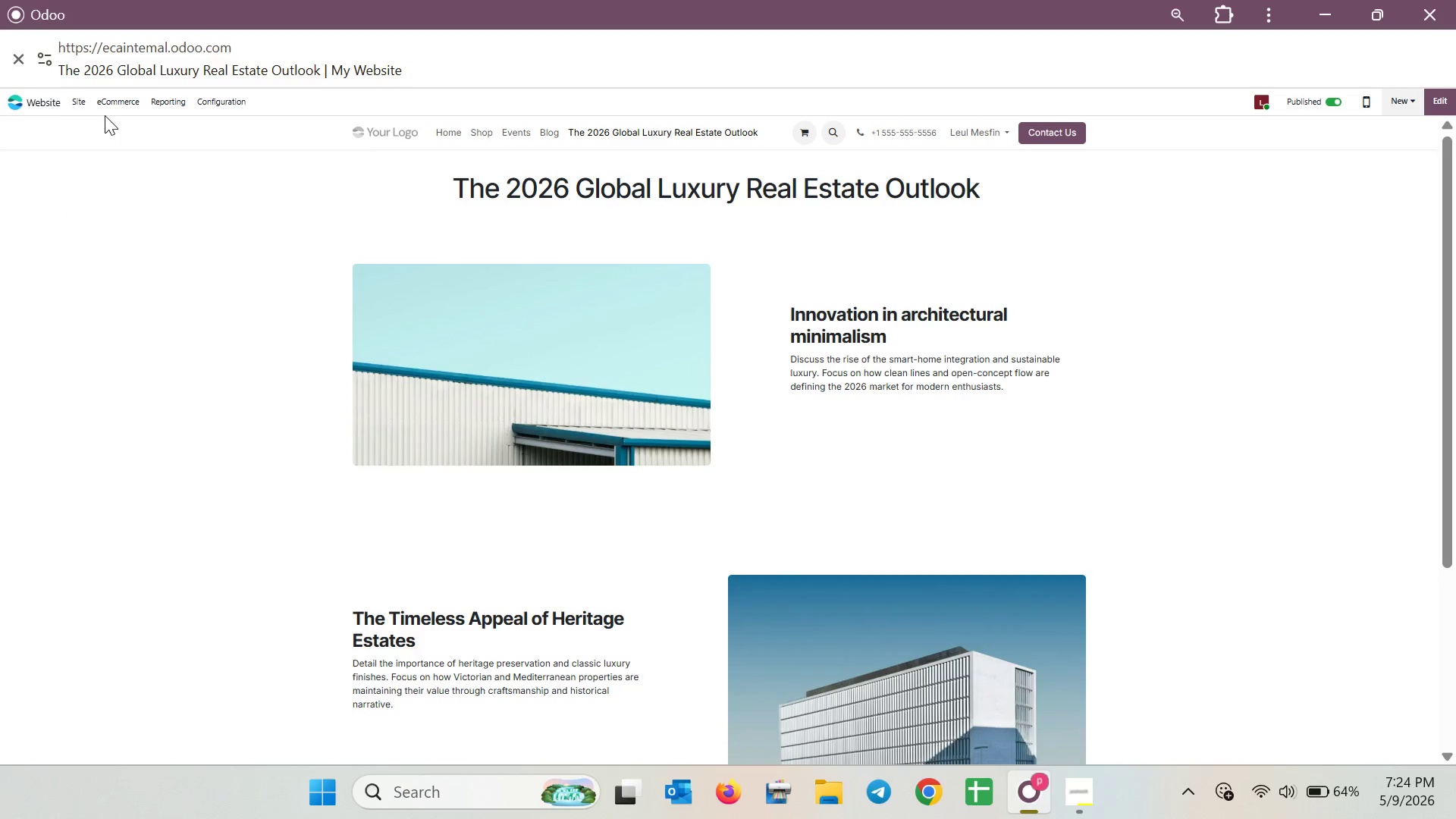 
left_click([77, 106])
 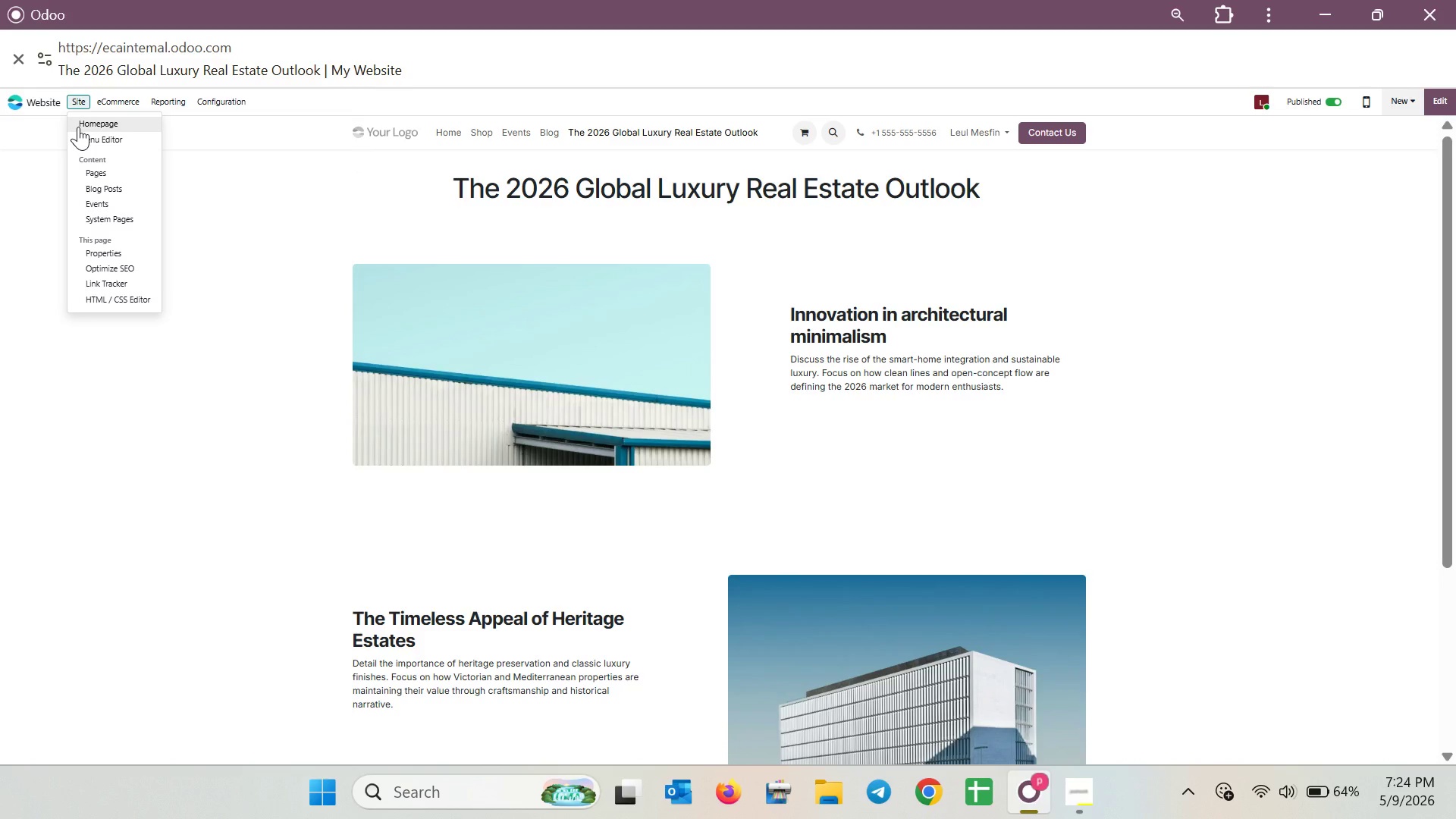 
wait(8.72)
 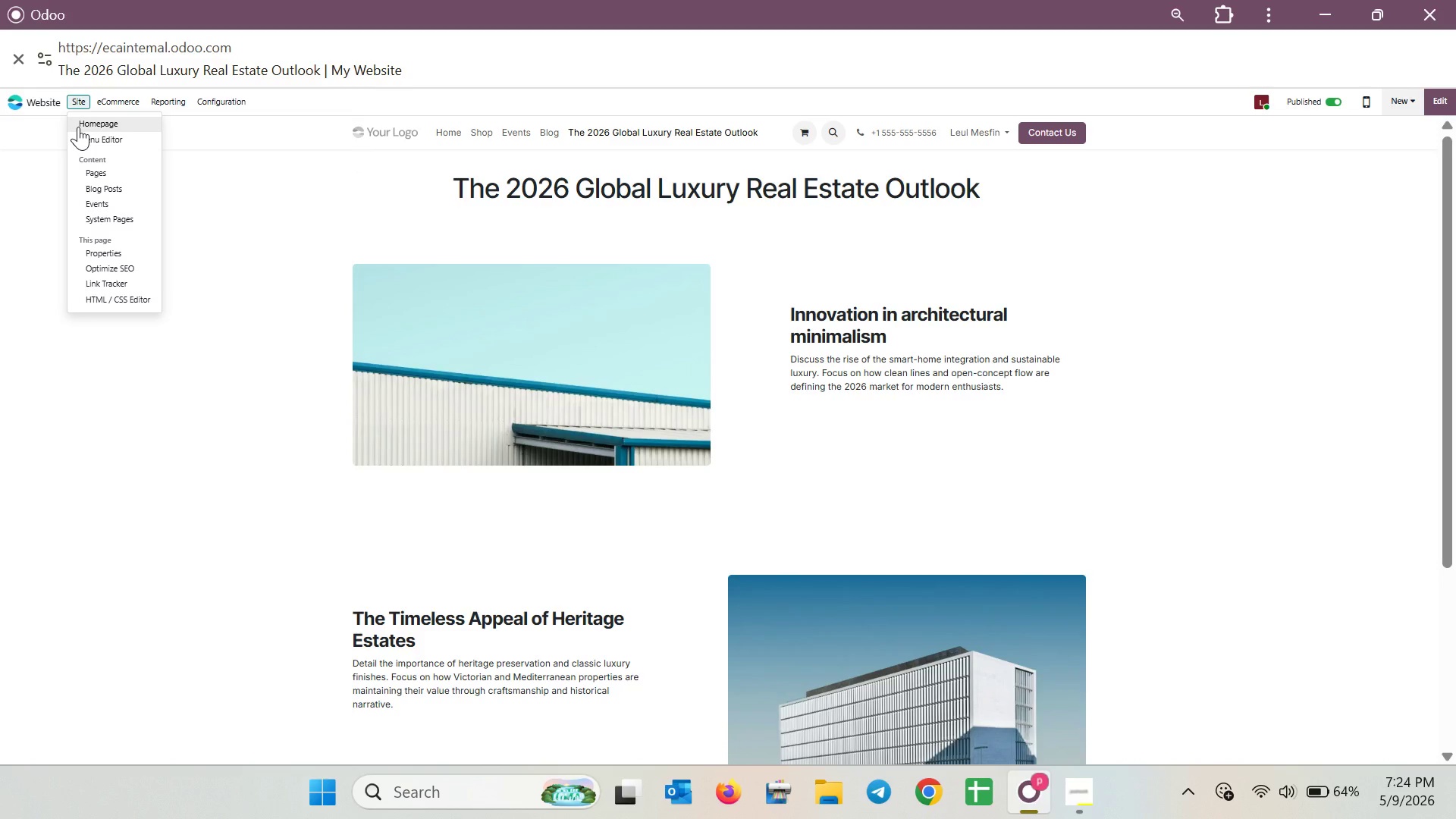 
left_click([97, 174])
 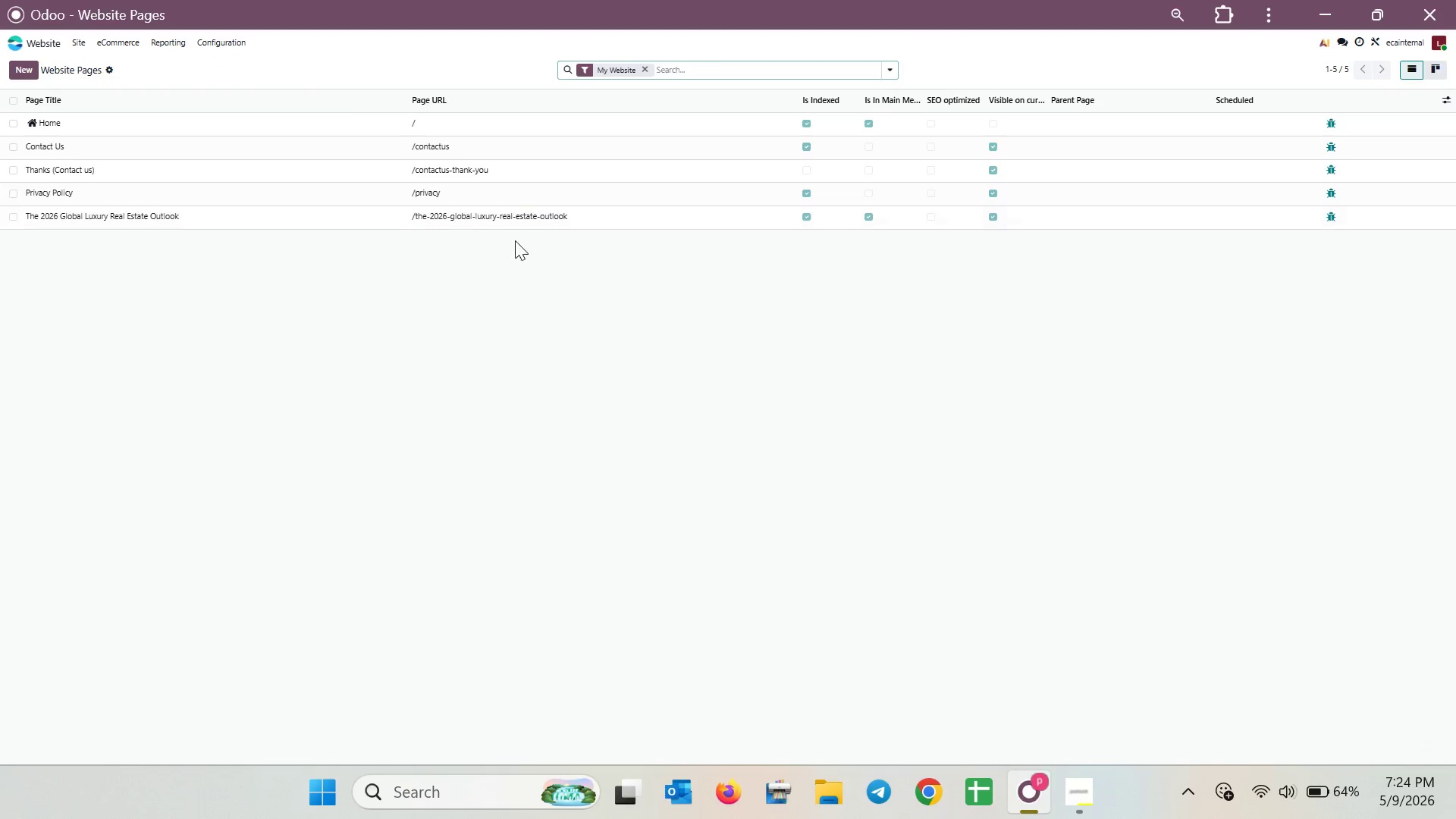 
left_click_drag(start_coordinate=[576, 212], to_coordinate=[407, 212])
 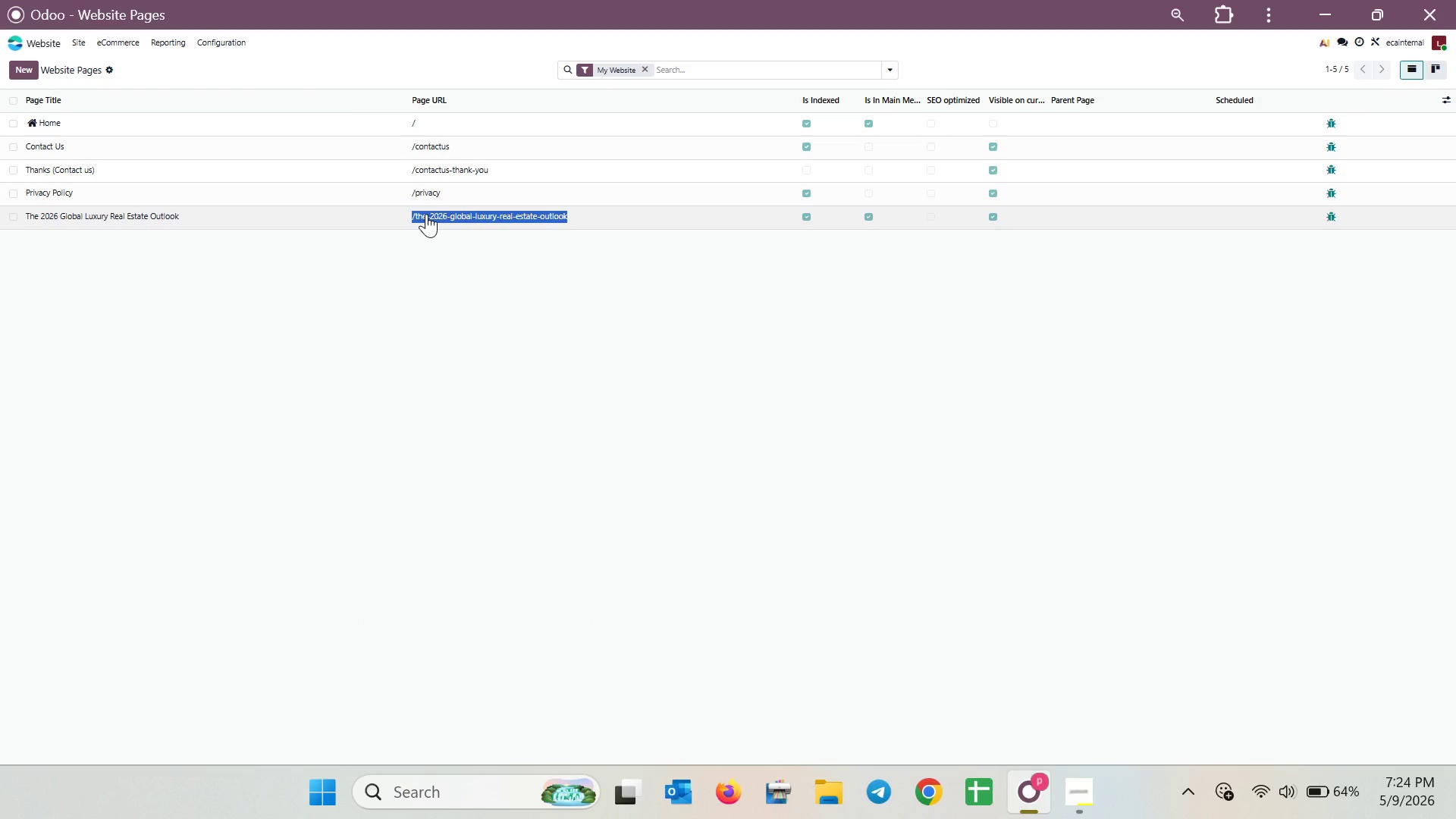 
right_click([426, 214])
 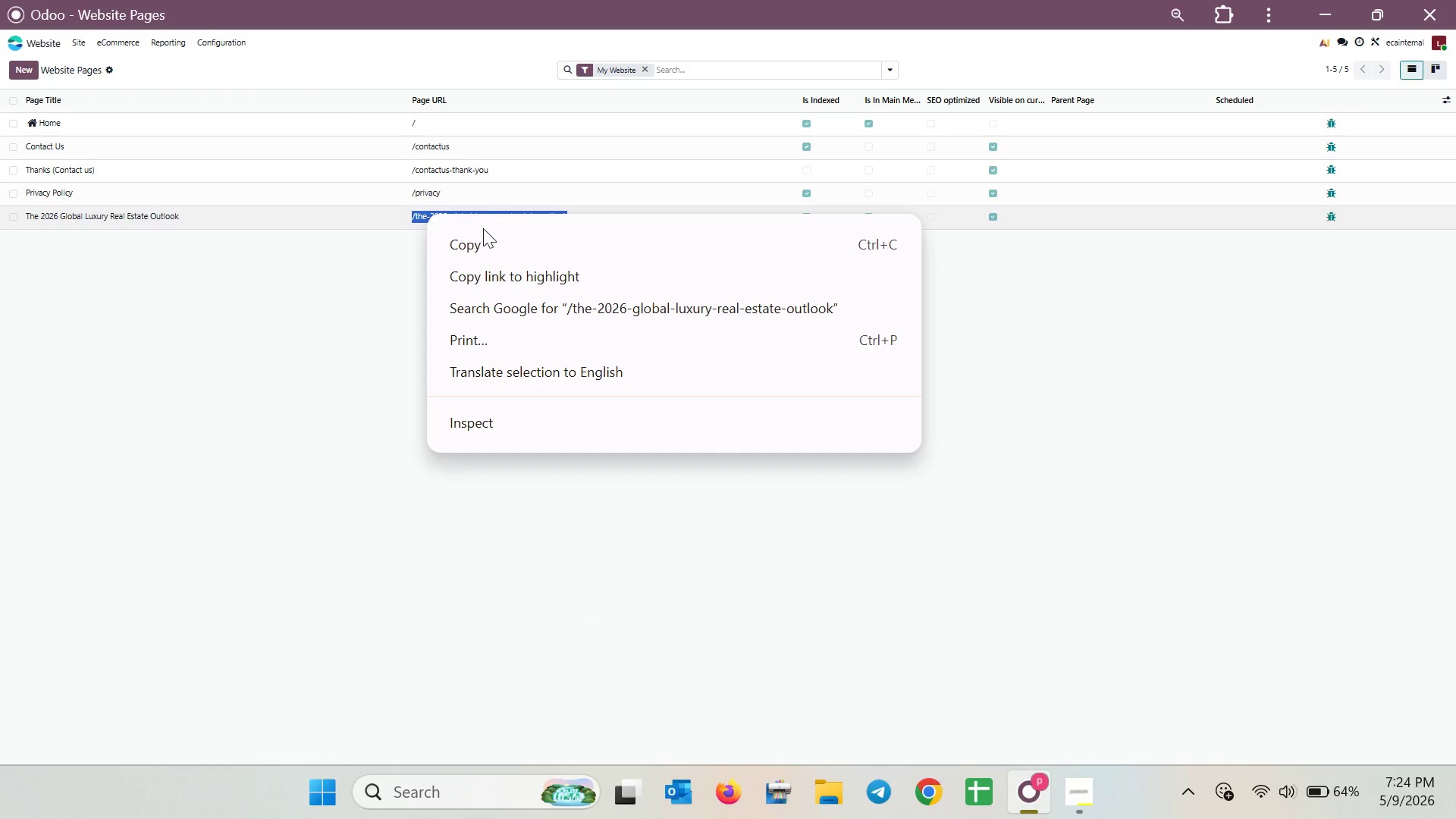 
left_click([486, 239])
 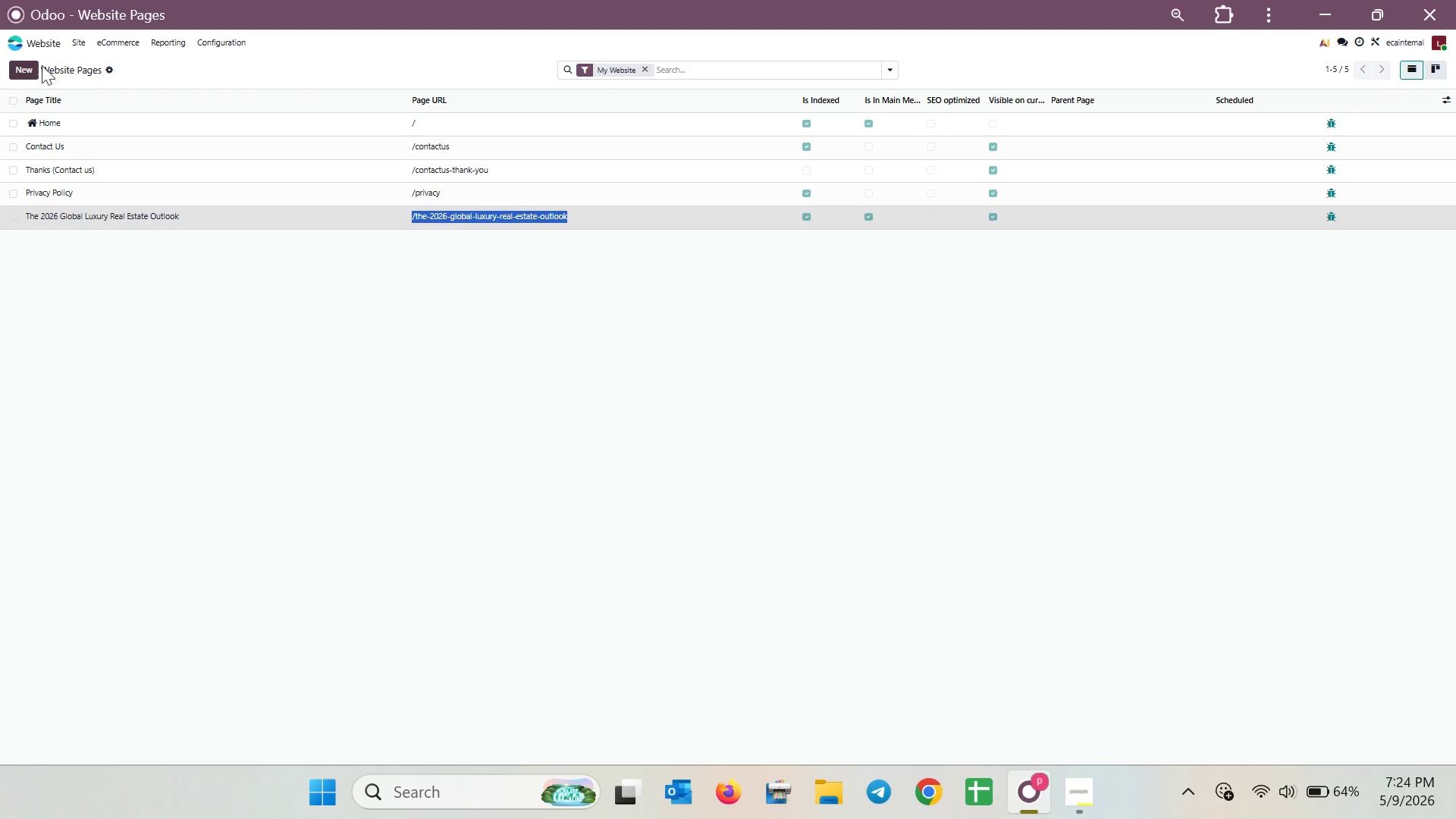 
left_click([48, 48])
 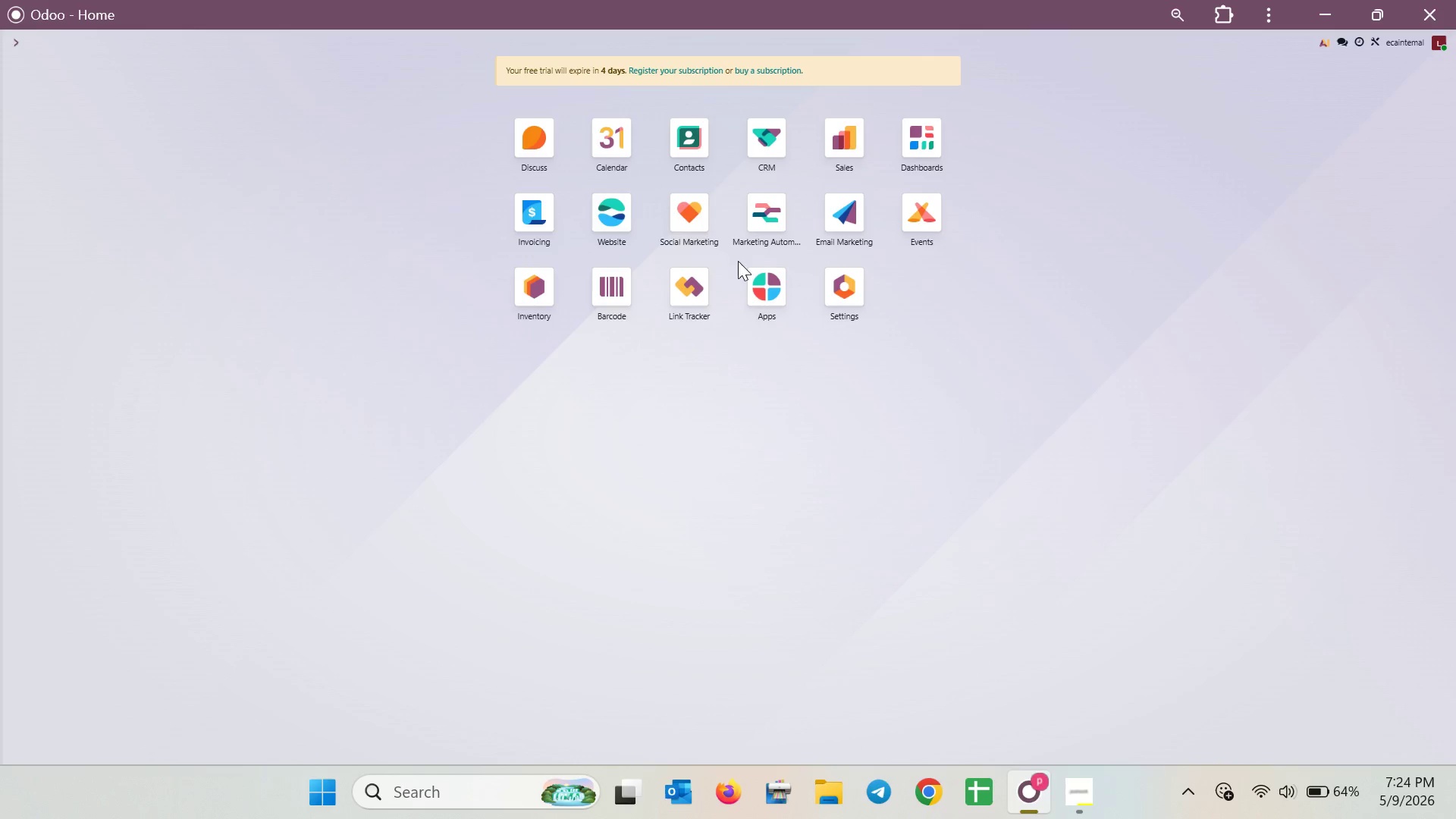 
hold_key(key=ControlLeft, duration=0.92)
scroll: coordinate [847, 227], scroll_direction: up, amount: 2.0
 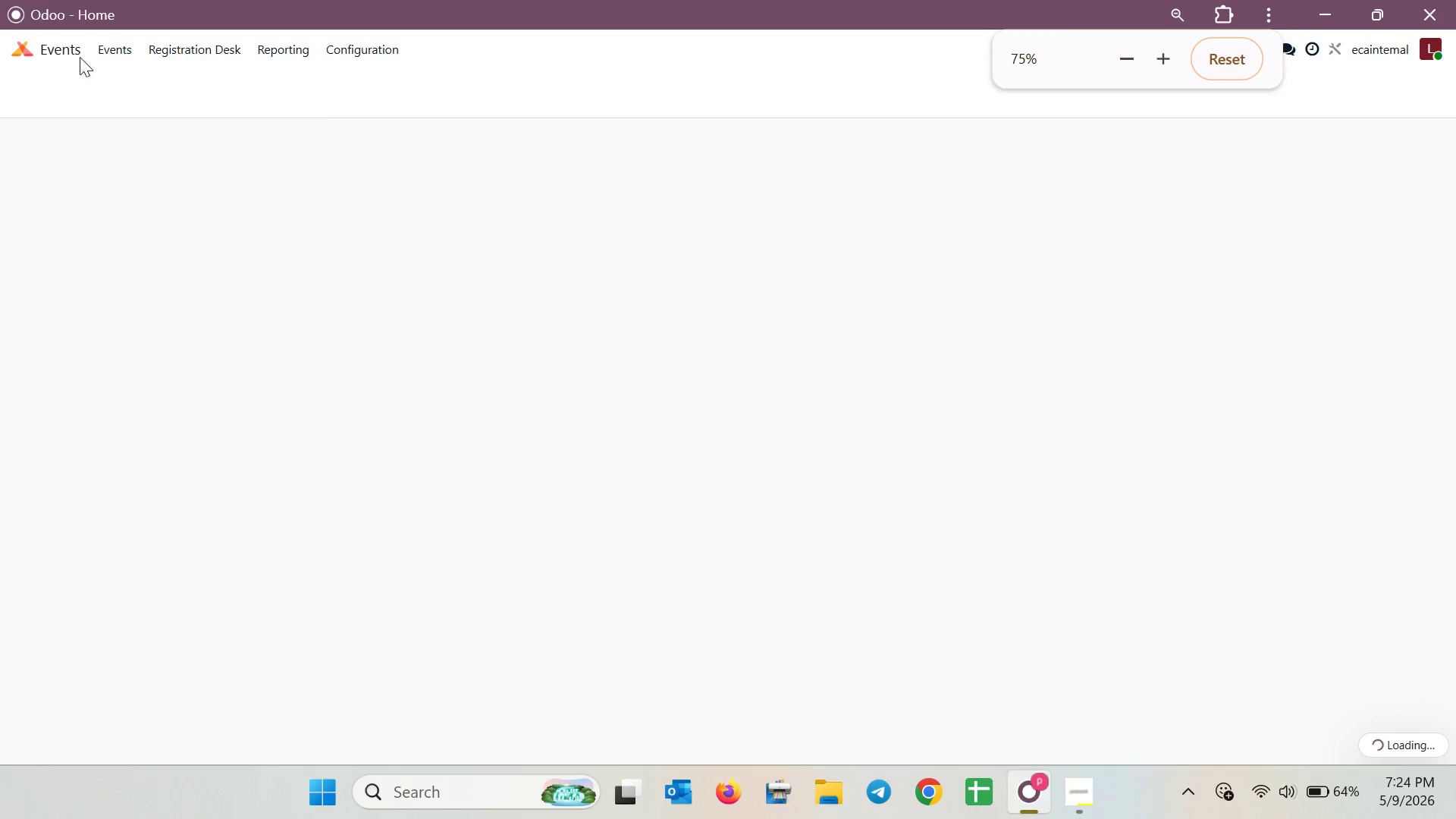 
left_click([17, 41])
 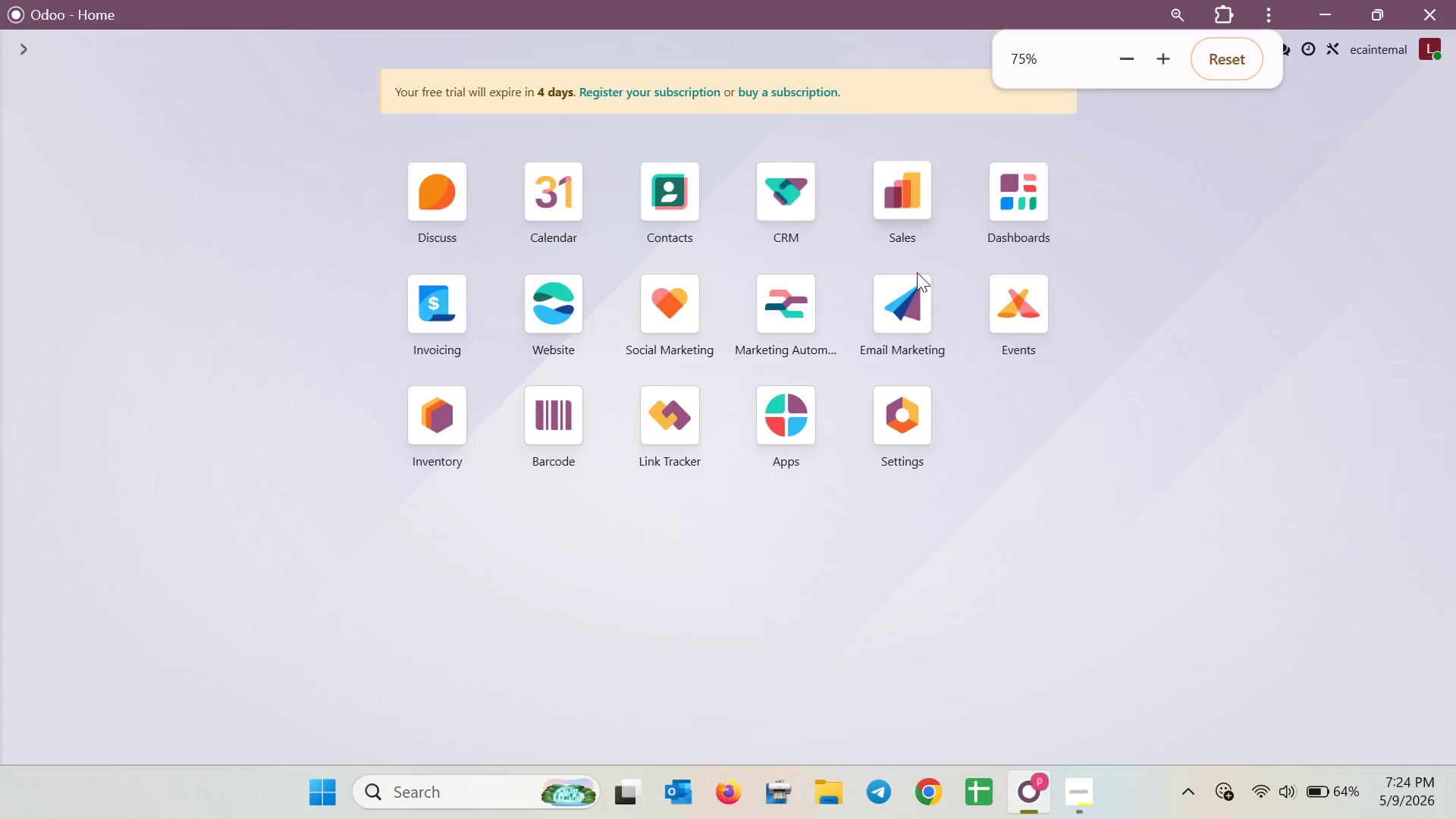 
left_click([927, 297])
 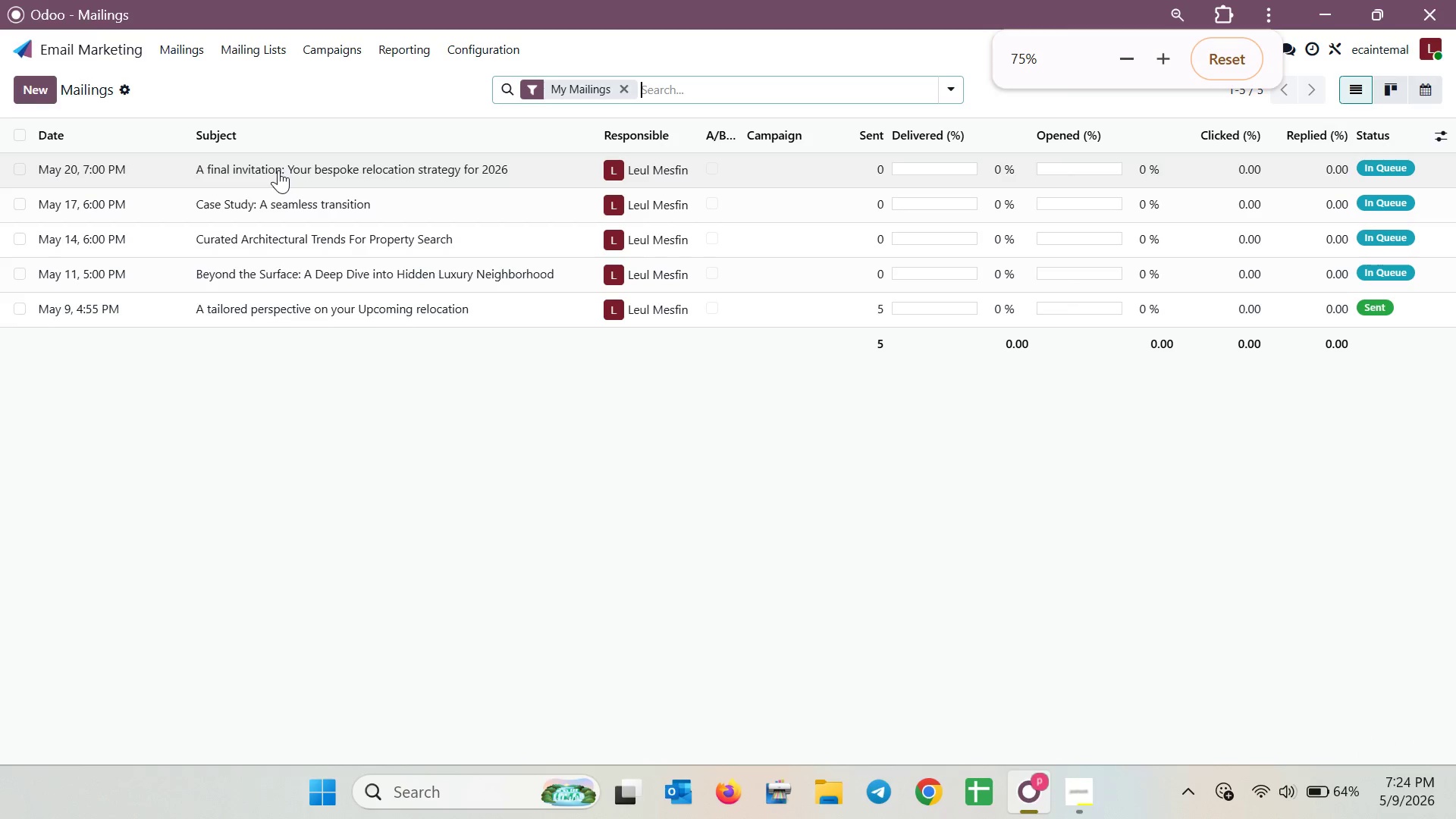 
left_click([278, 170])
 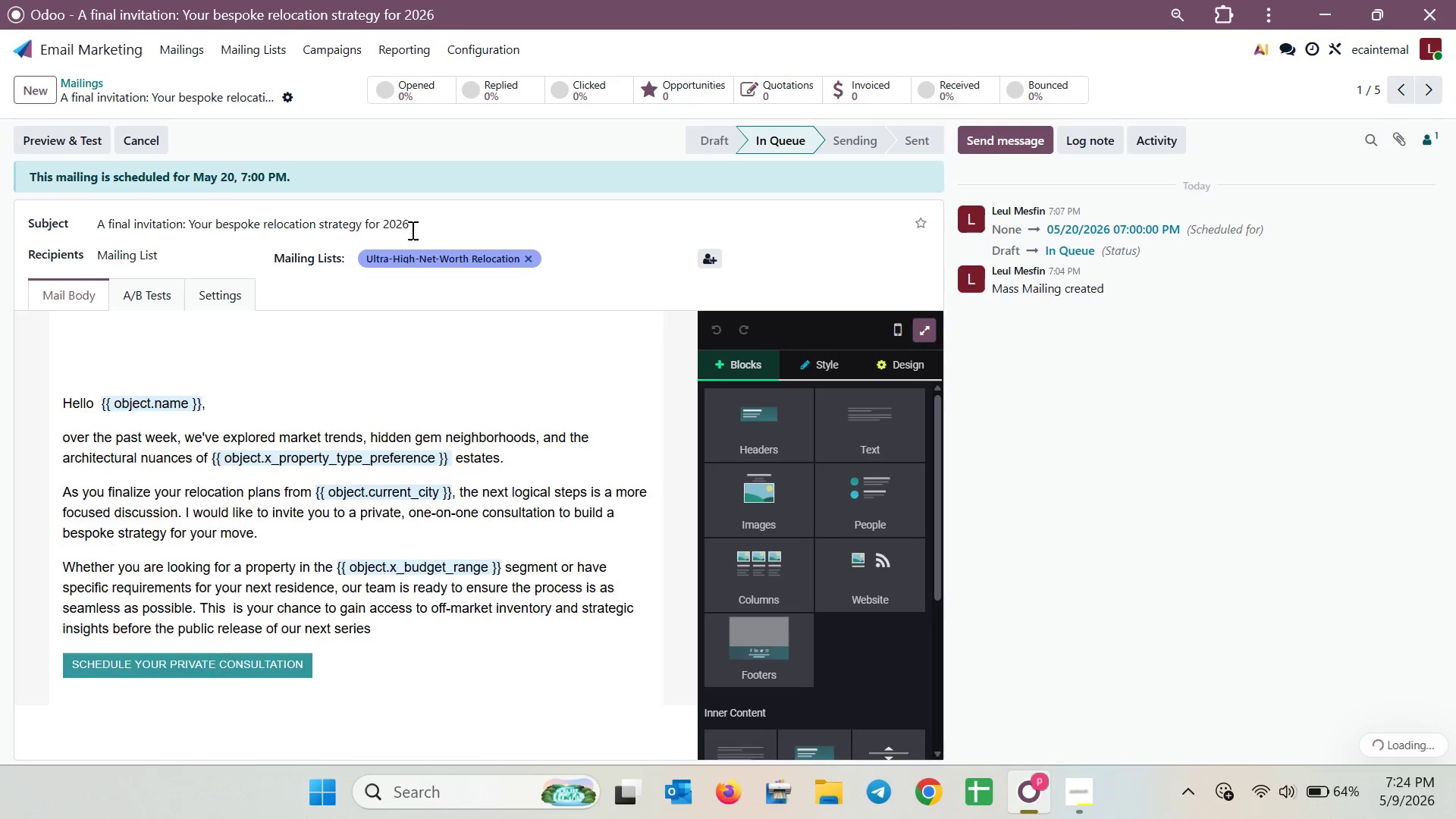 
scroll: coordinate [394, 428], scroll_direction: down, amount: 7.0
 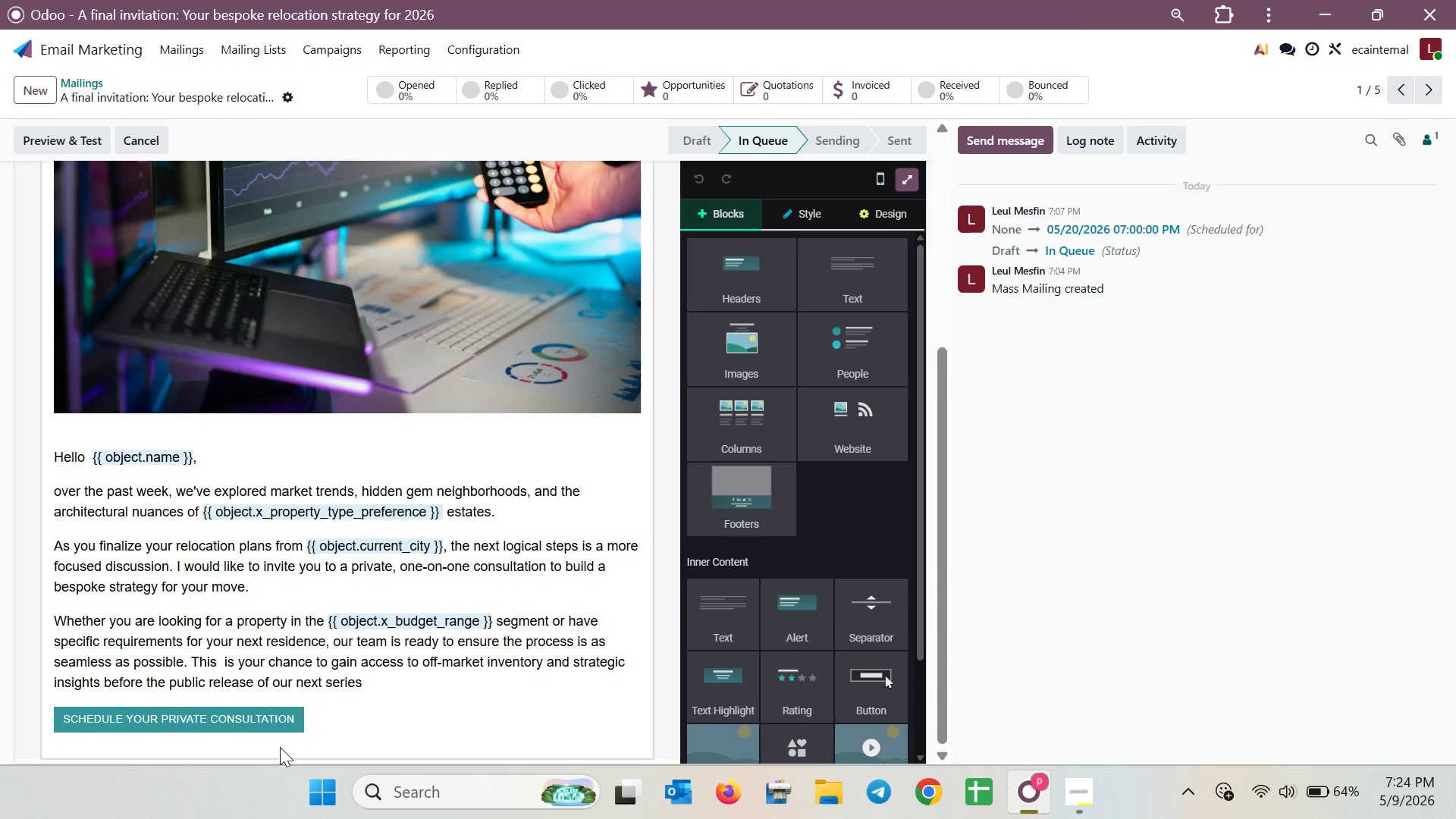 
left_click([260, 709])
 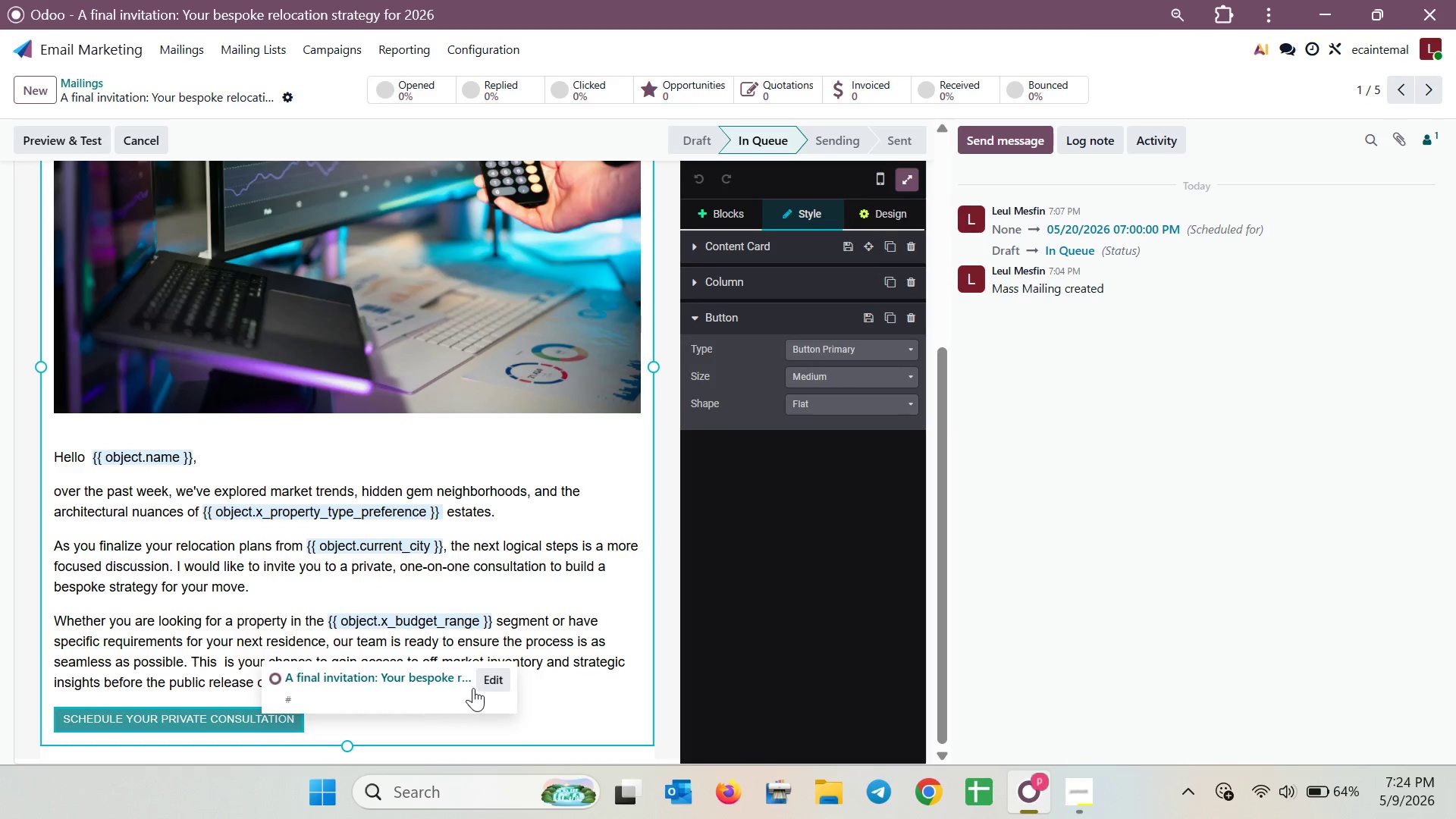 
left_click([488, 683])
 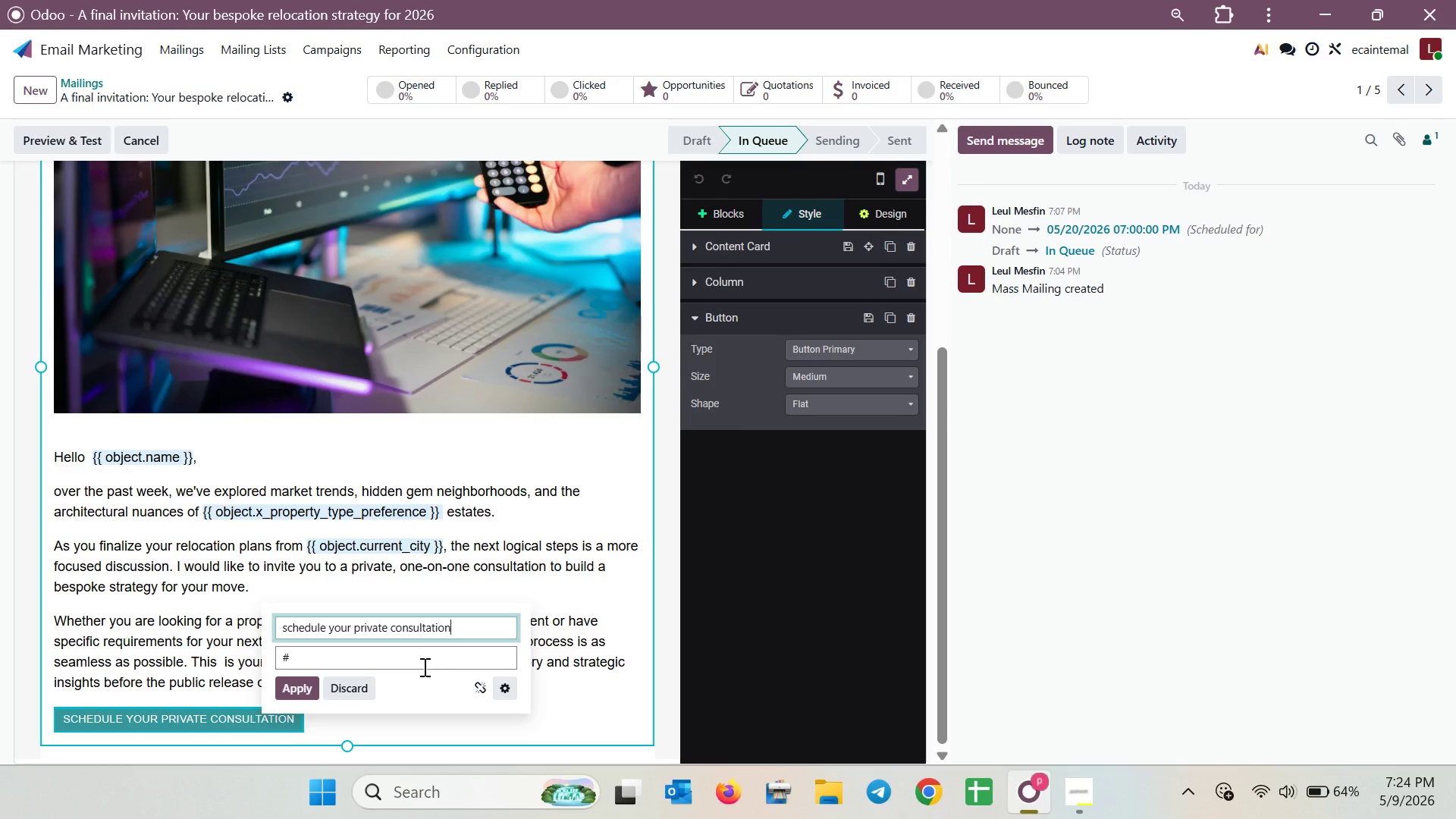 
left_click([413, 656])
 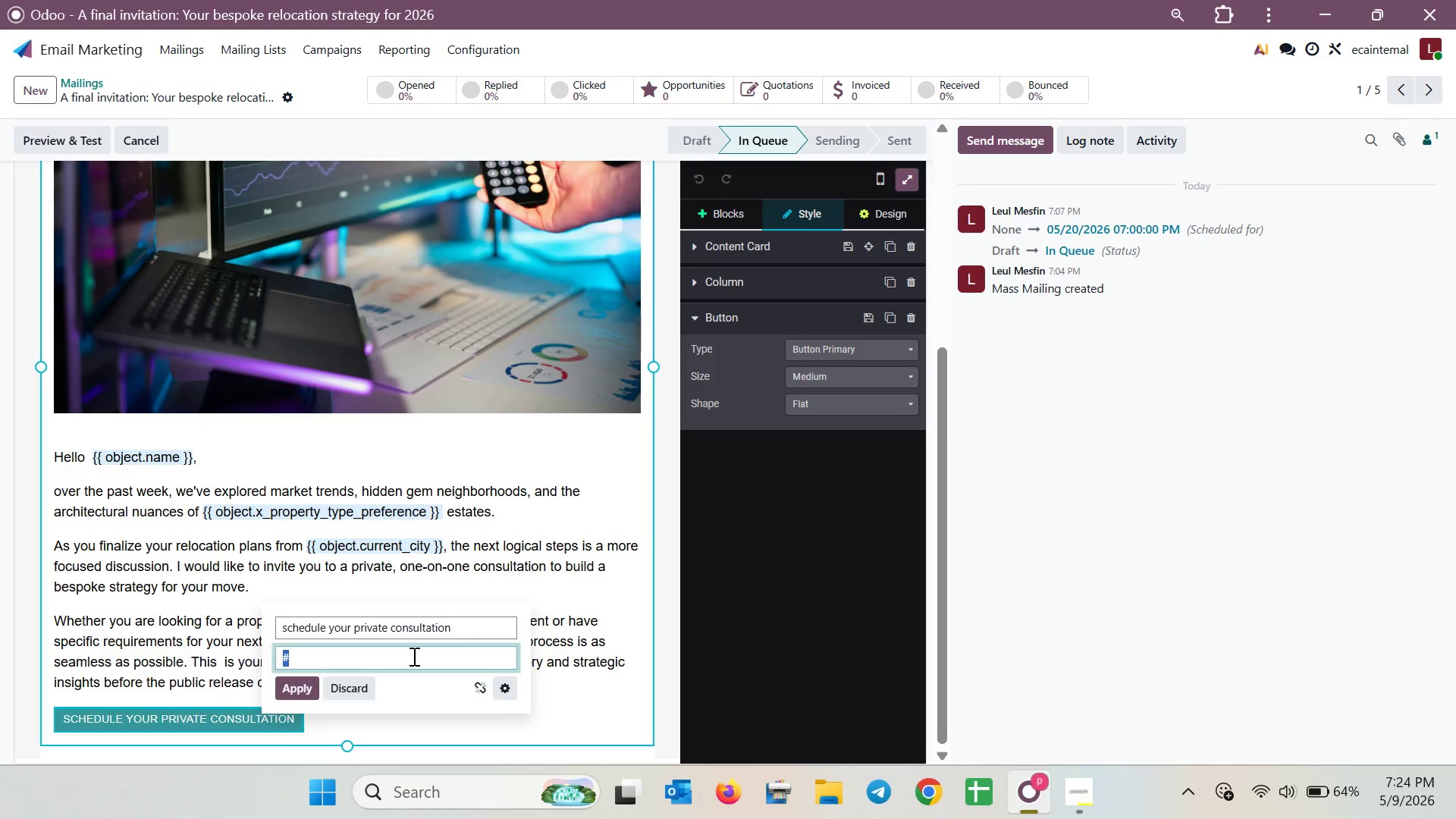 
key(Backspace)
 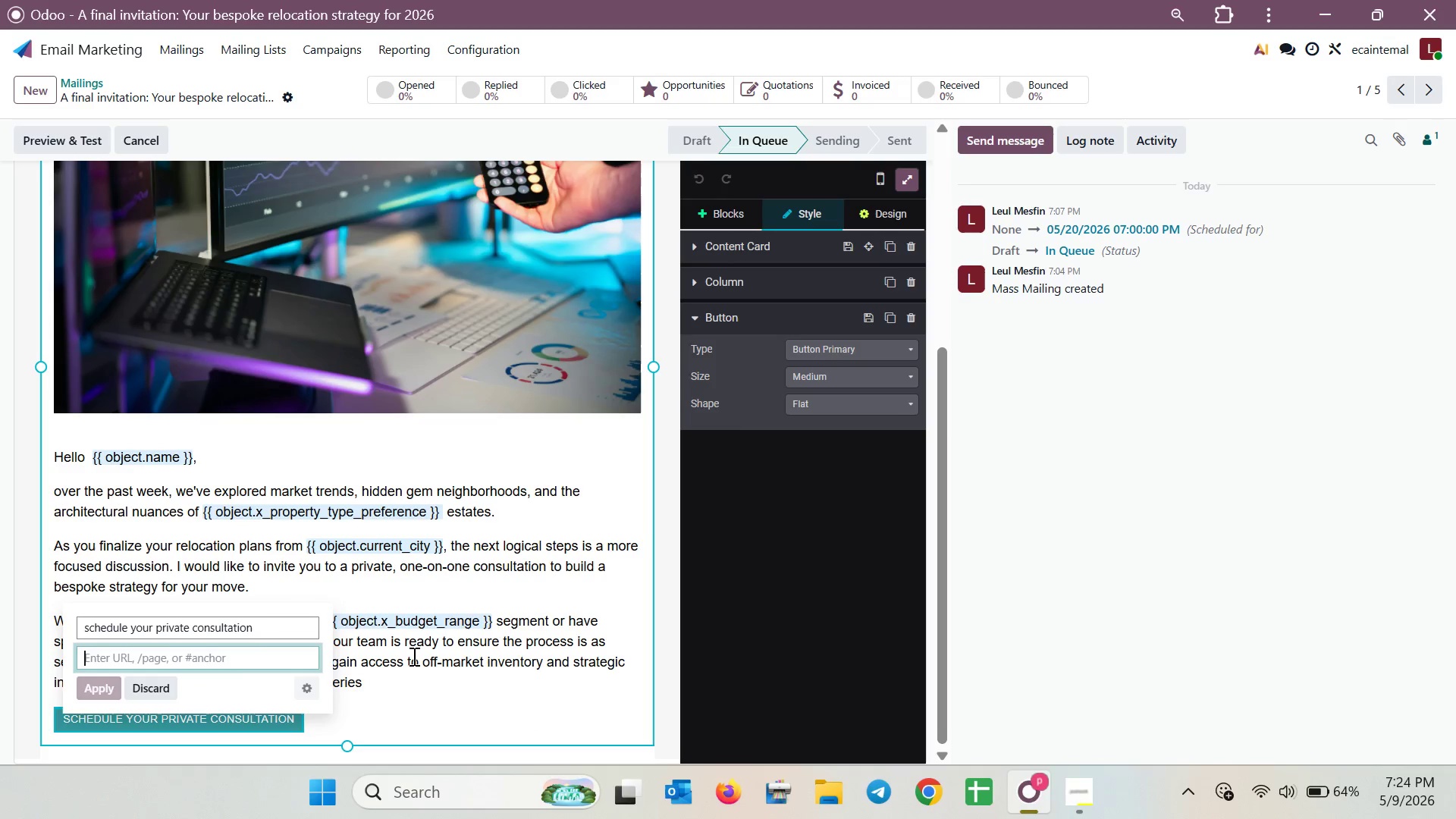 
key(Control+ControlLeft)
 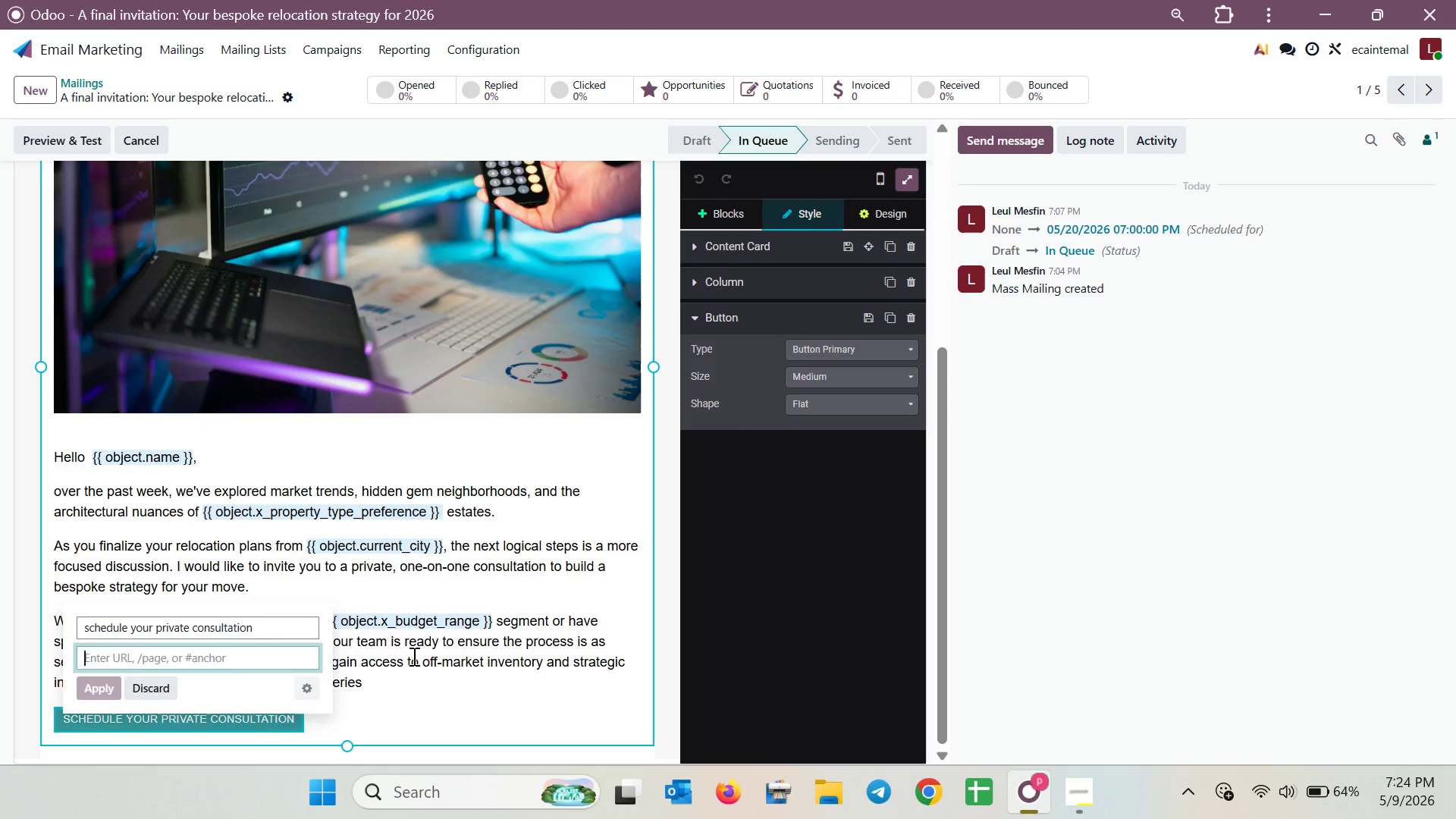 
key(Control+V)
 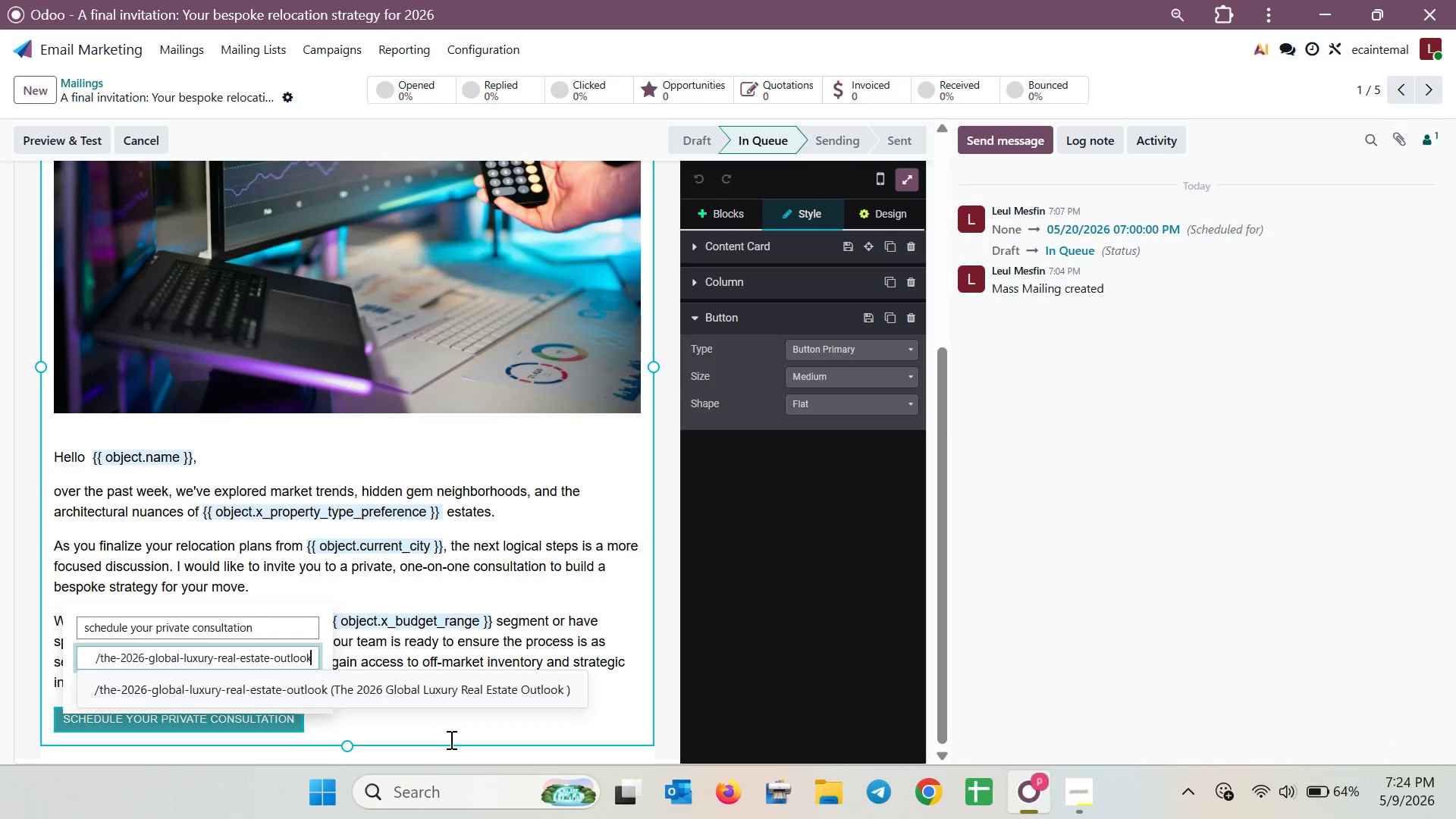 
key(Enter)
 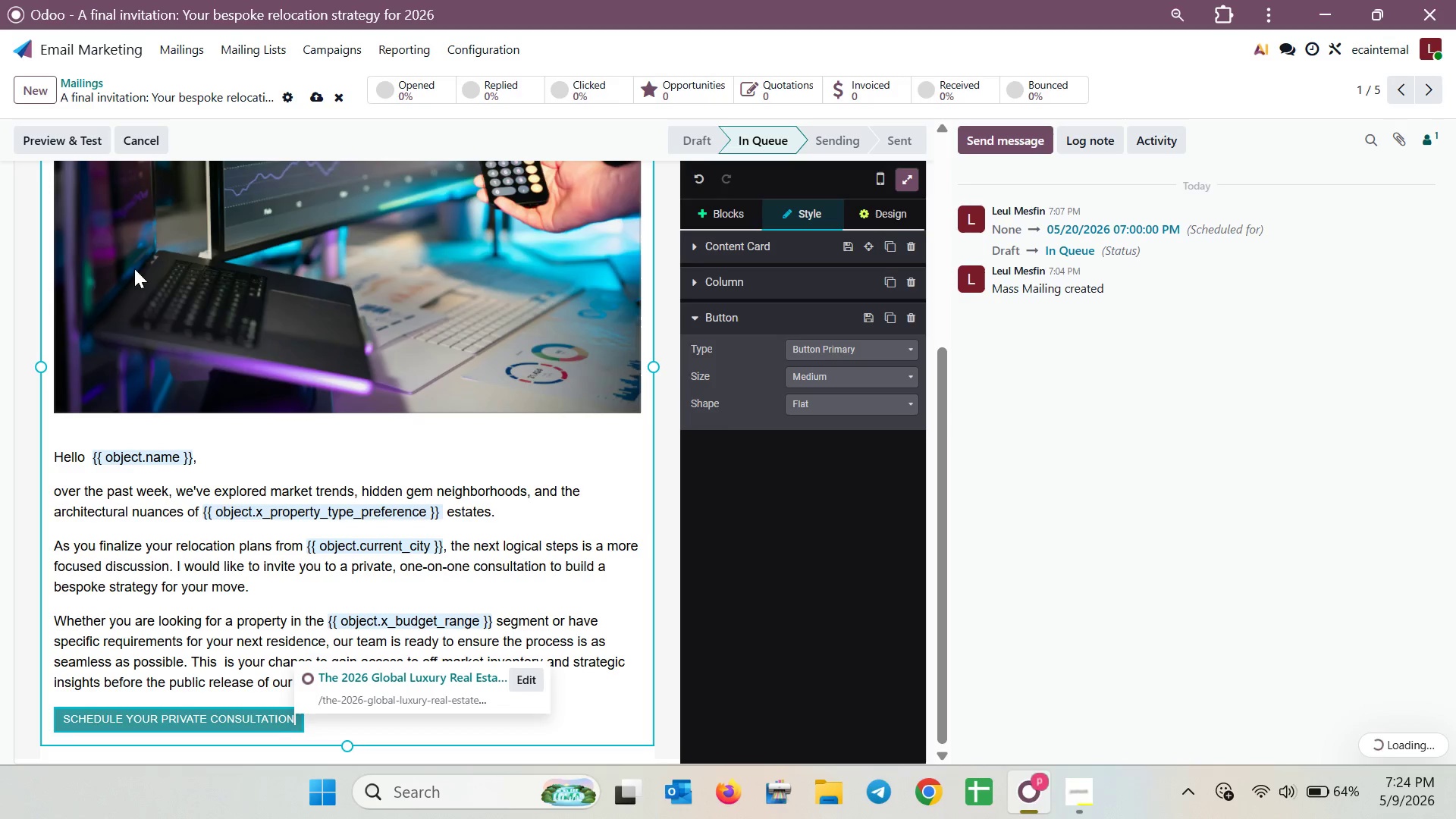 
left_click([74, 80])
 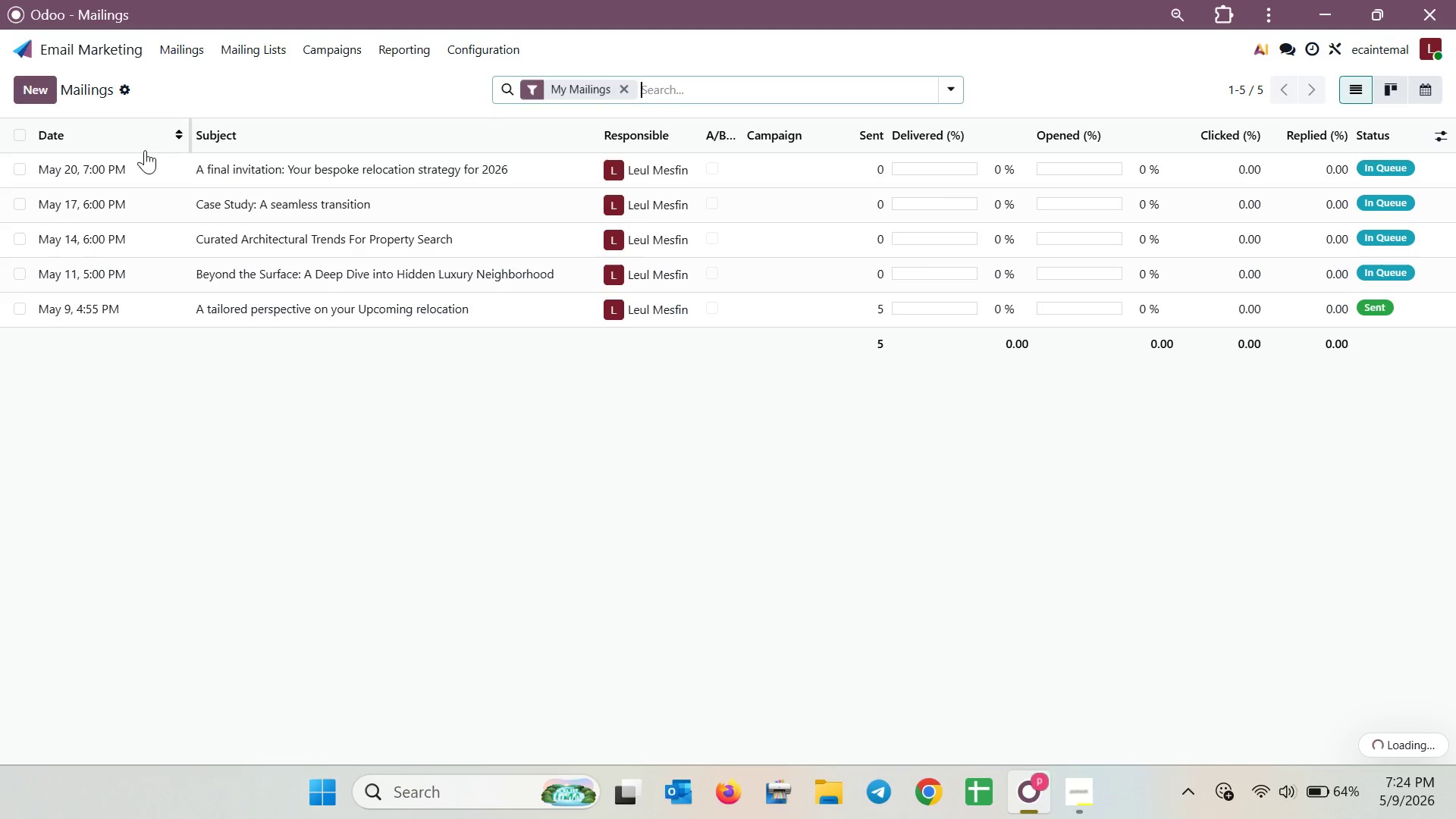 
left_click([163, 202])
 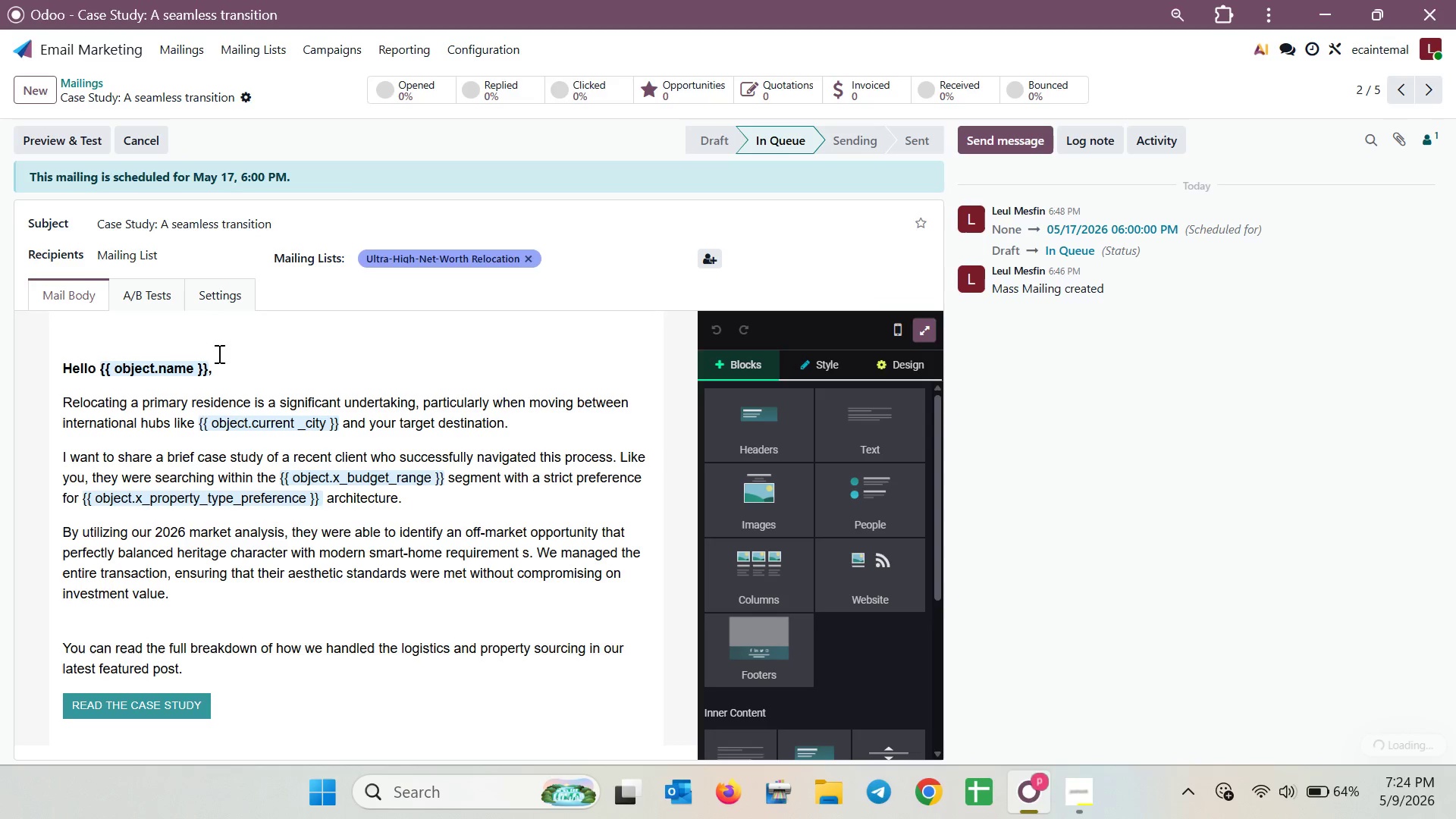 
scroll: coordinate [193, 639], scroll_direction: down, amount: 12.0
 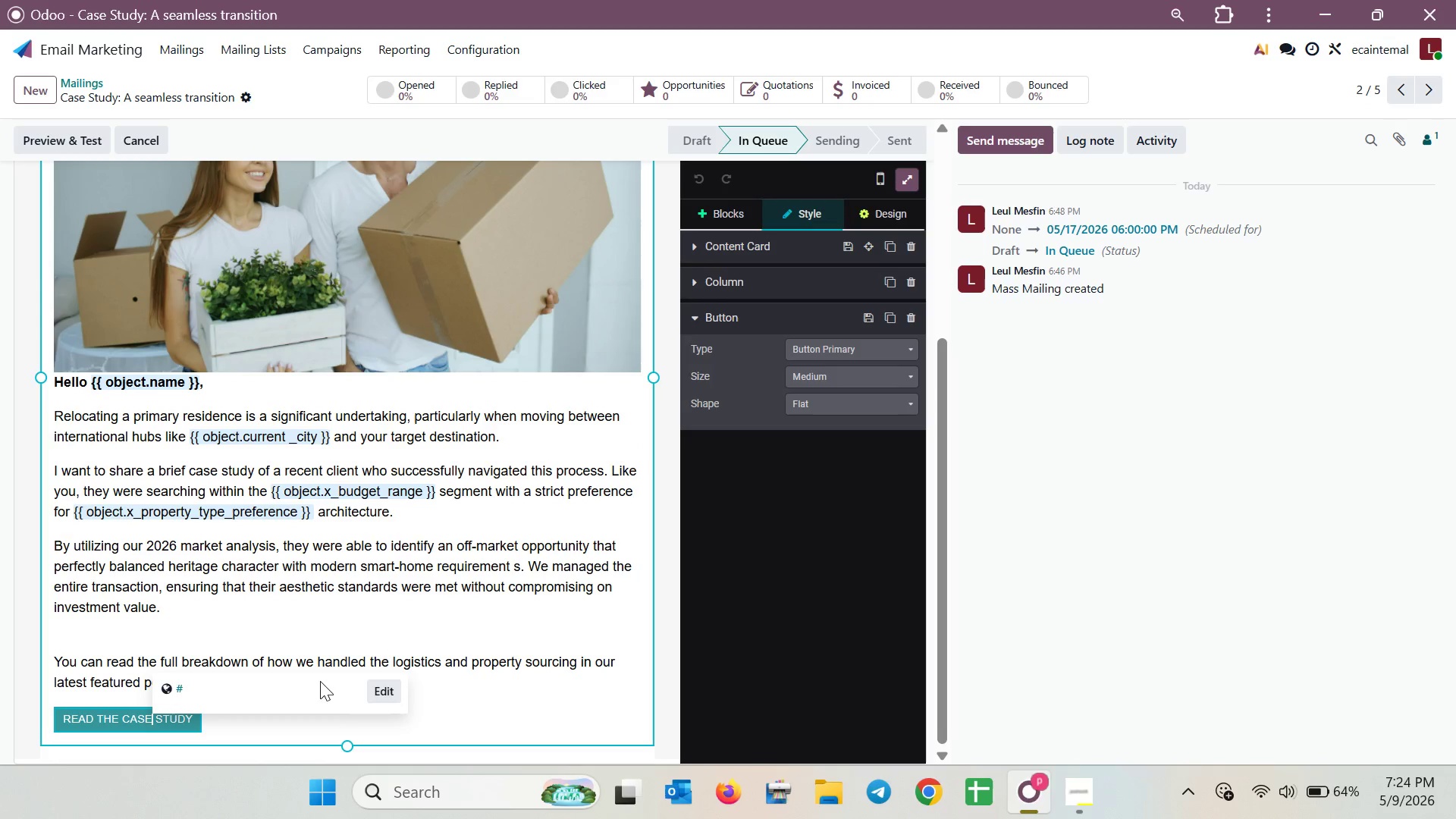 
left_click([378, 687])
 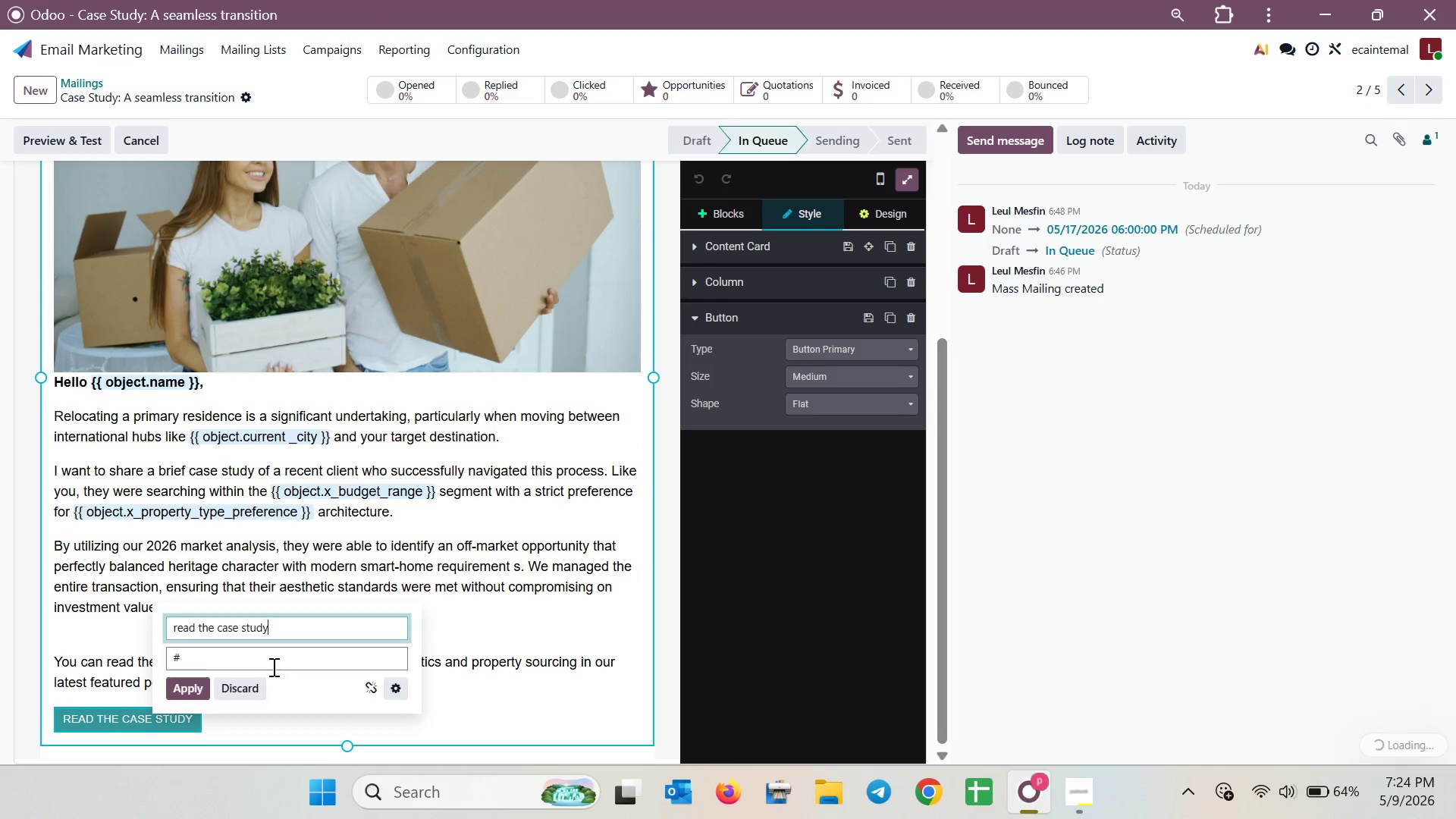 
left_click([268, 664])
 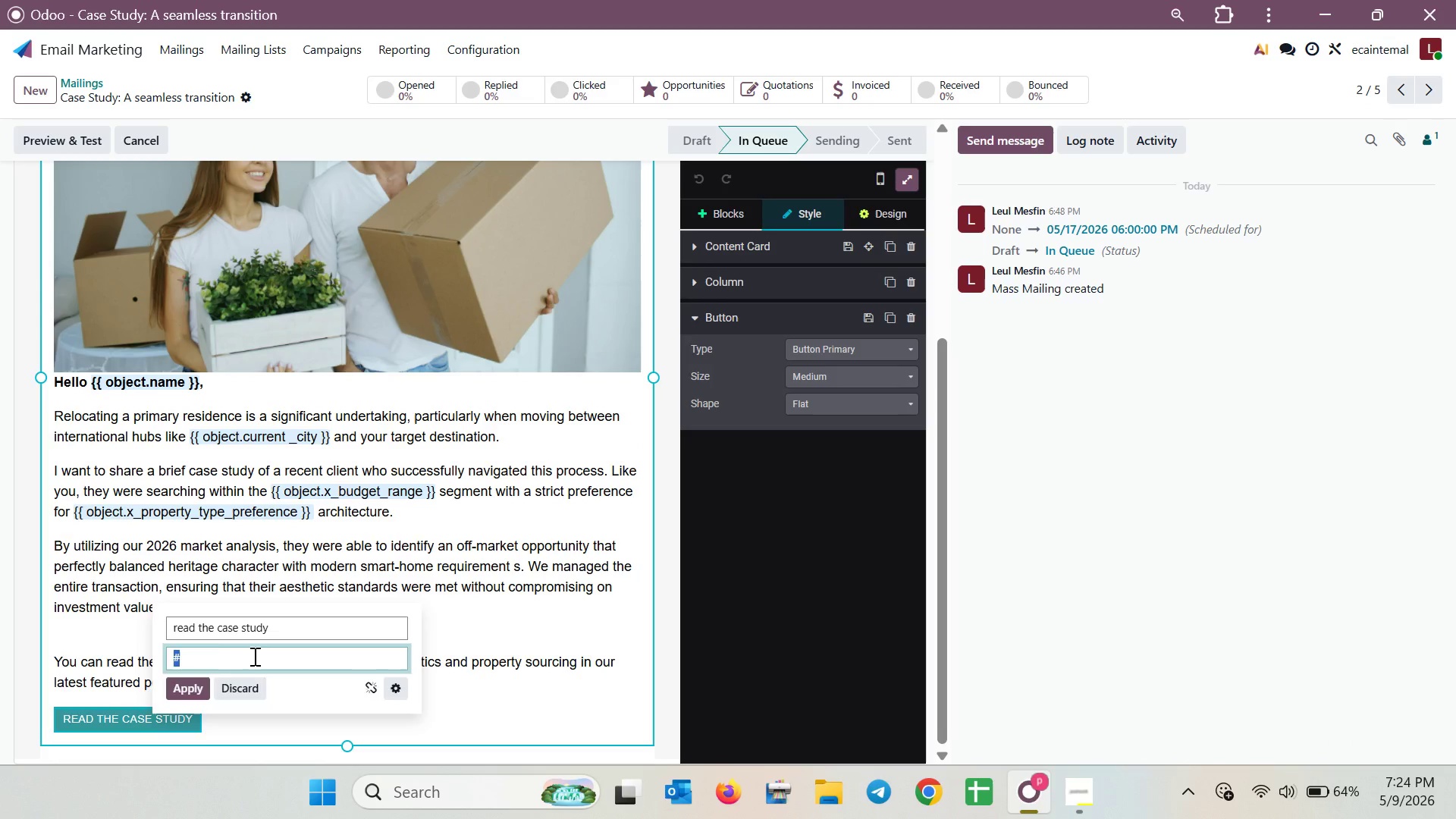 
key(Backspace)
 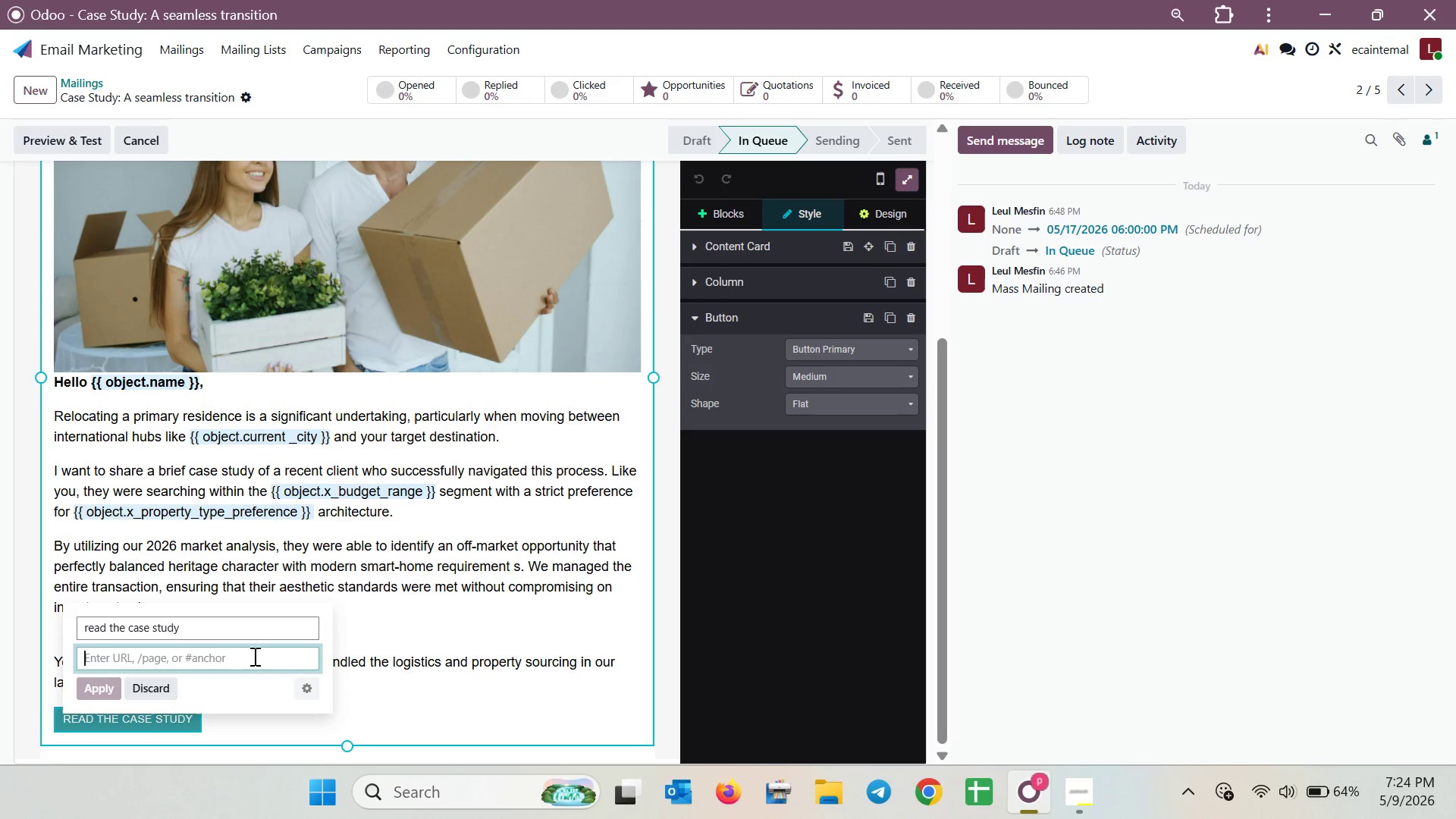 
hold_key(key=ControlLeft, duration=0.47)
 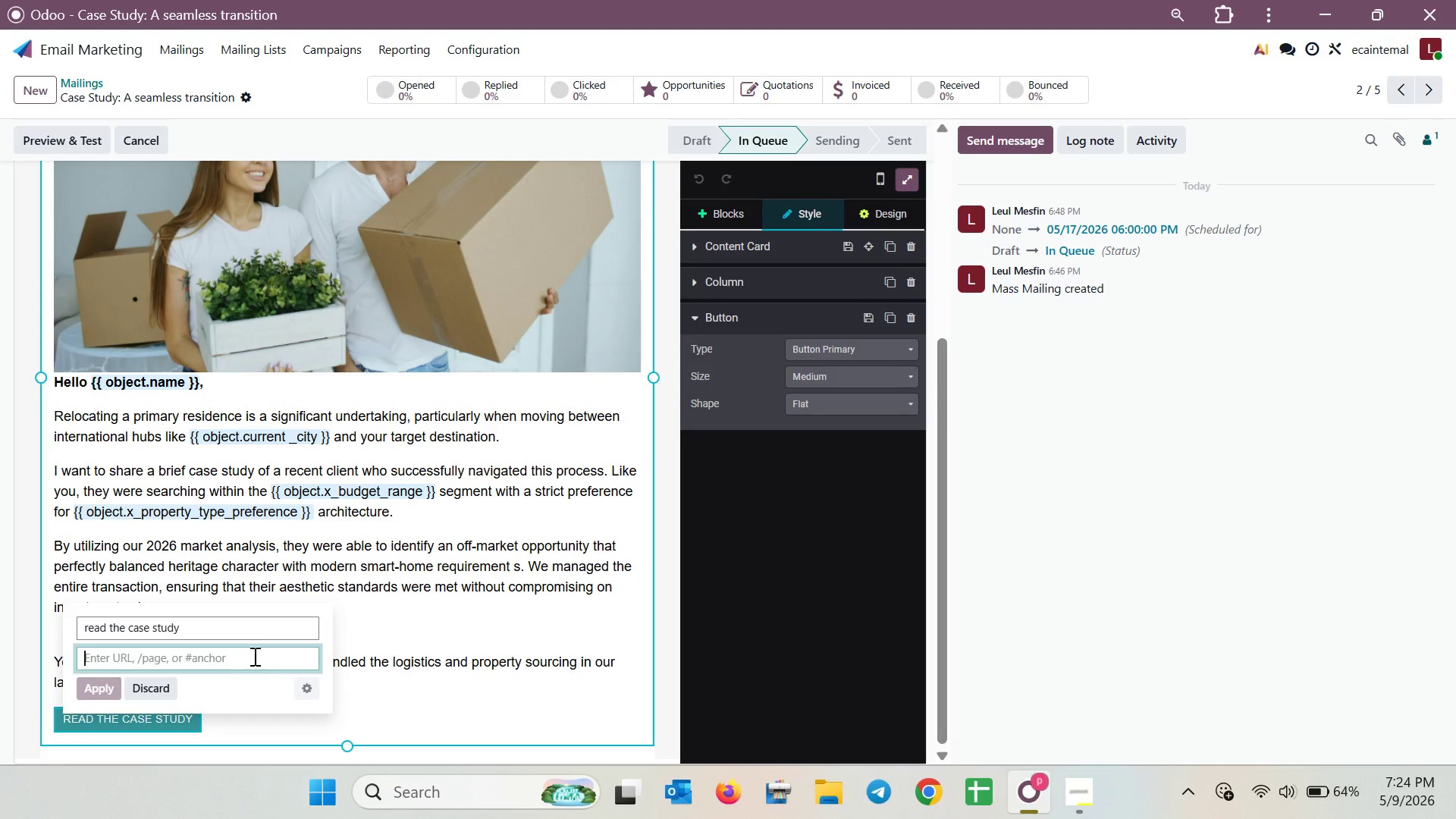 
key(Control+V)
 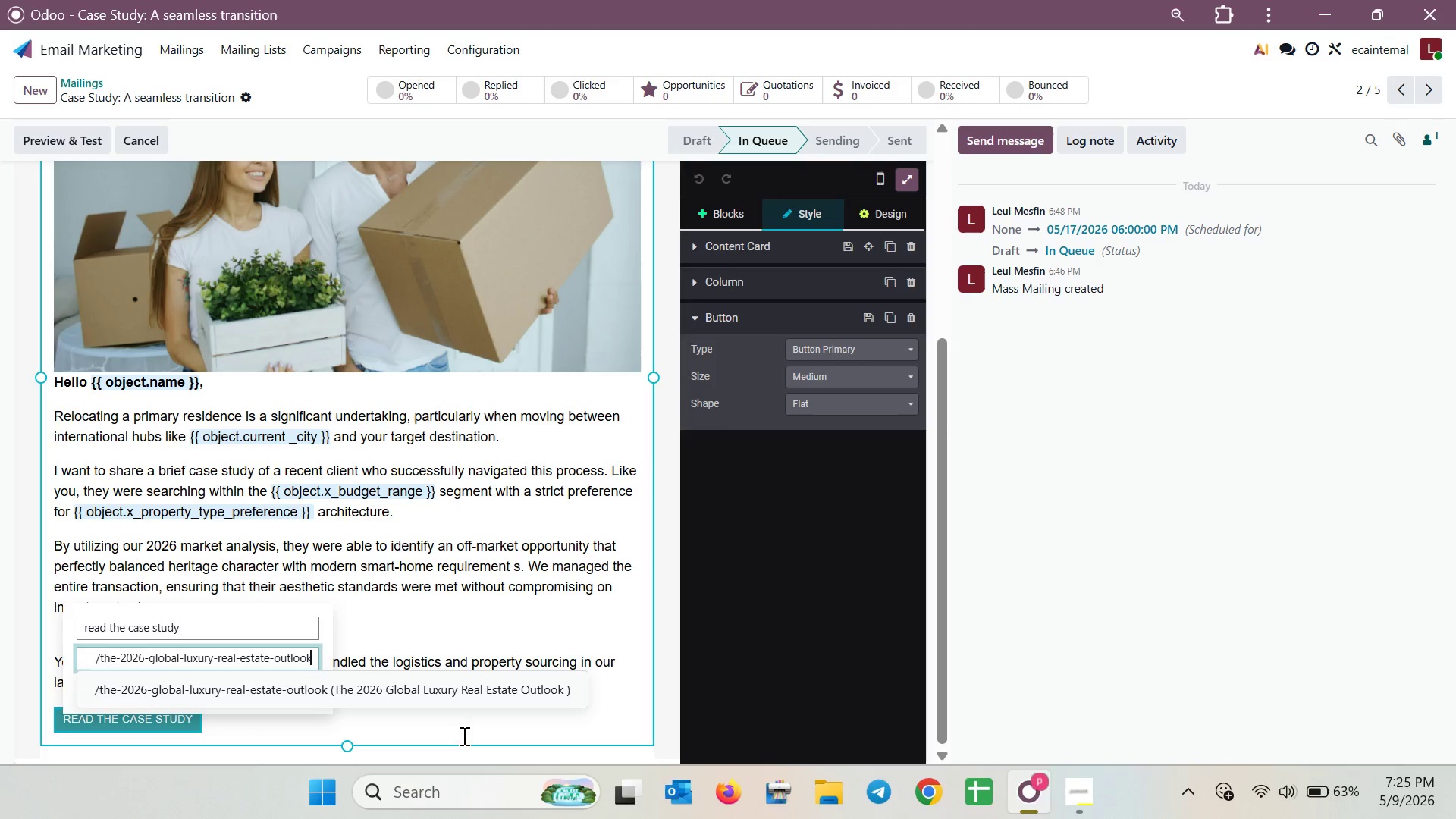 
left_click([453, 732])
 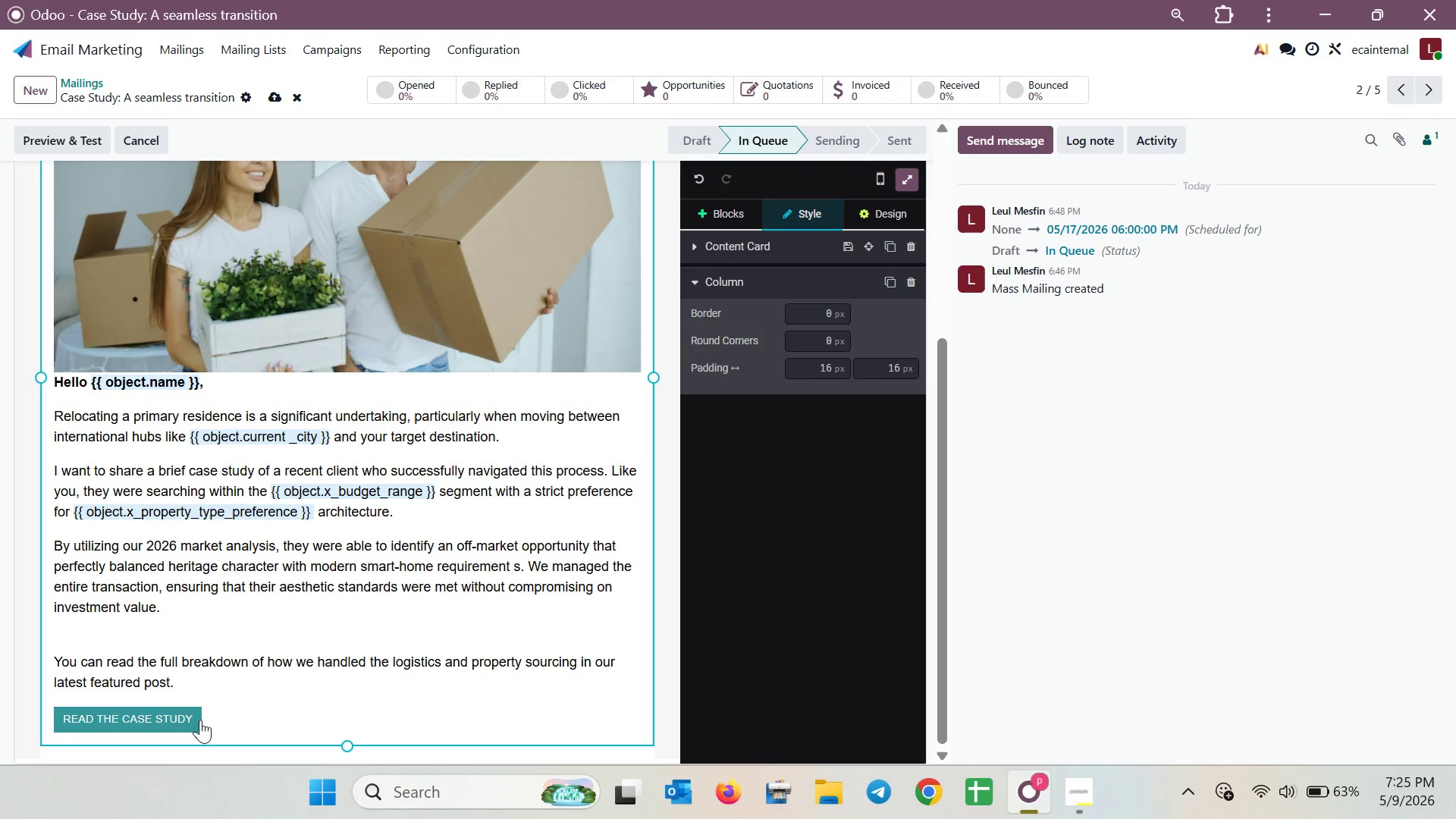 
left_click([181, 722])
 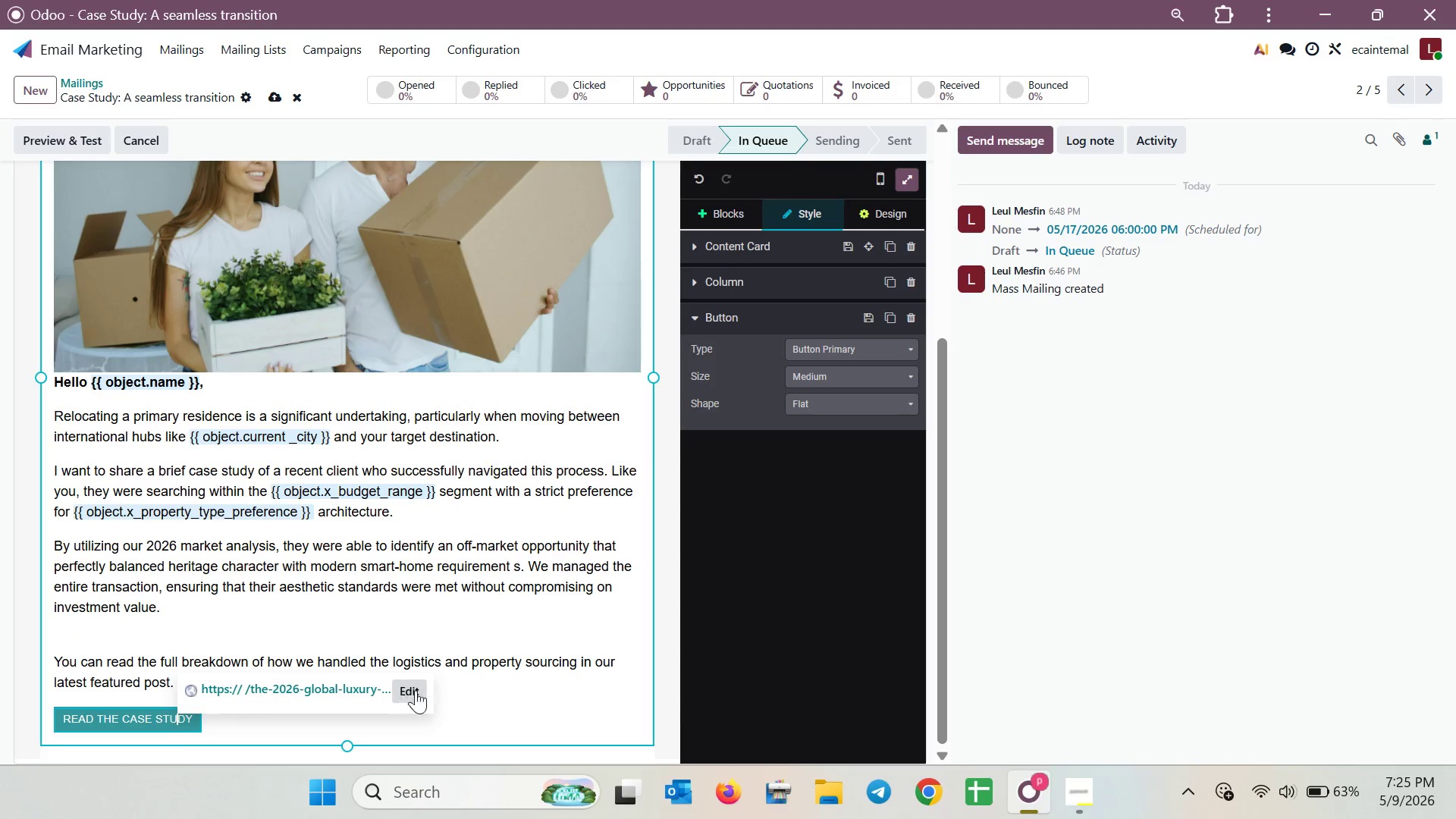 
left_click([469, 698])
 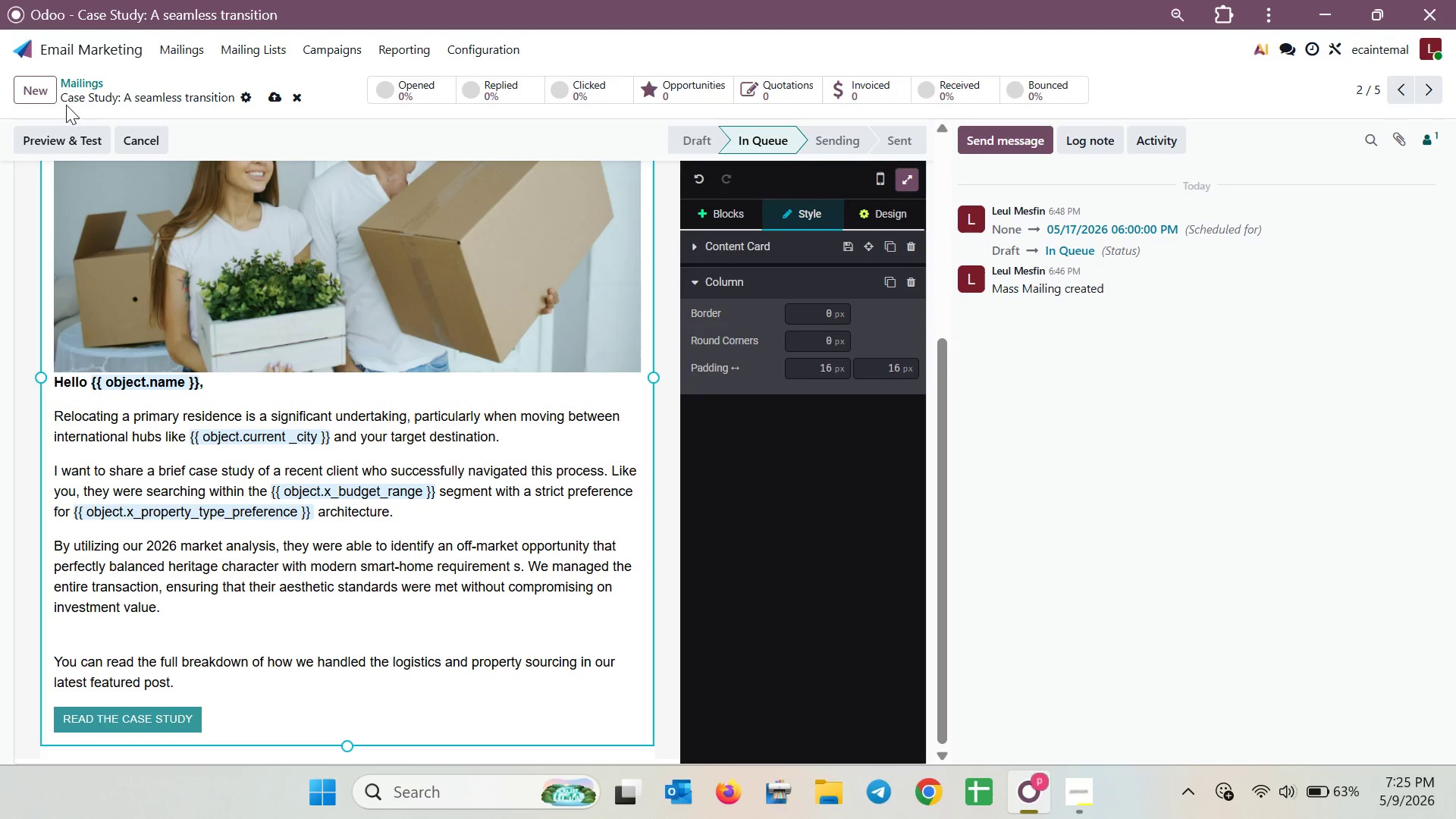 
left_click([80, 83])
 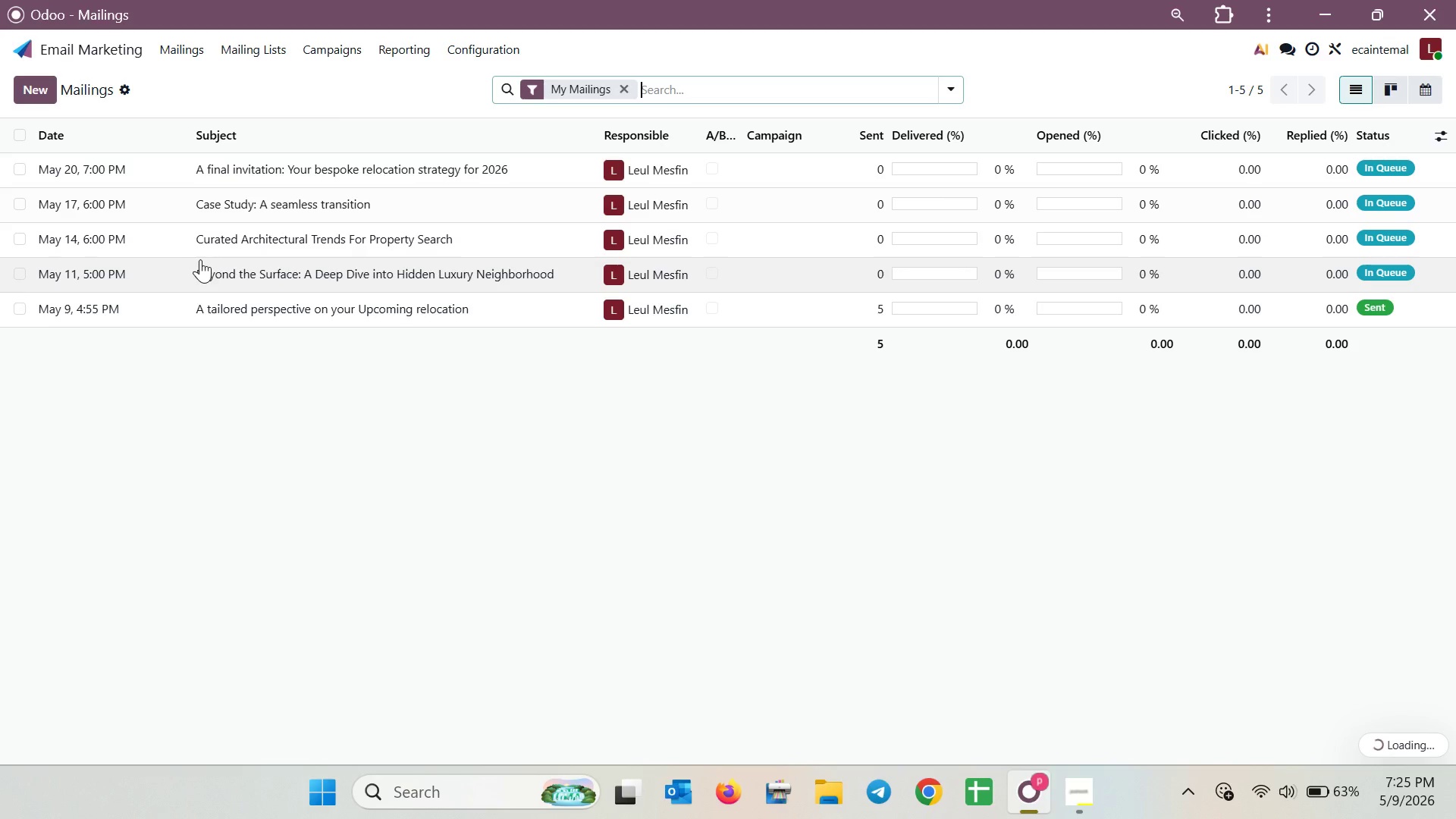 
left_click([213, 239])
 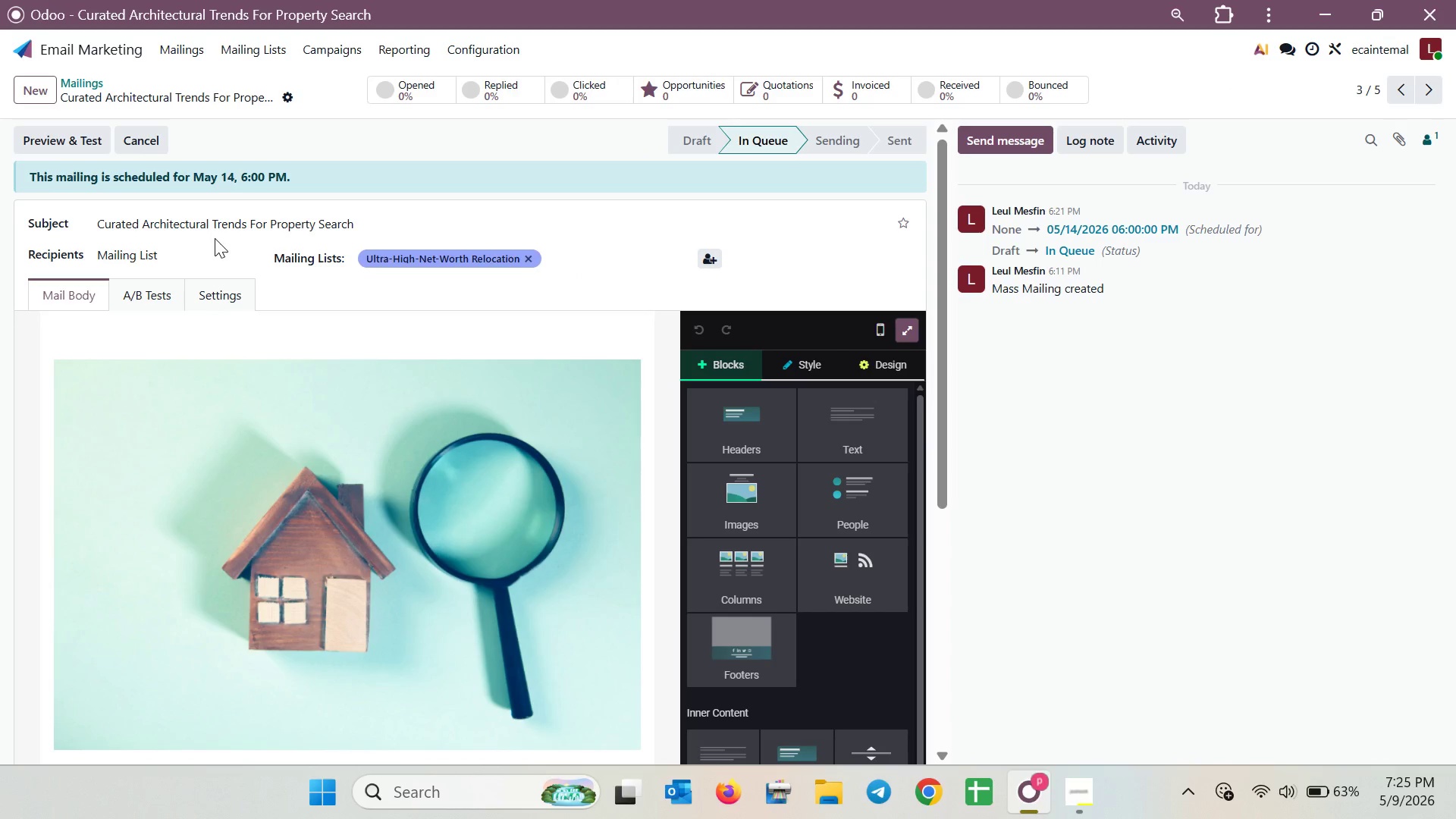 
scroll: coordinate [305, 359], scroll_direction: down, amount: 7.0
 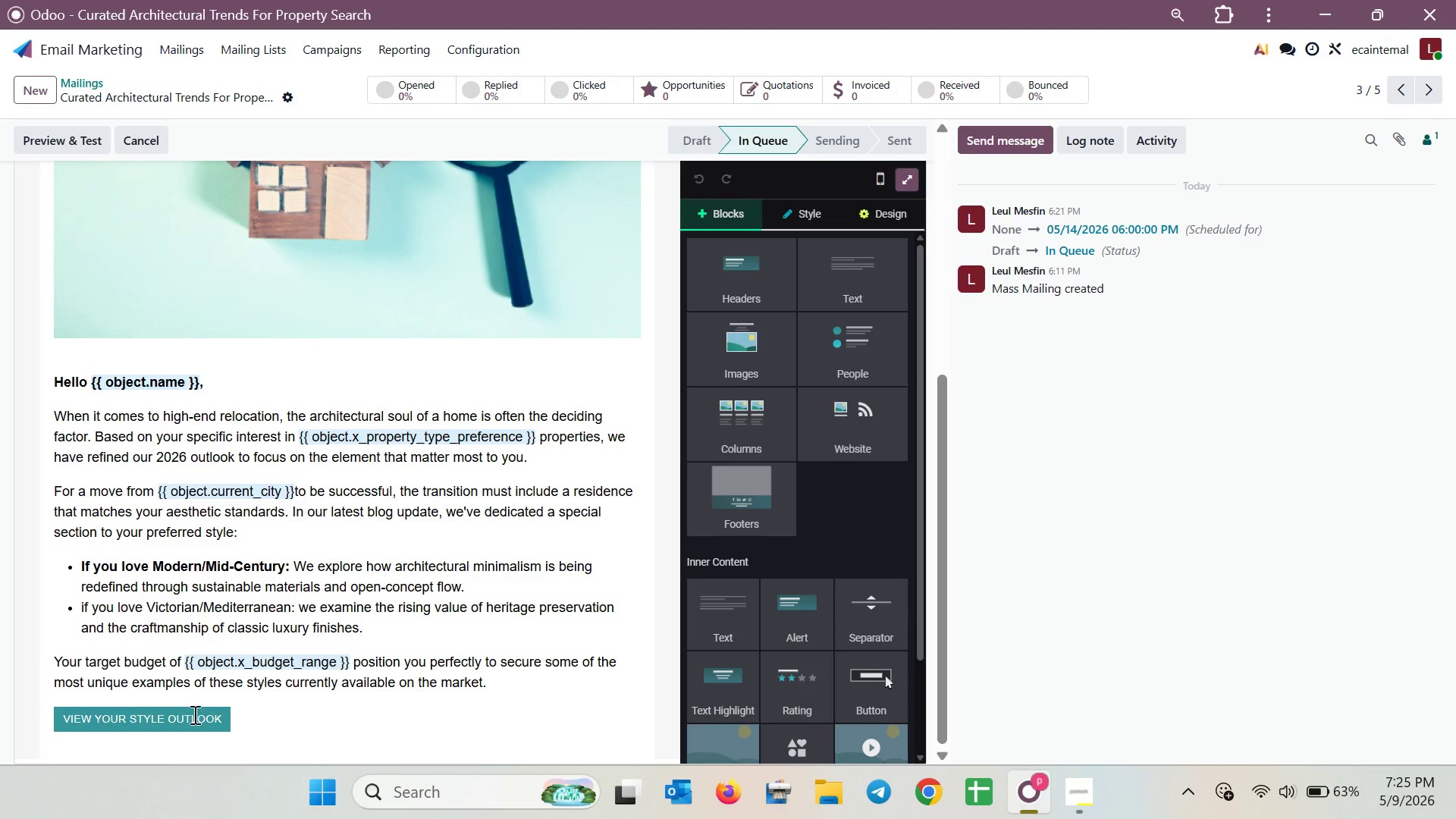 
left_click([198, 729])
 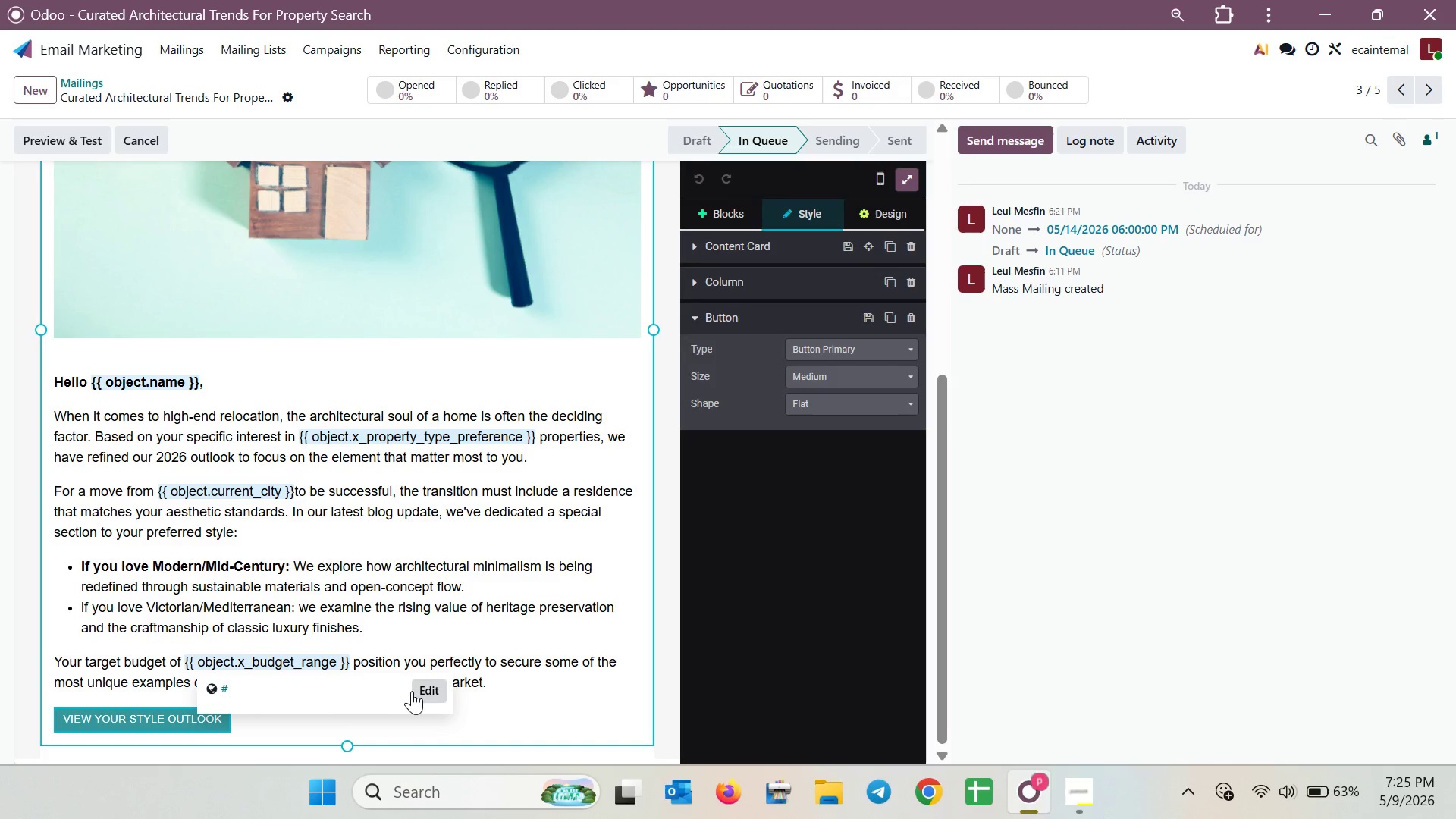 
double_click([419, 691])
 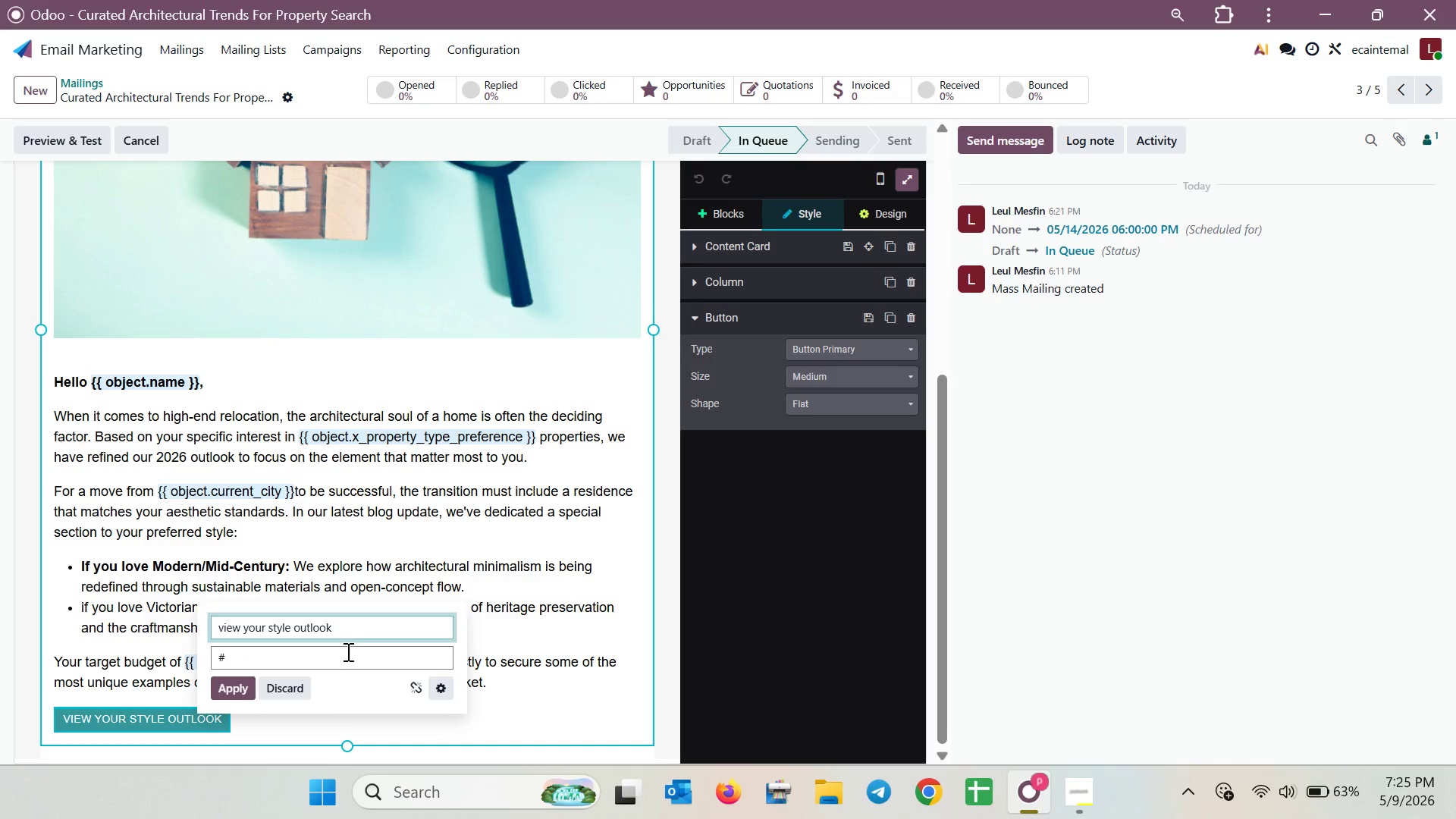 
left_click_drag(start_coordinate=[347, 653], to_coordinate=[262, 661])
 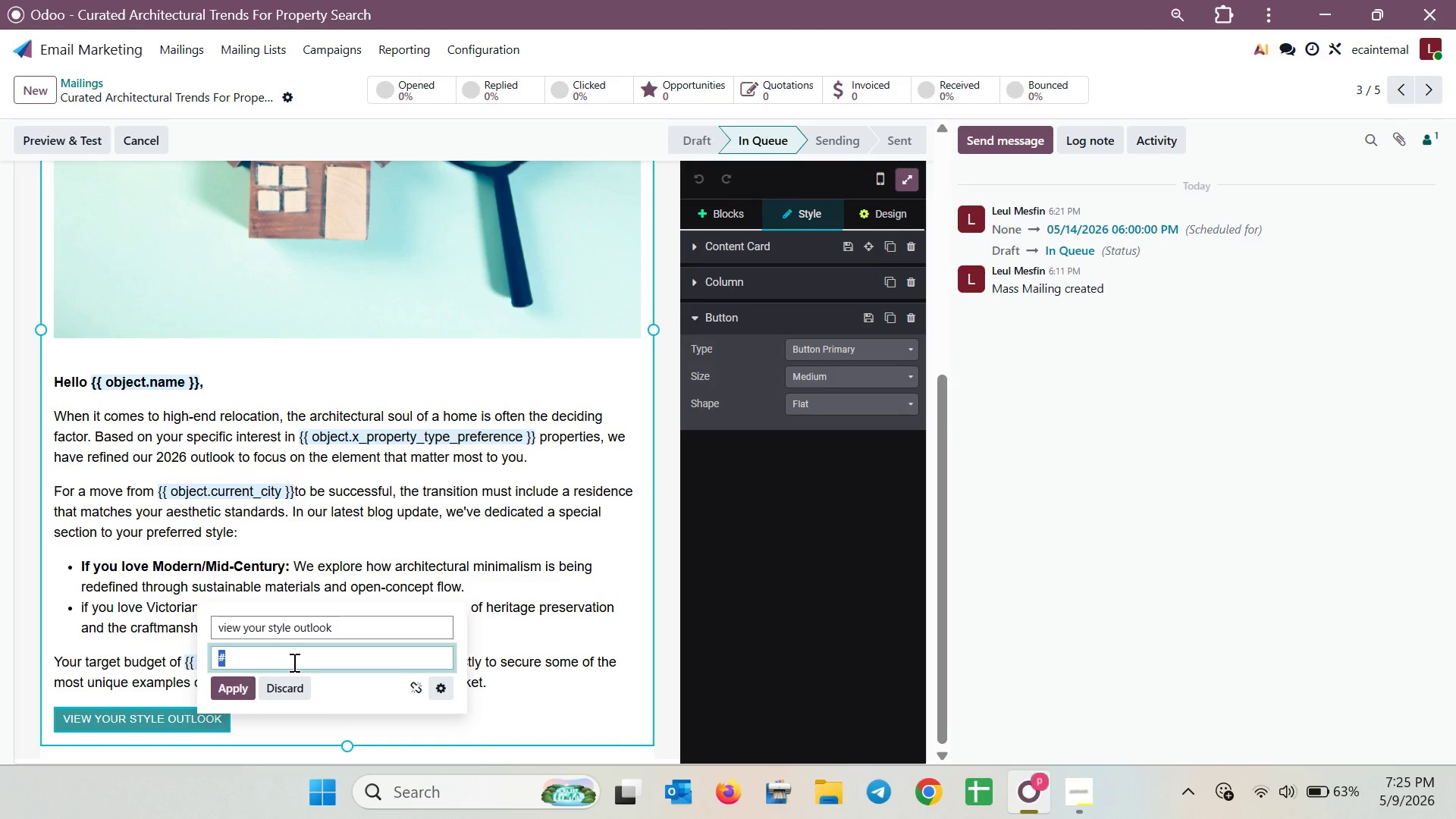 
key(Control+V)
 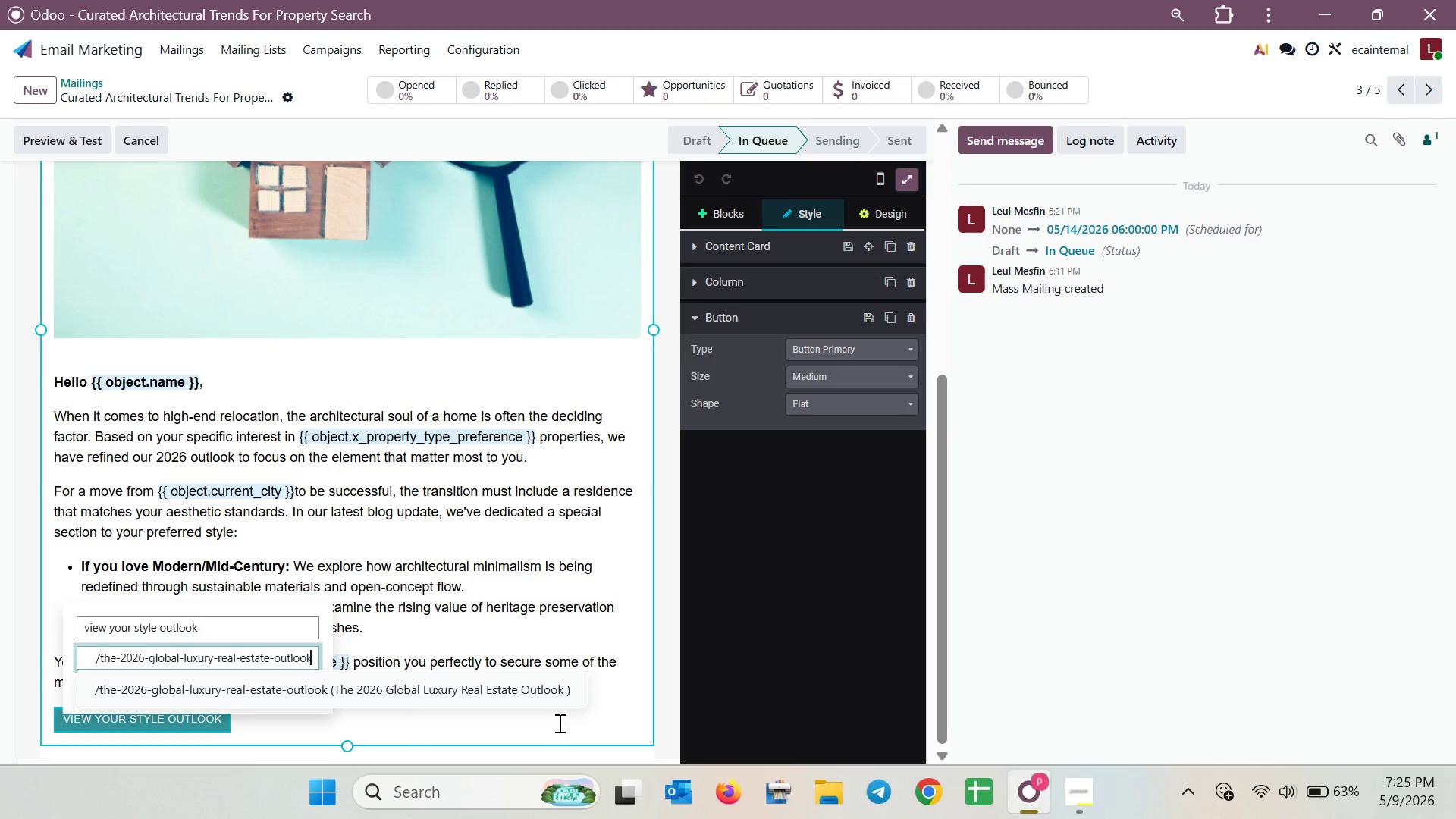 
key(Enter)
 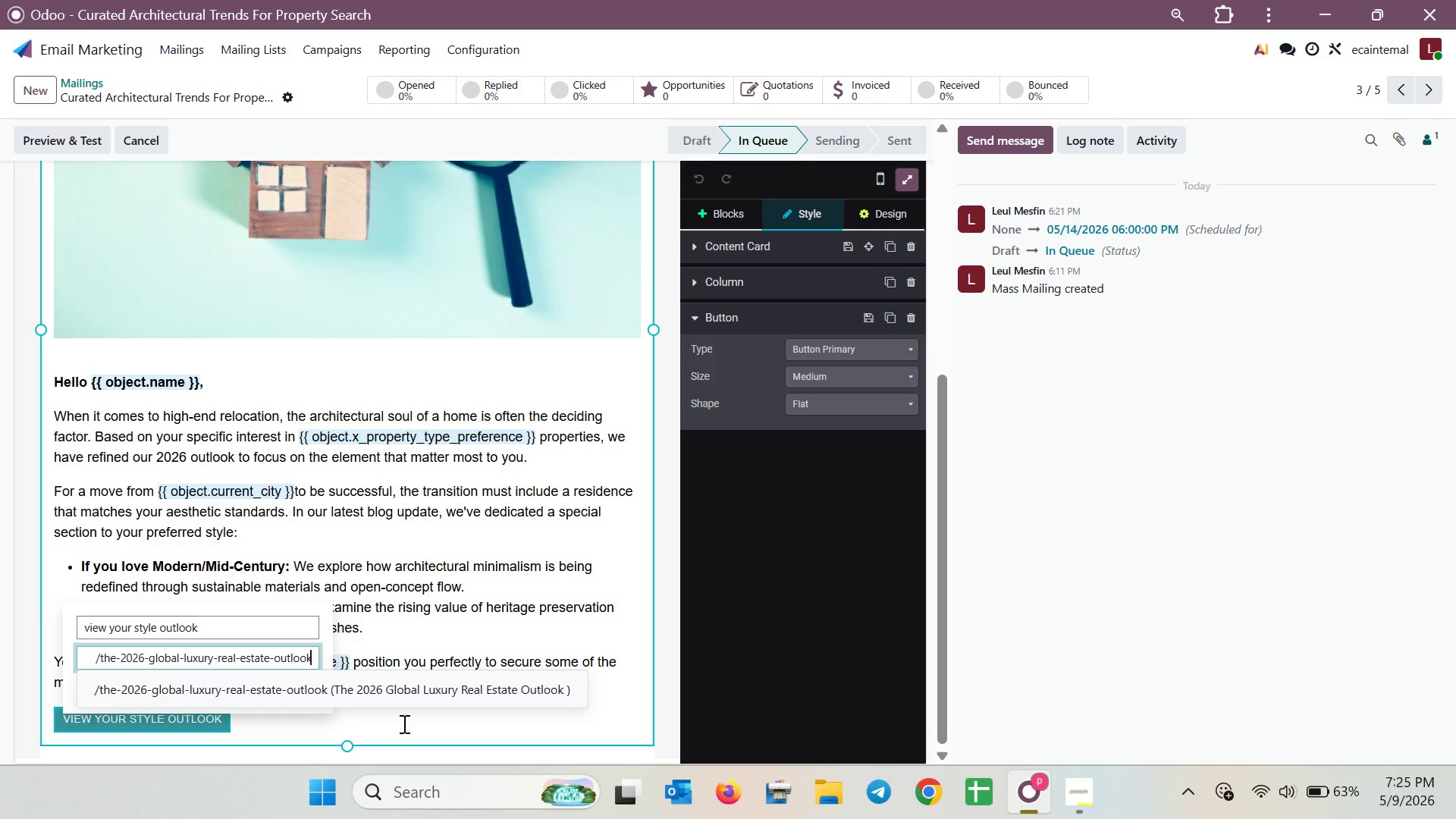 
left_click([403, 723])
 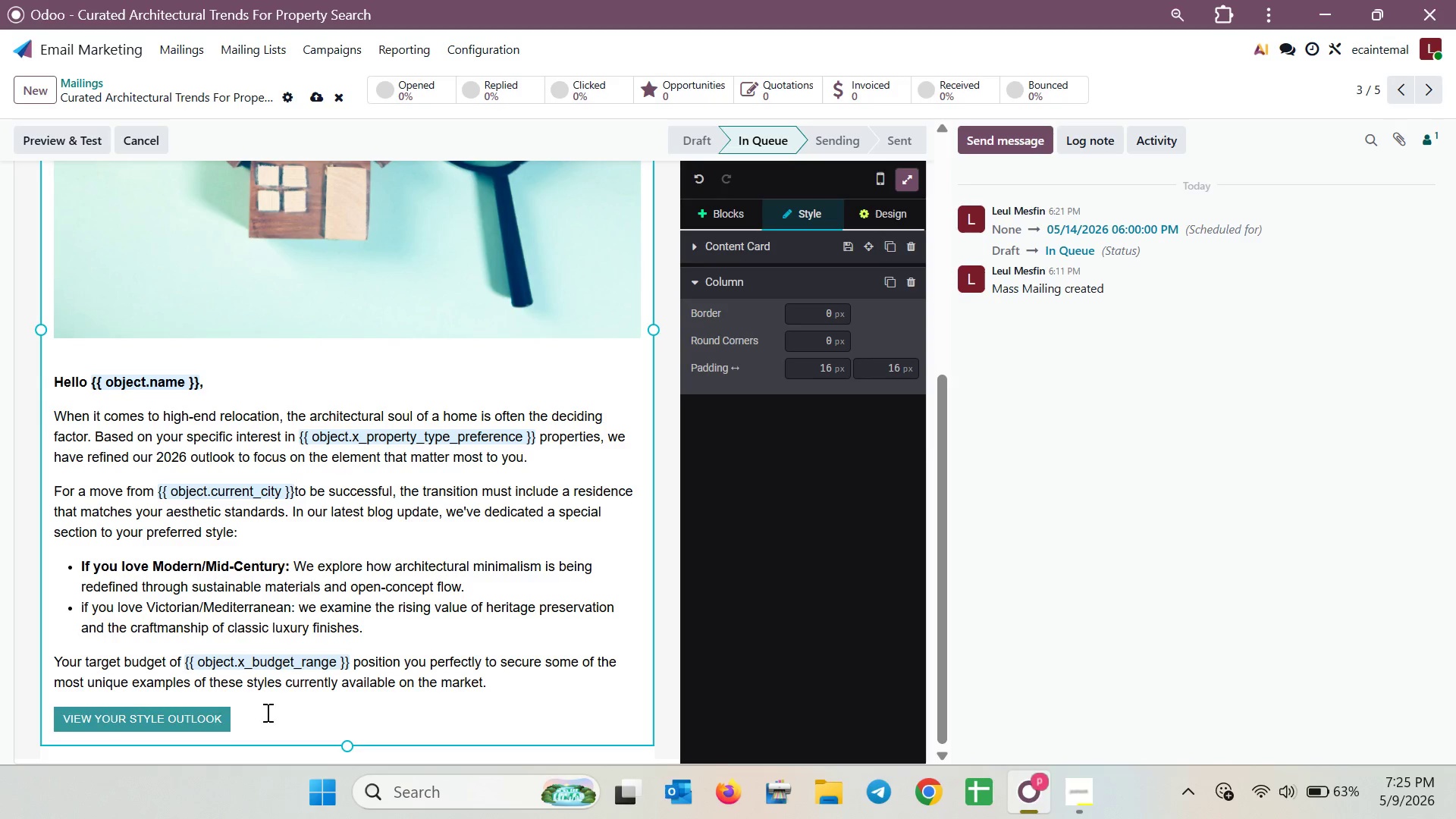 
left_click([224, 716])
 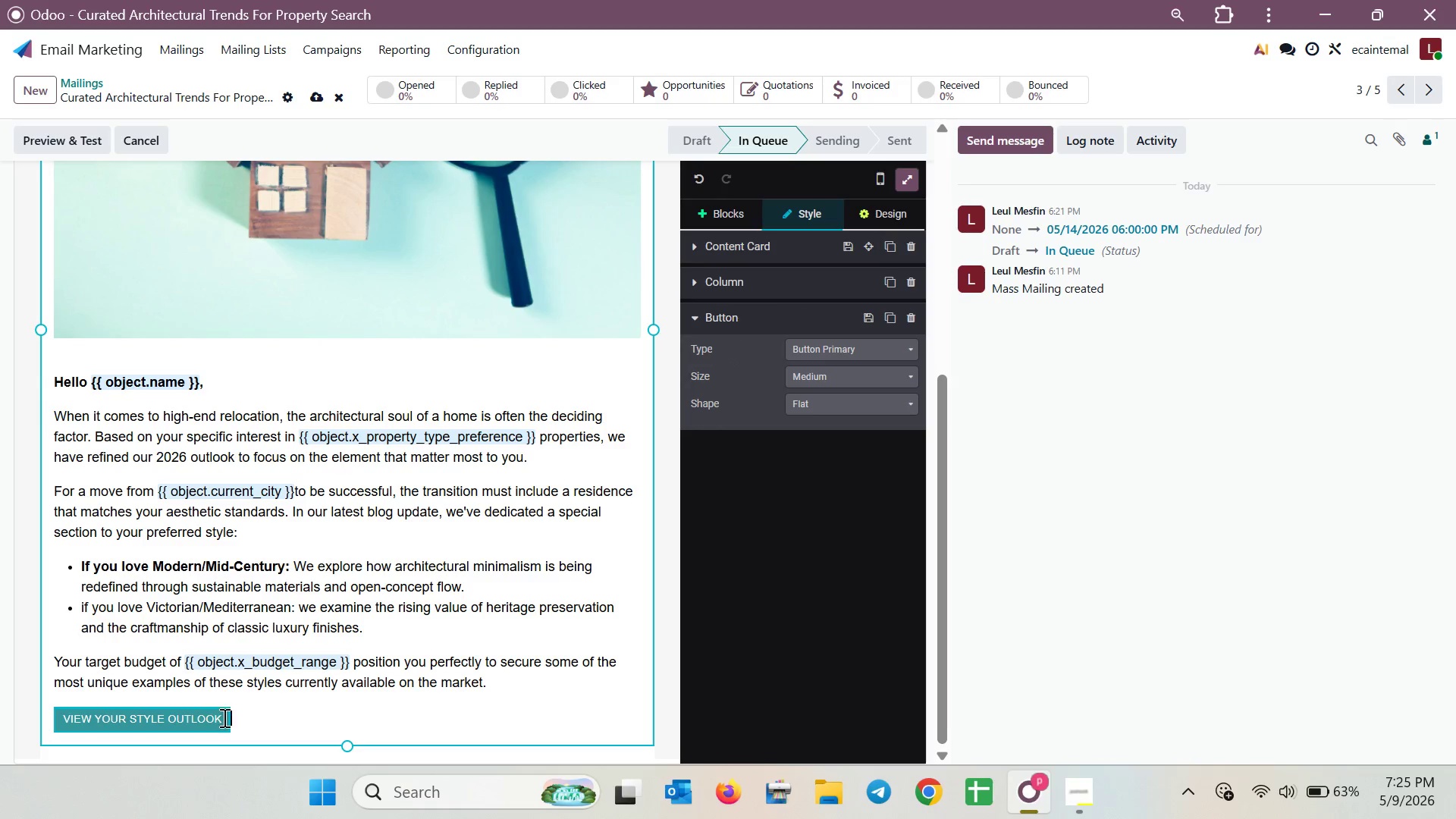 
left_click([218, 720])
 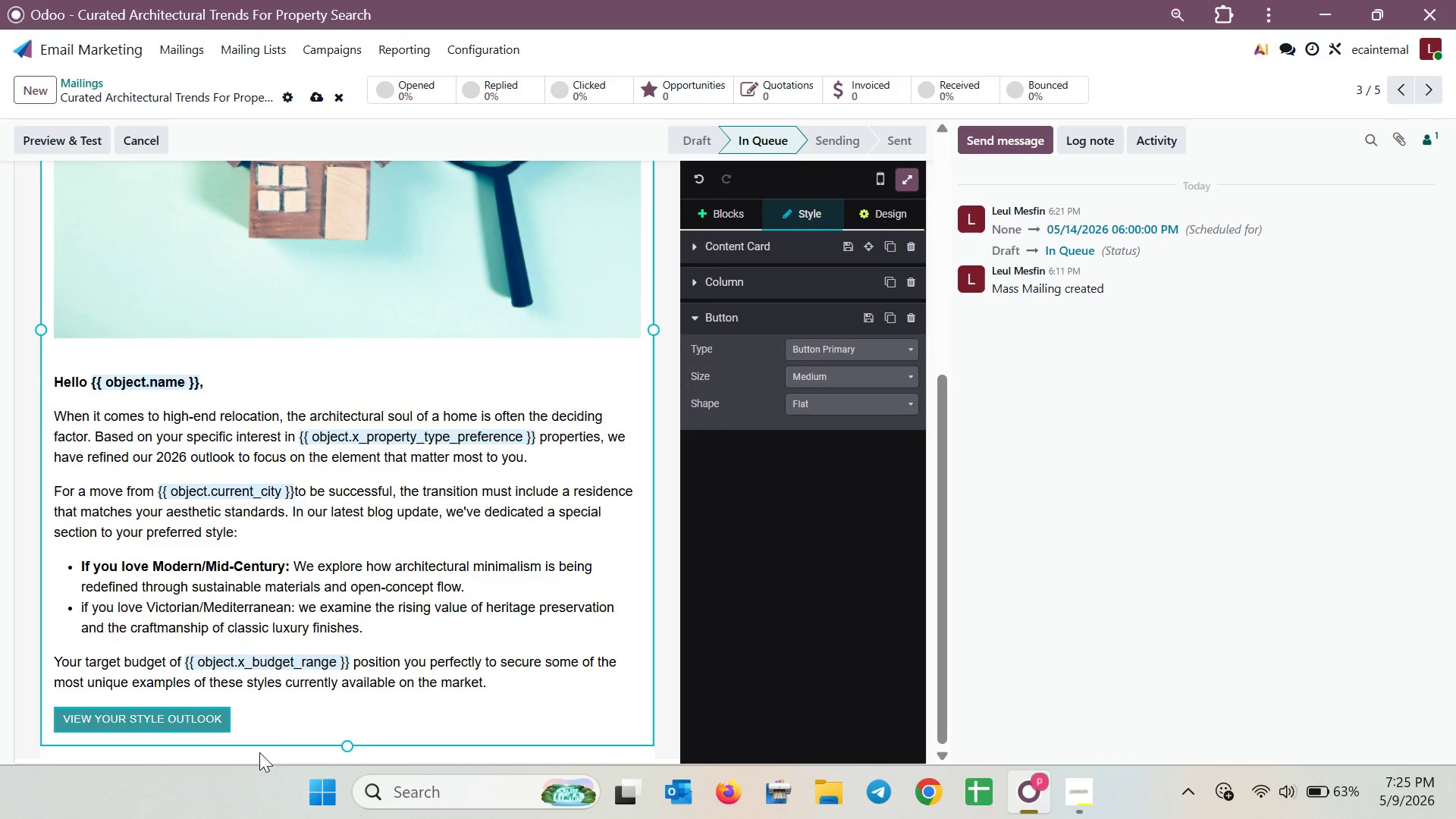 
scroll: coordinate [272, 695], scroll_direction: down, amount: 4.0
 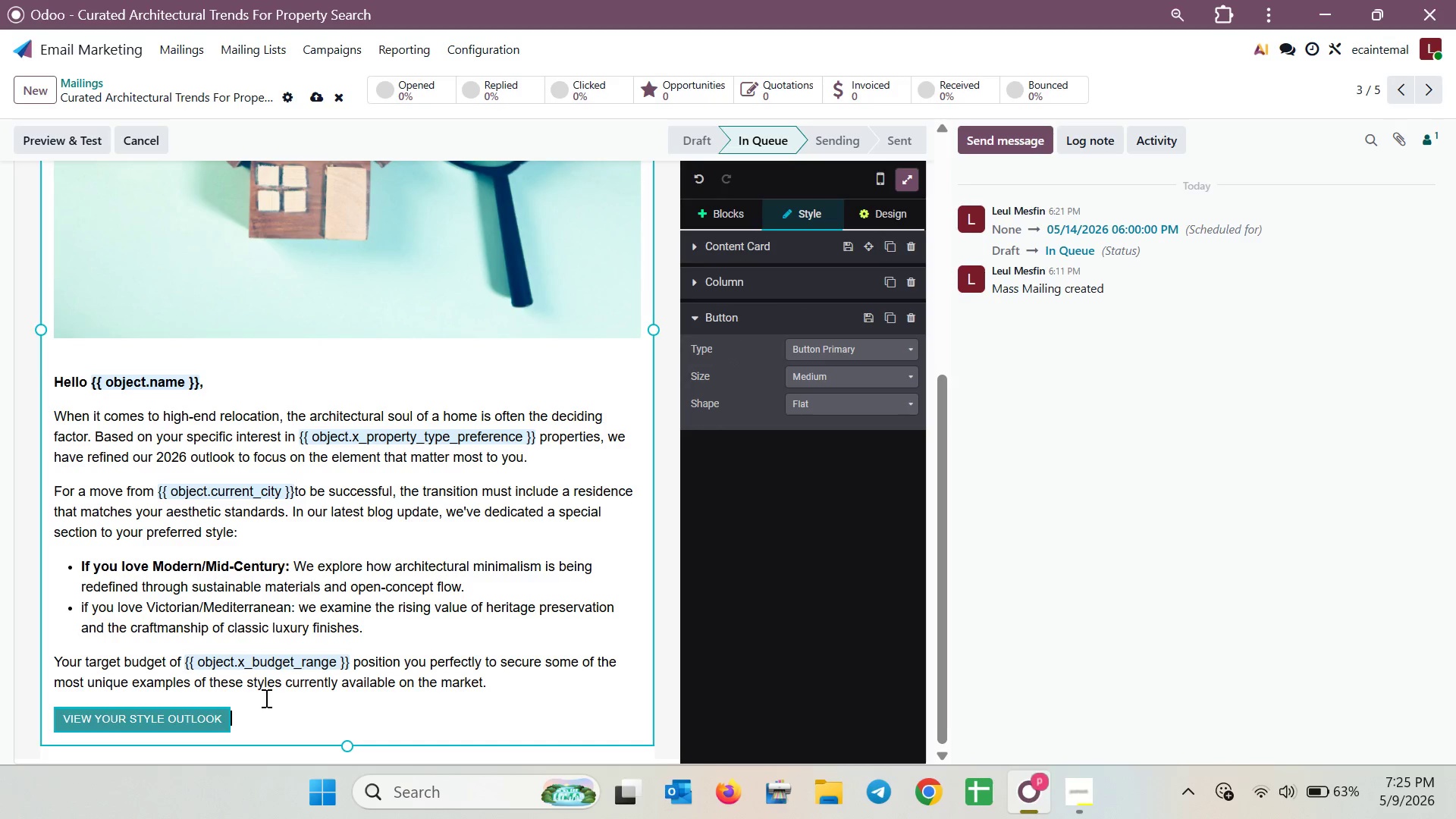 
hold_key(key=ControlLeft, duration=0.95)
scroll: coordinate [265, 698], scroll_direction: down, amount: 3.0
 